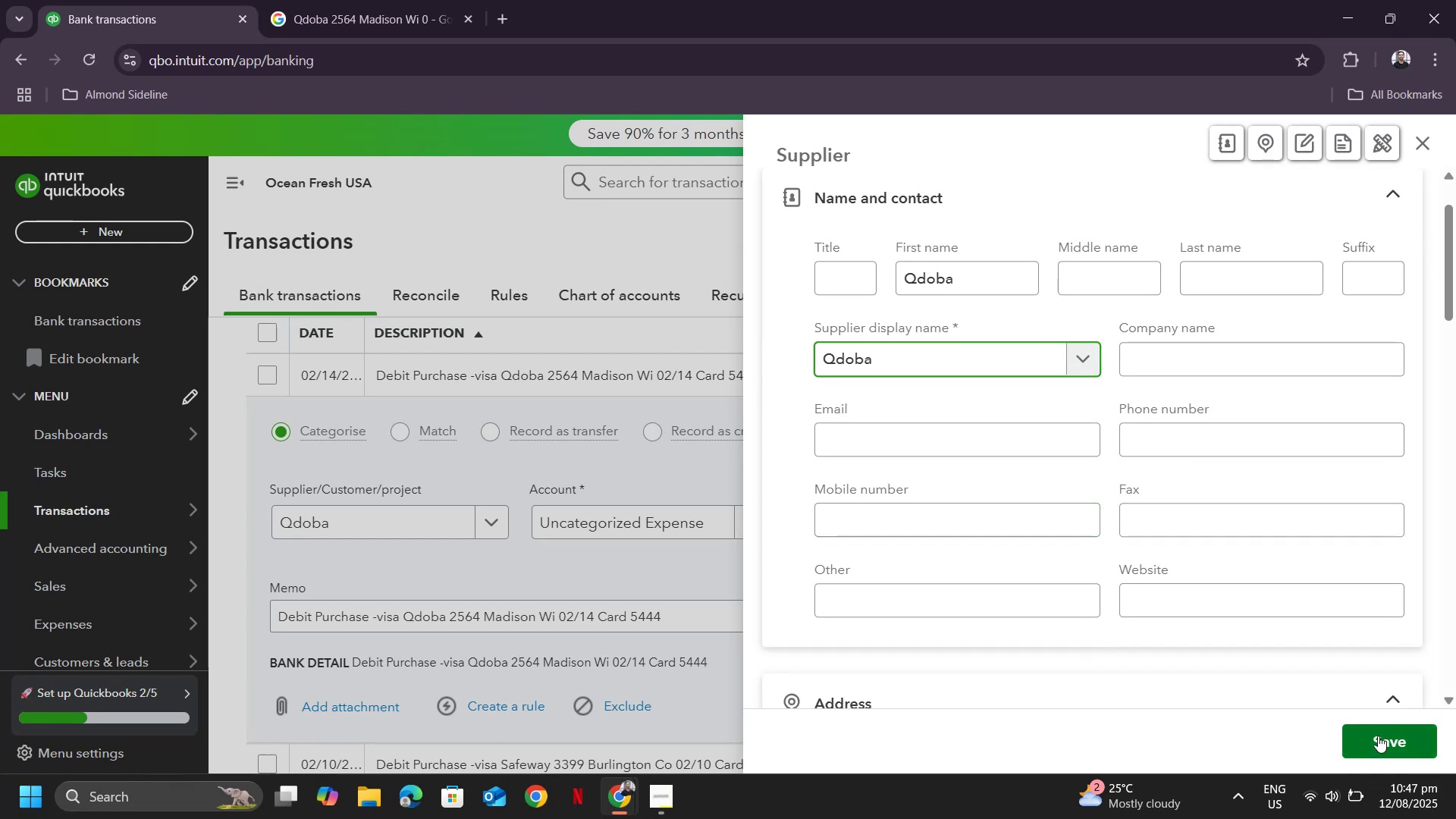 
left_click([1378, 736])
 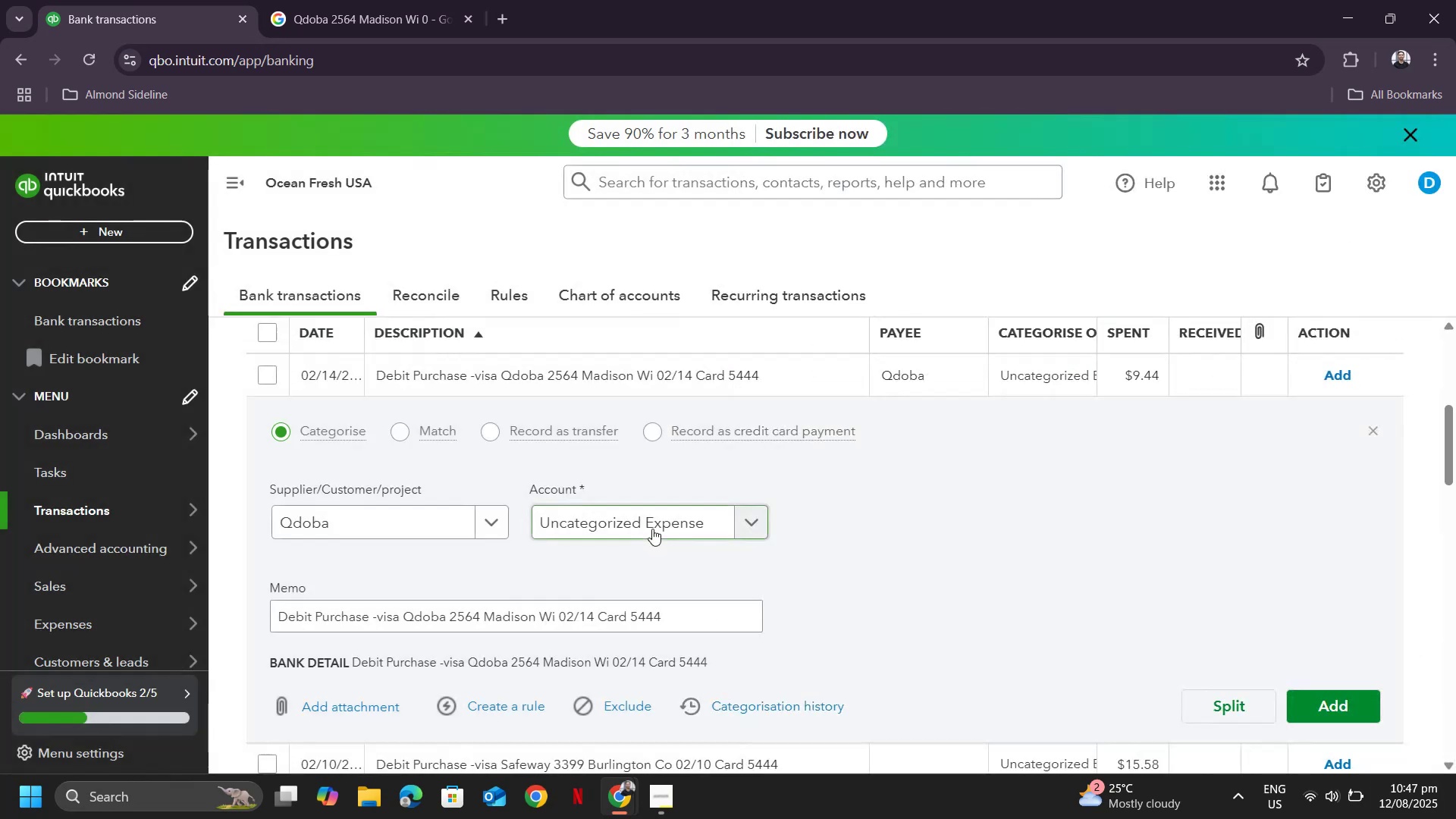 
left_click([648, 519])
 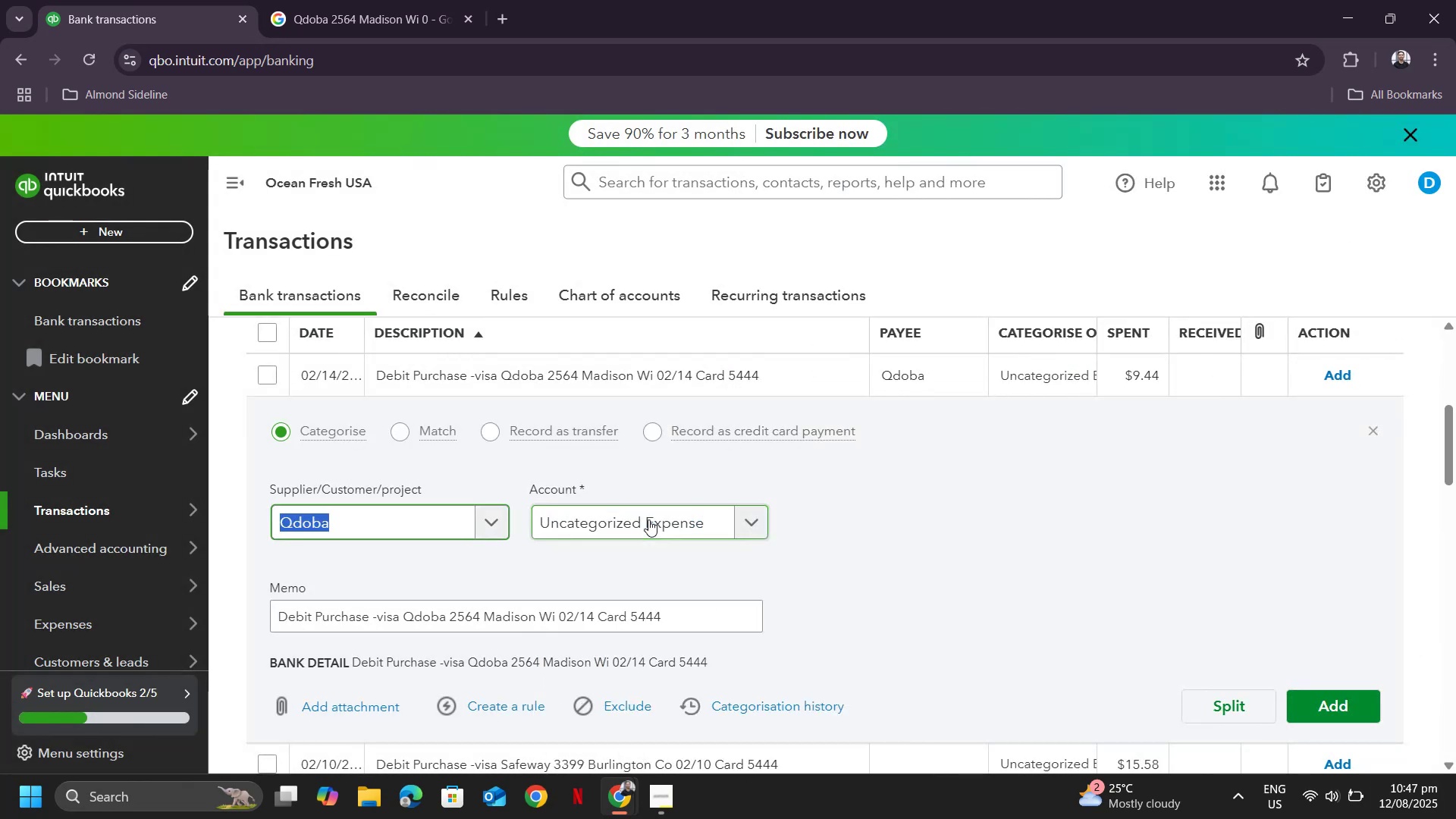 
type(meald)
 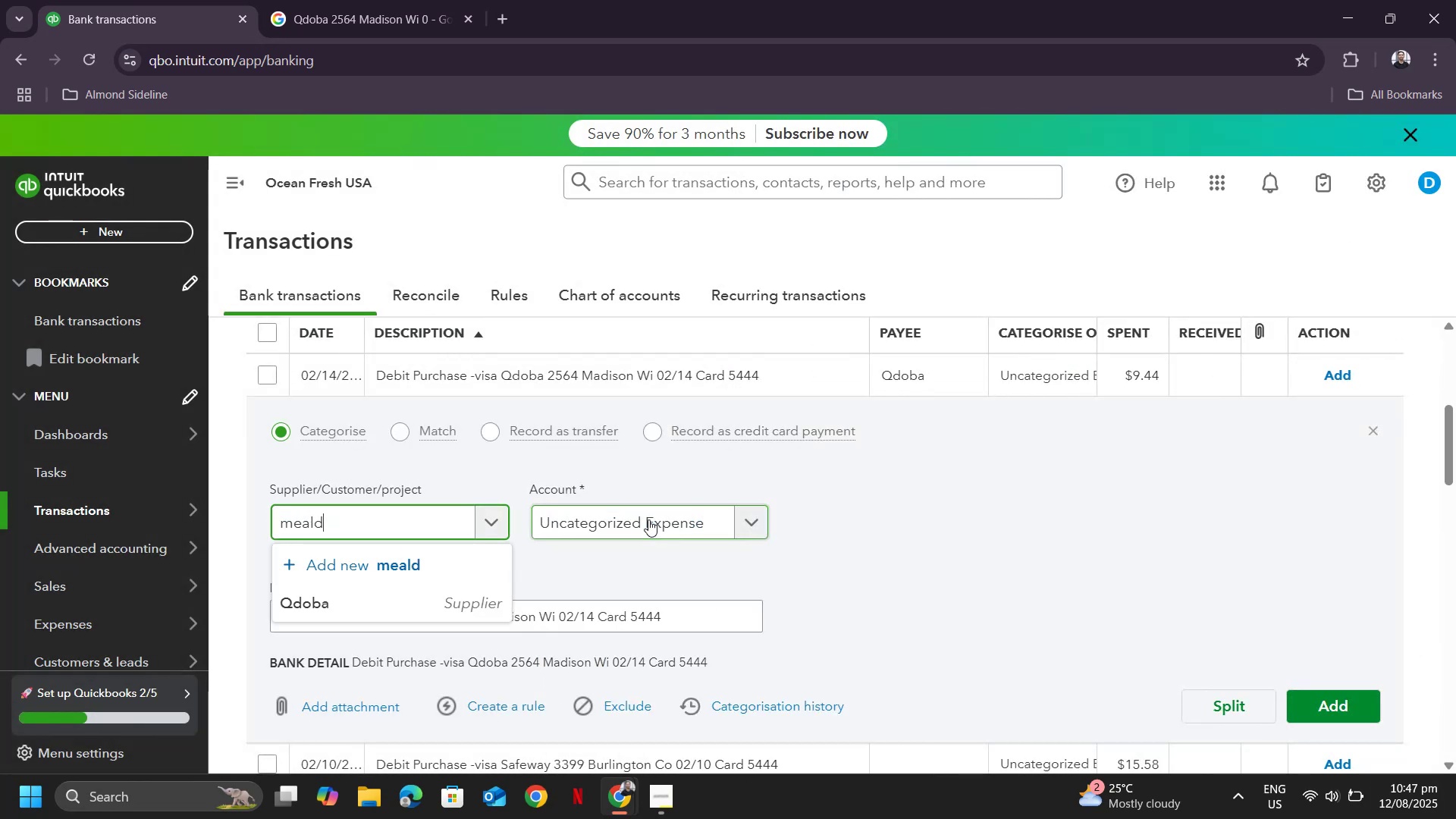 
key(Control+Z)
 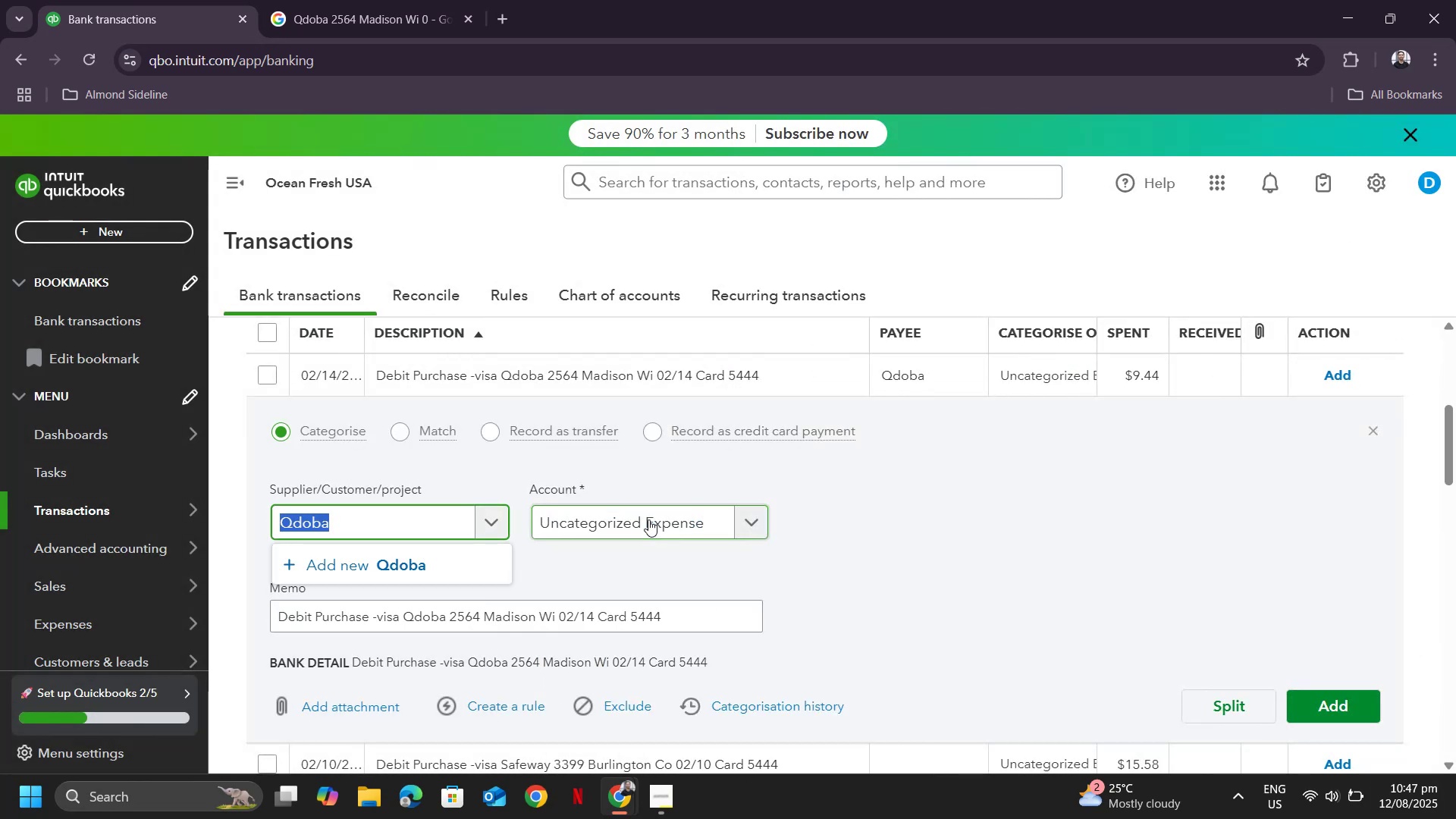 
left_click([648, 519])
 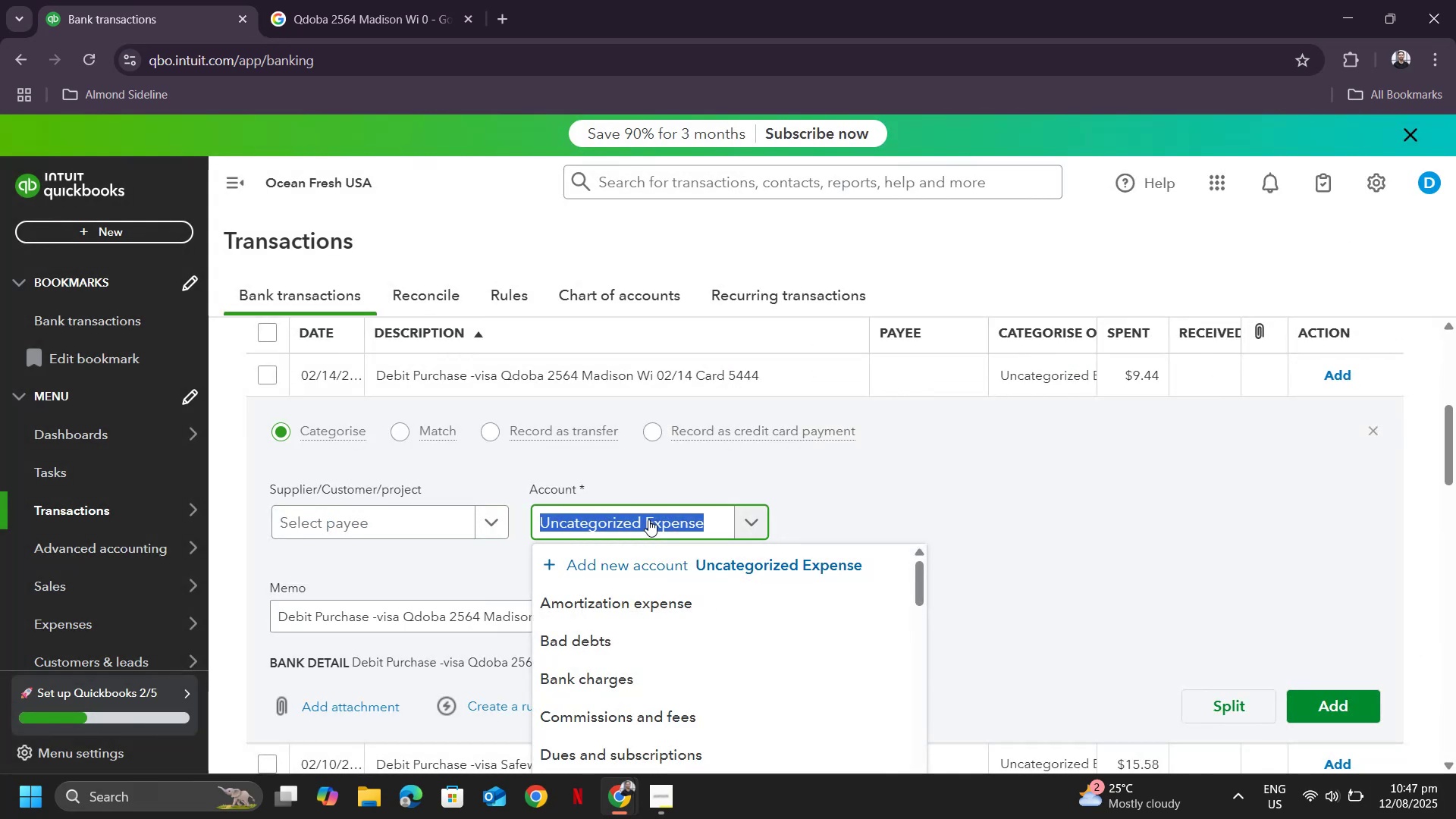 
type(meals)
 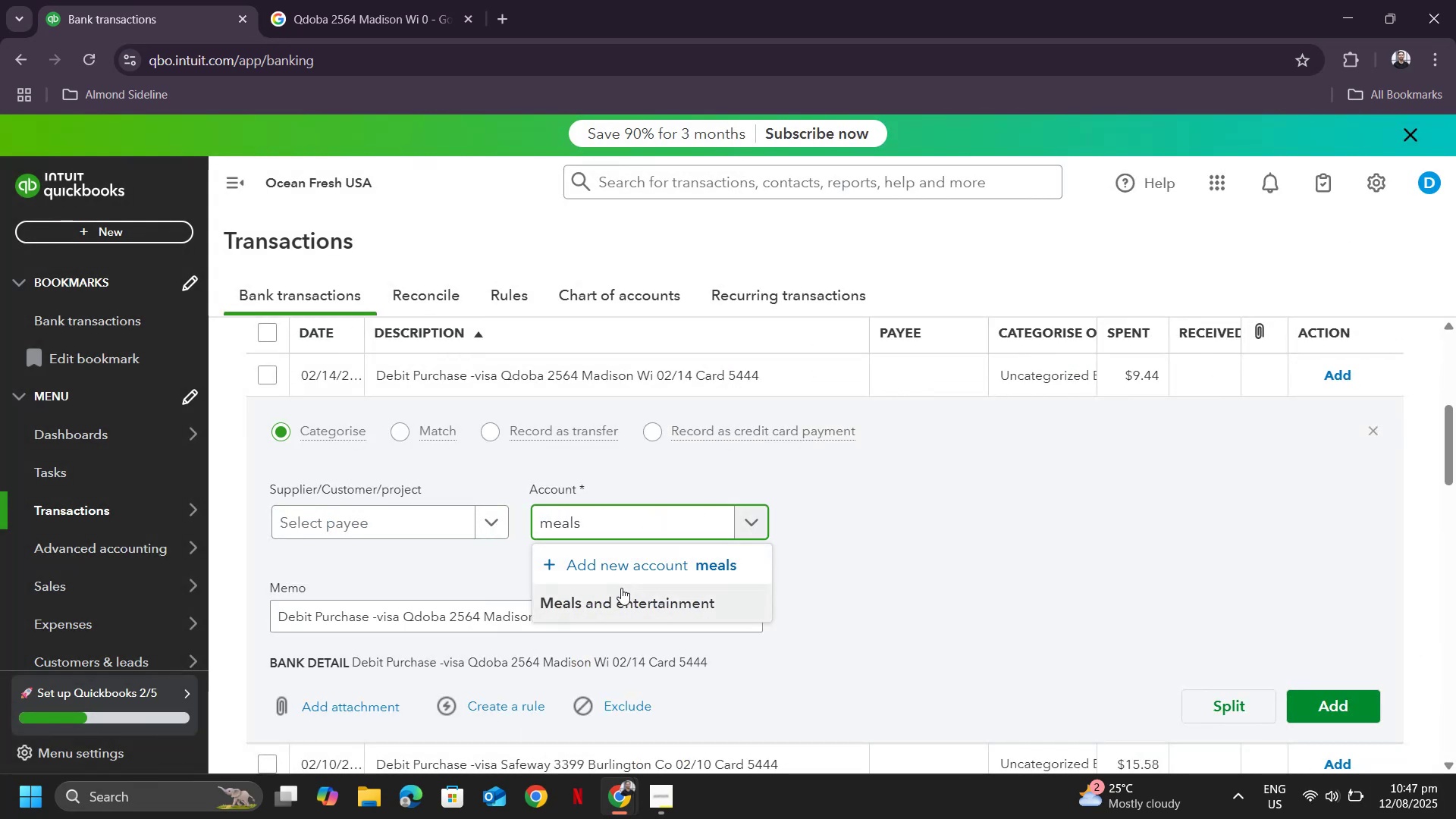 
left_click([623, 599])
 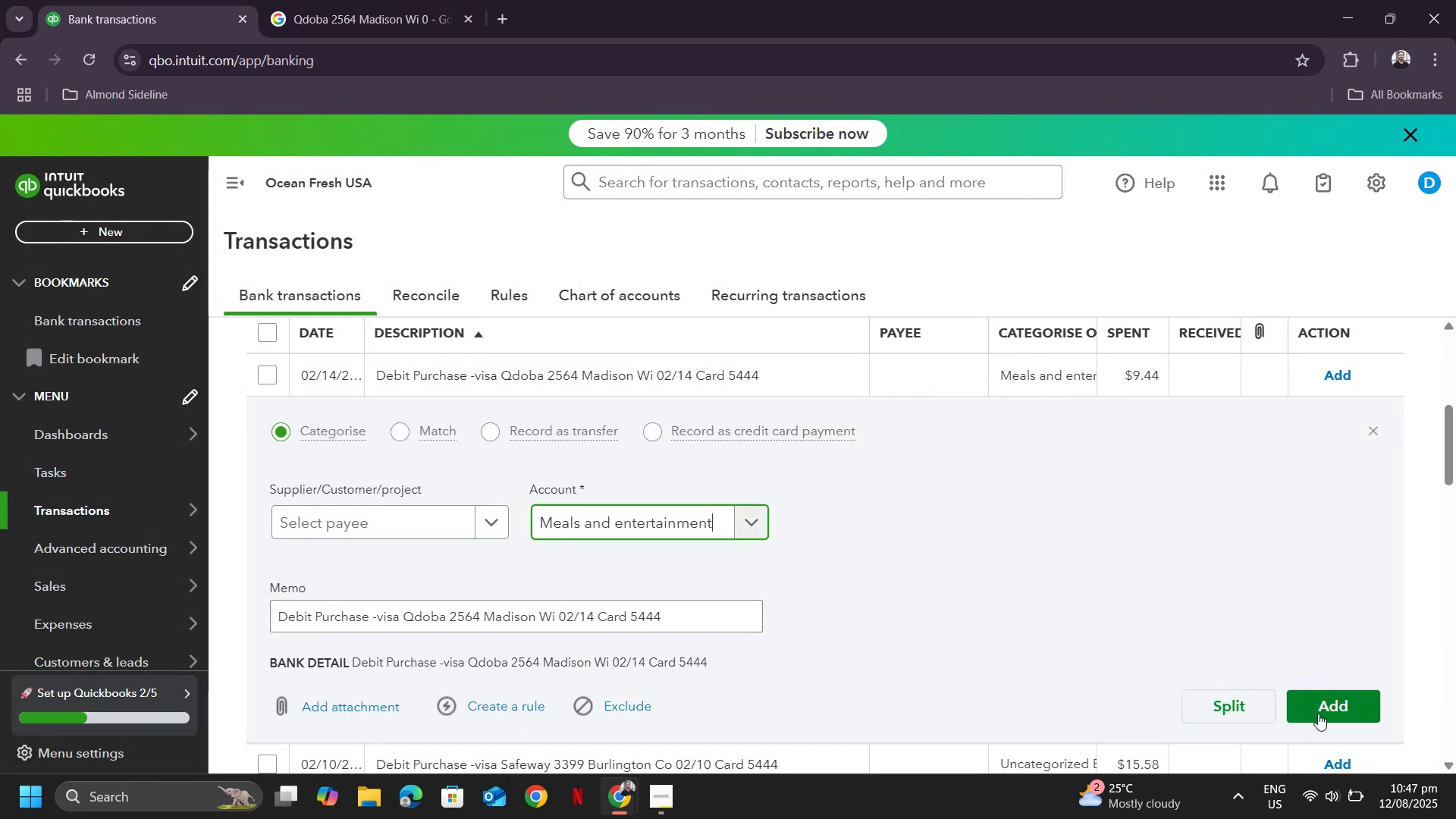 
left_click([1327, 708])
 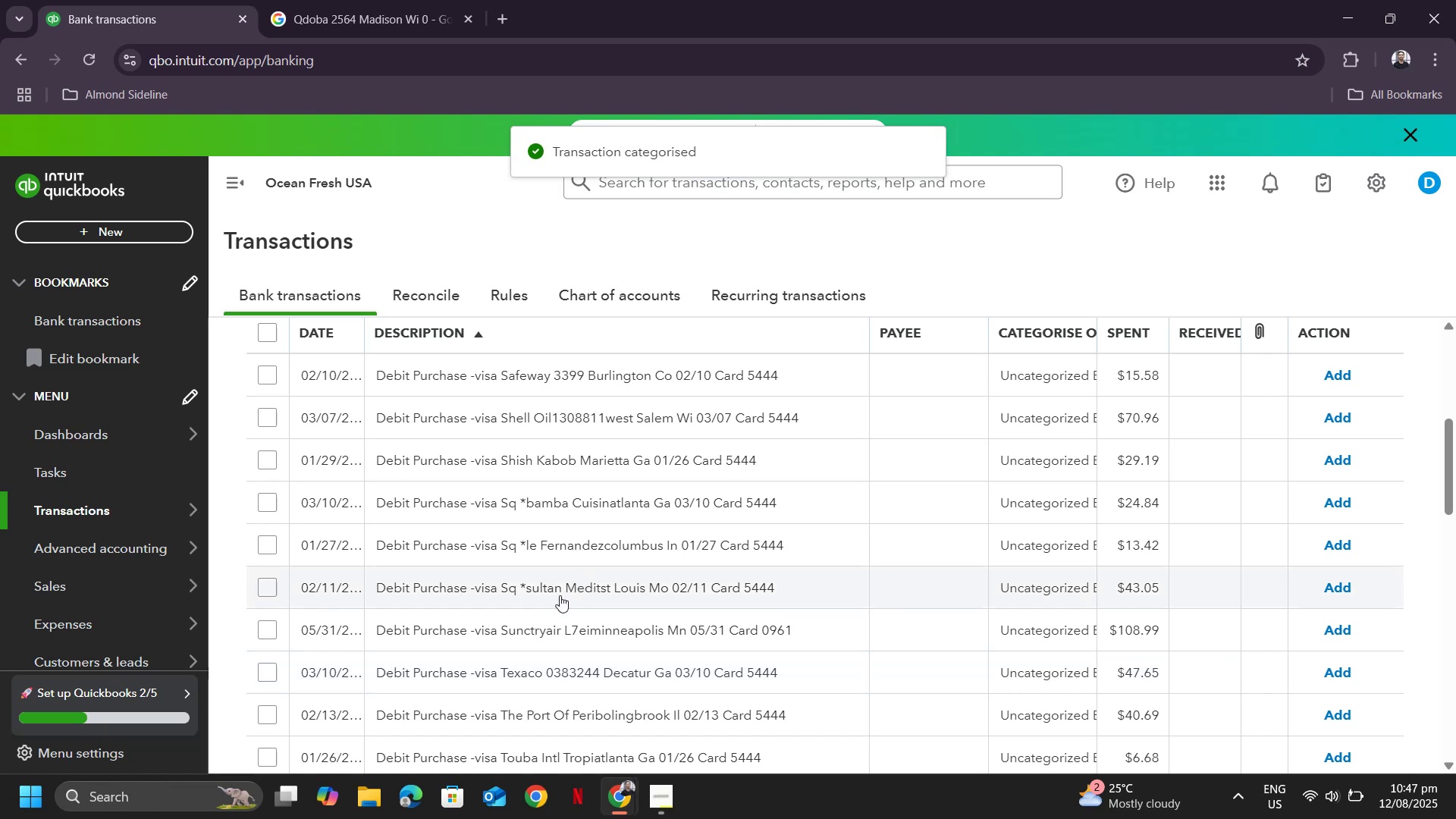 
scroll: coordinate [583, 592], scroll_direction: up, amount: 3.0
 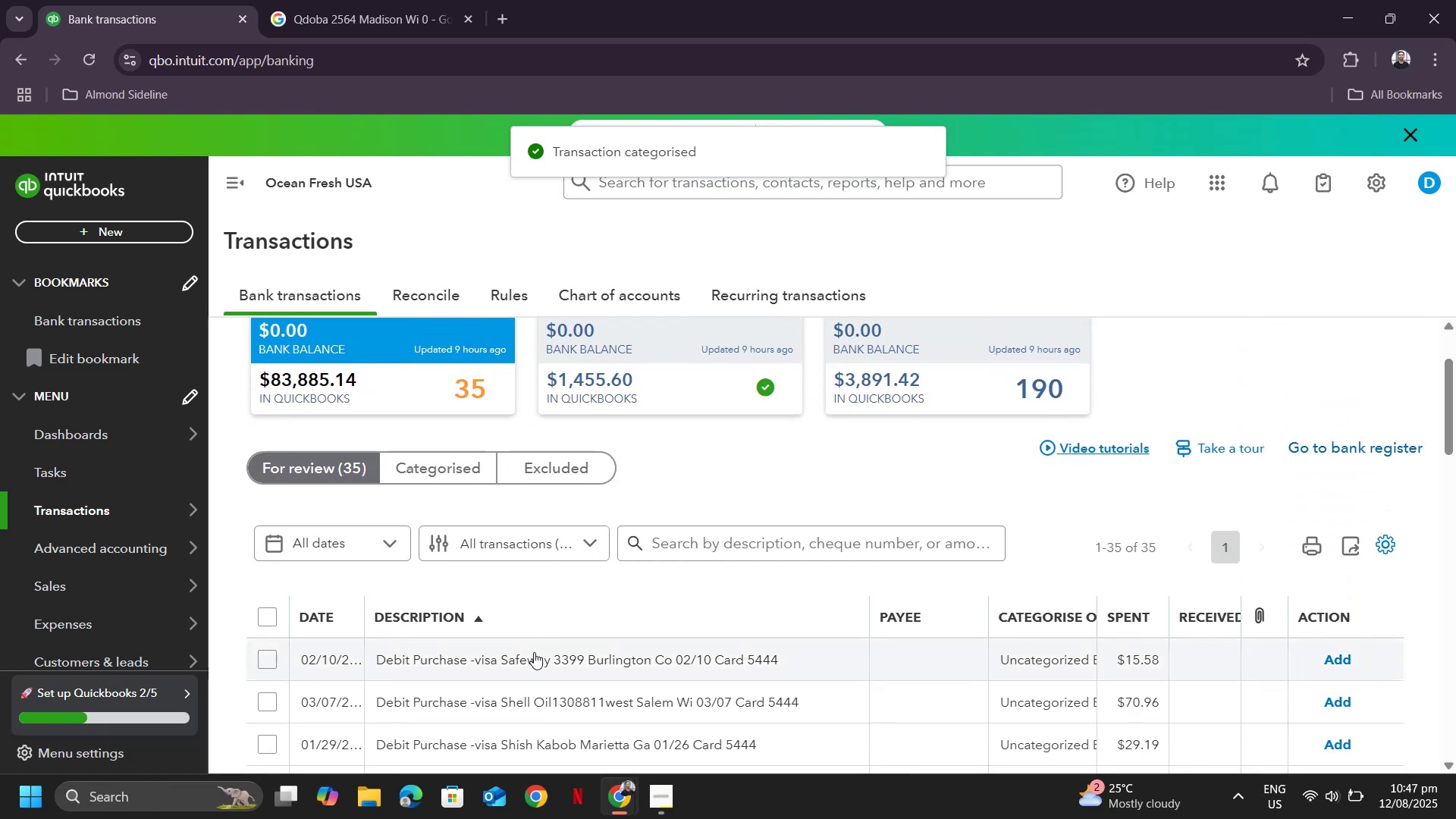 
left_click([534, 652])
 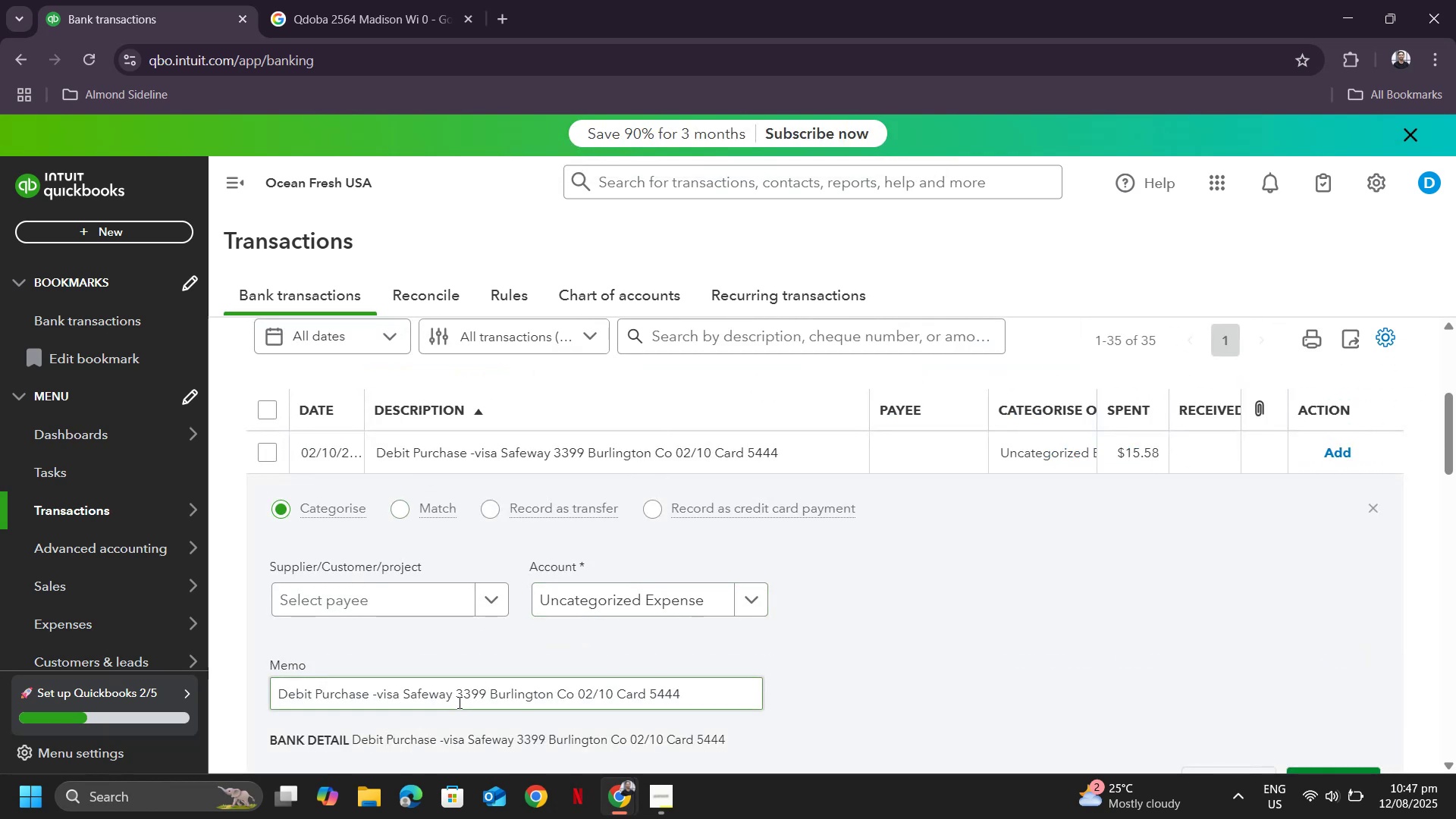 
left_click_drag(start_coordinate=[404, 696], to_coordinate=[687, 708])
 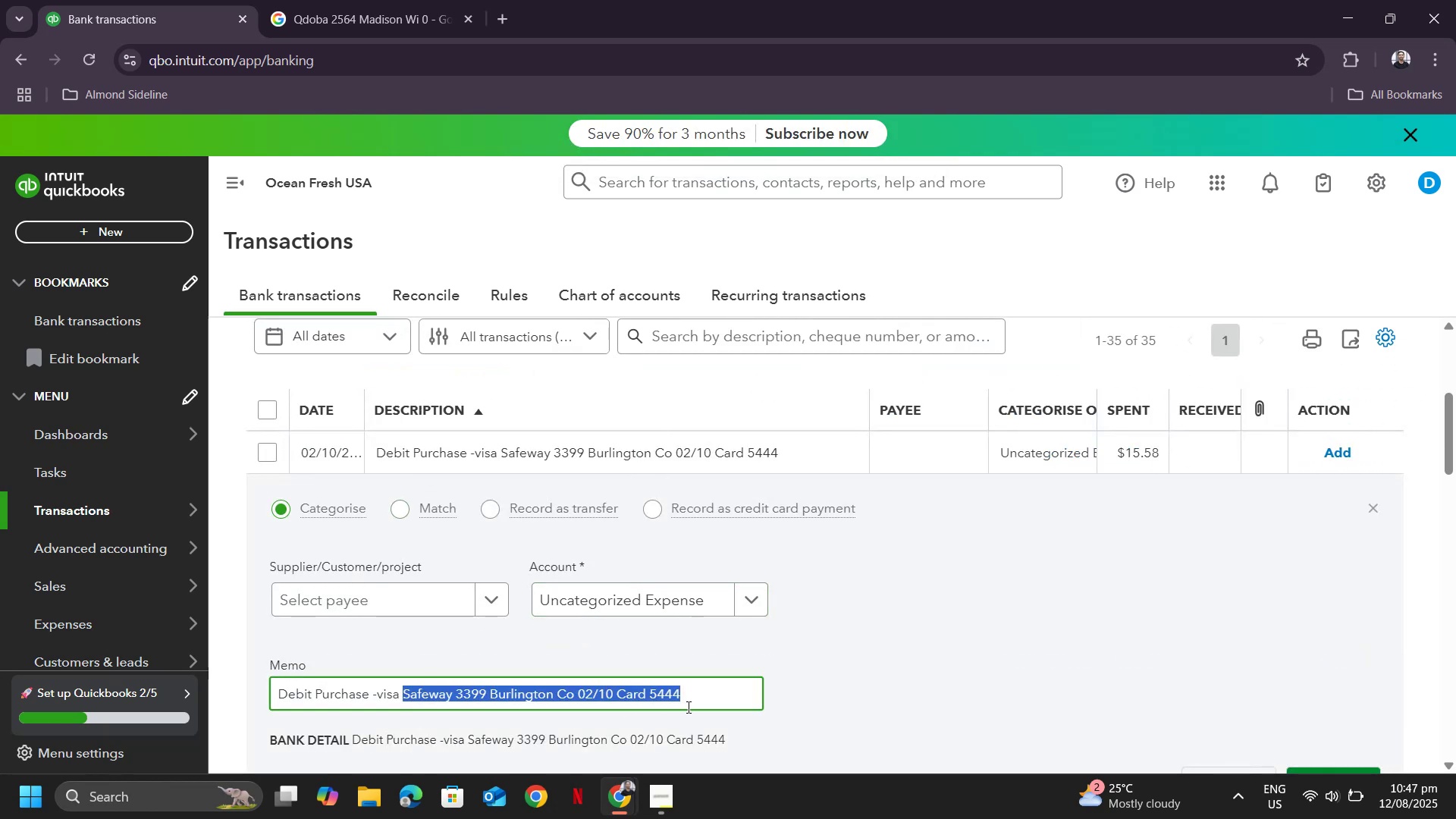 
key(Control+ControlLeft)
 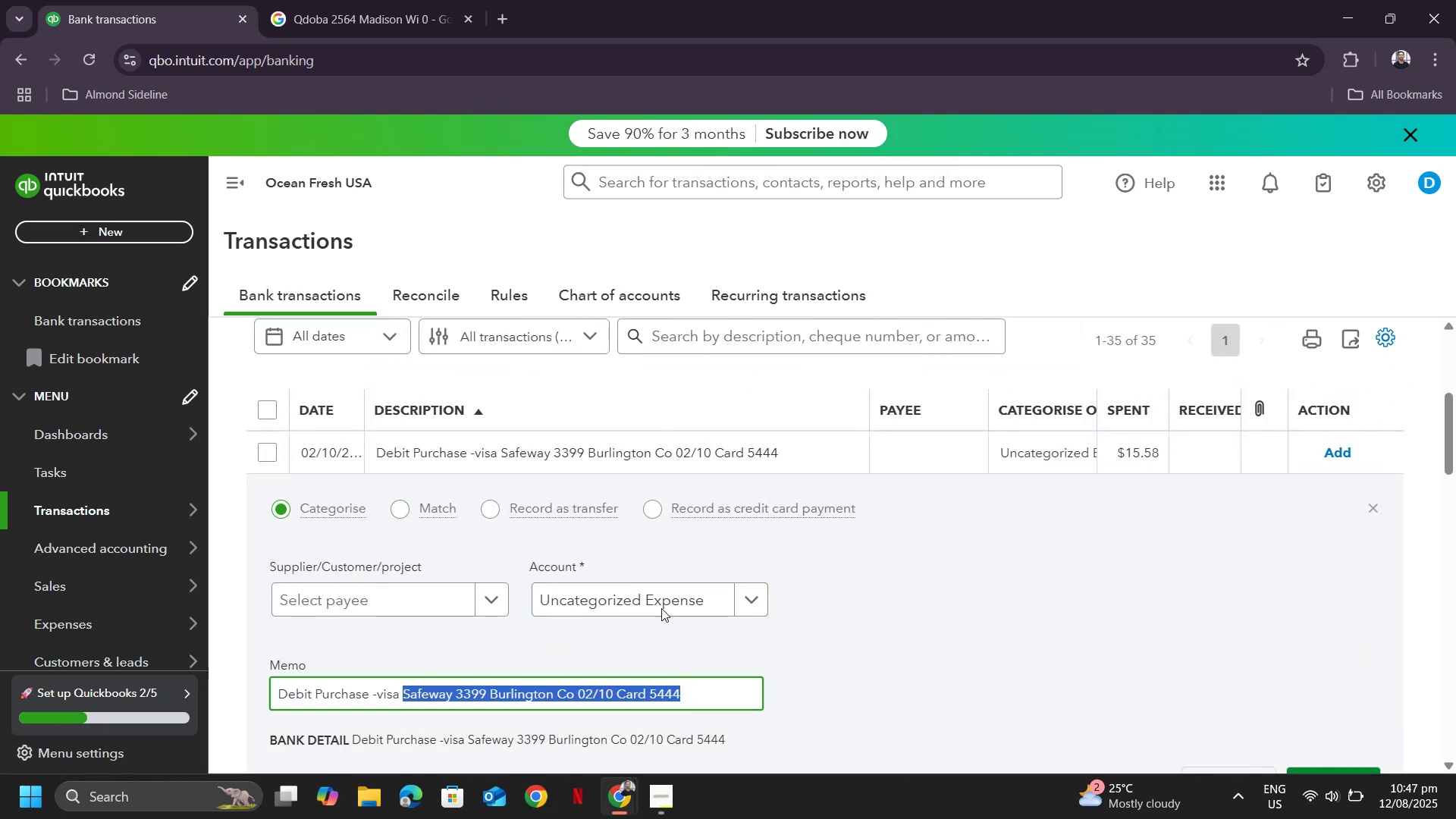 
key(Control+C)
 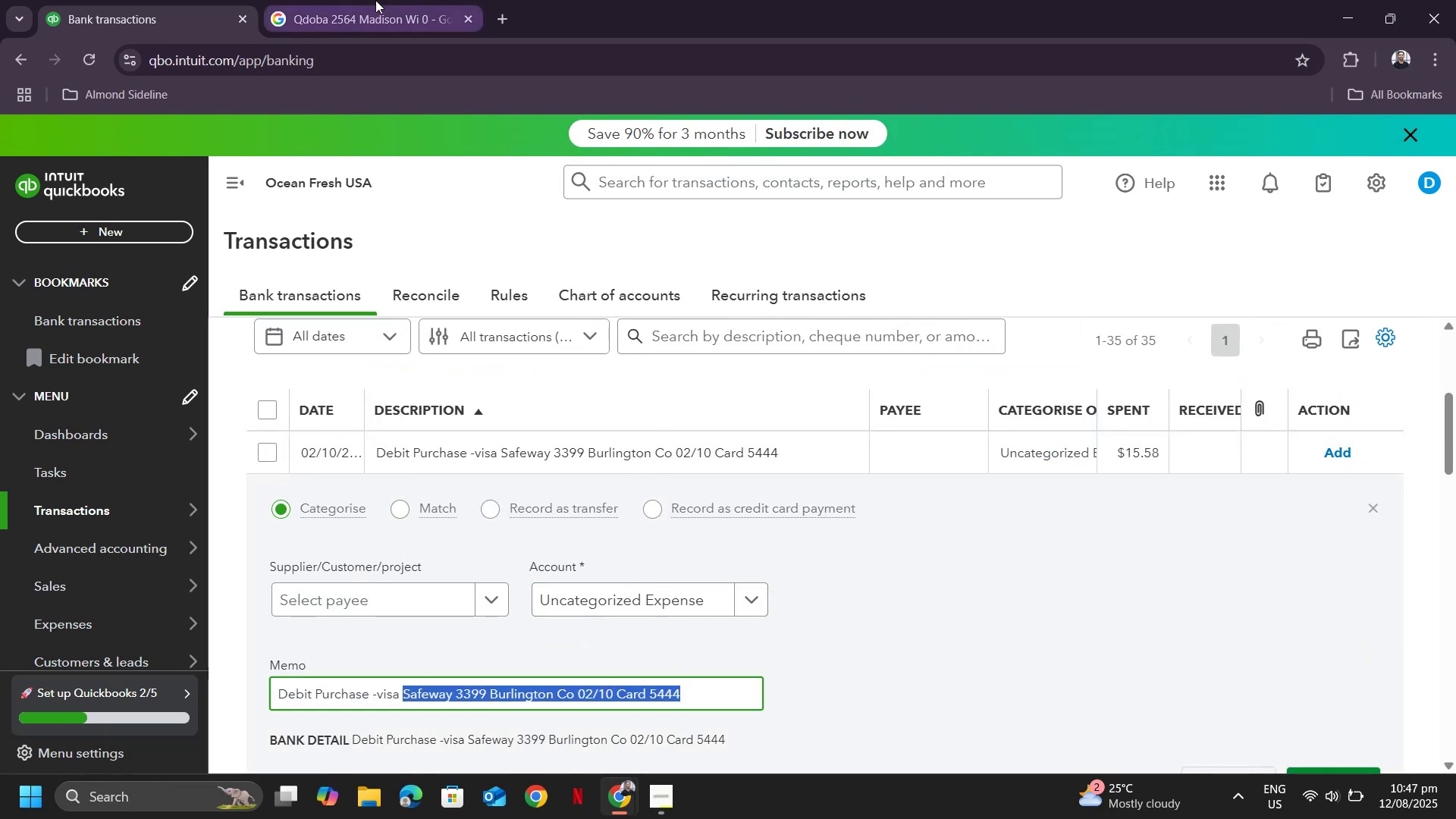 
left_click([375, 0])
 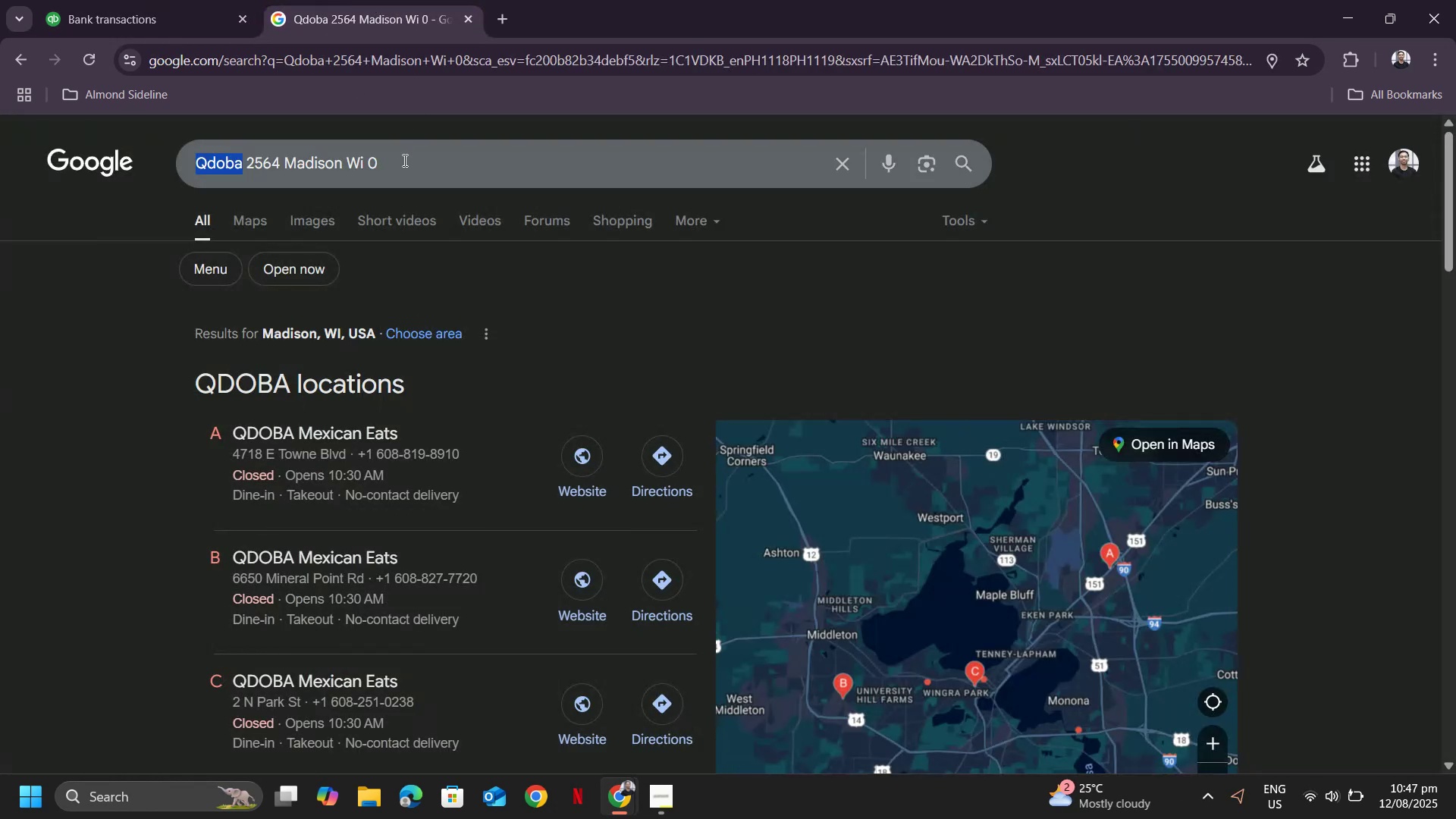 
left_click_drag(start_coordinate=[404, 159], to_coordinate=[71, 137])
 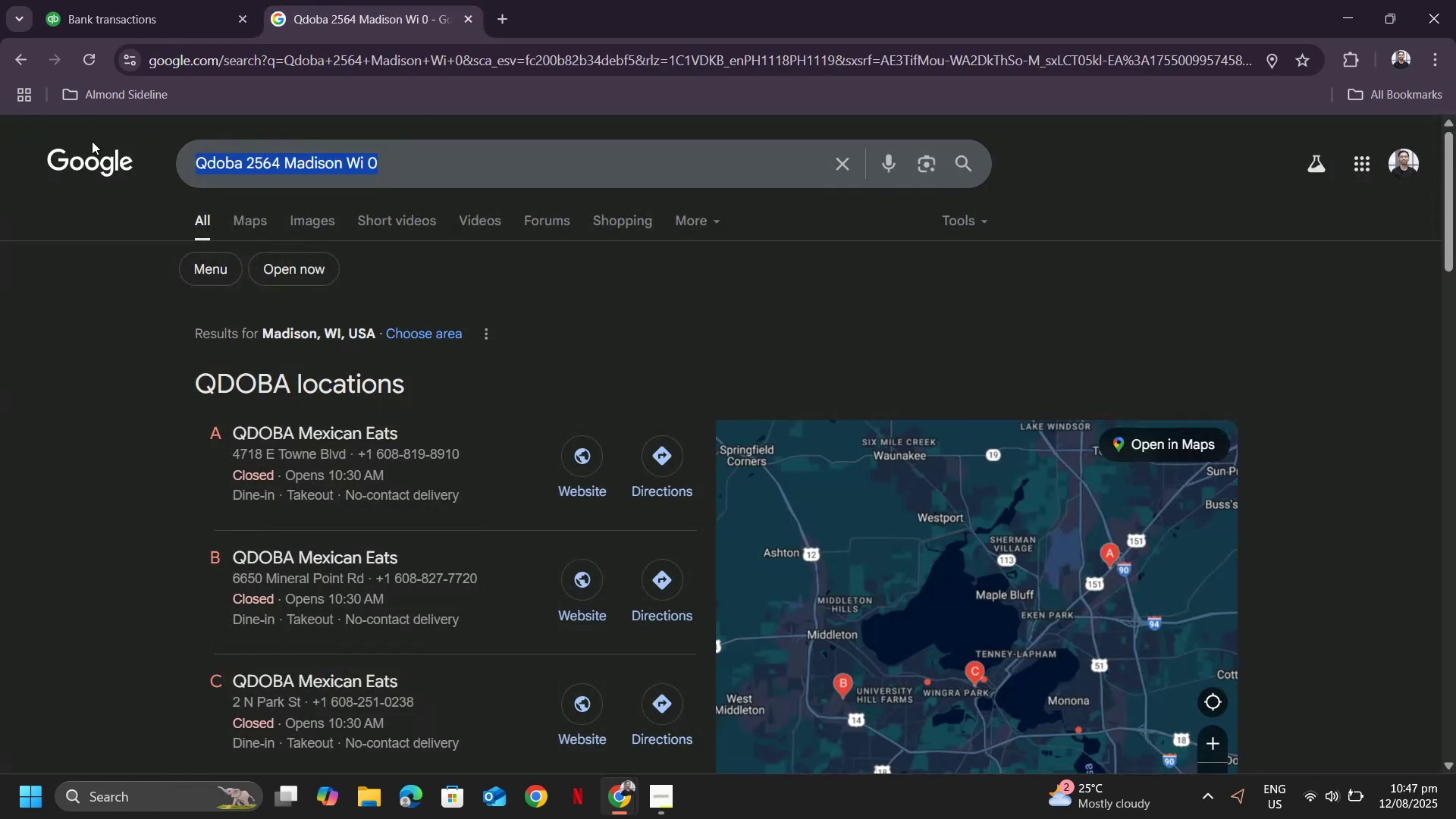 
key(Control+ControlLeft)
 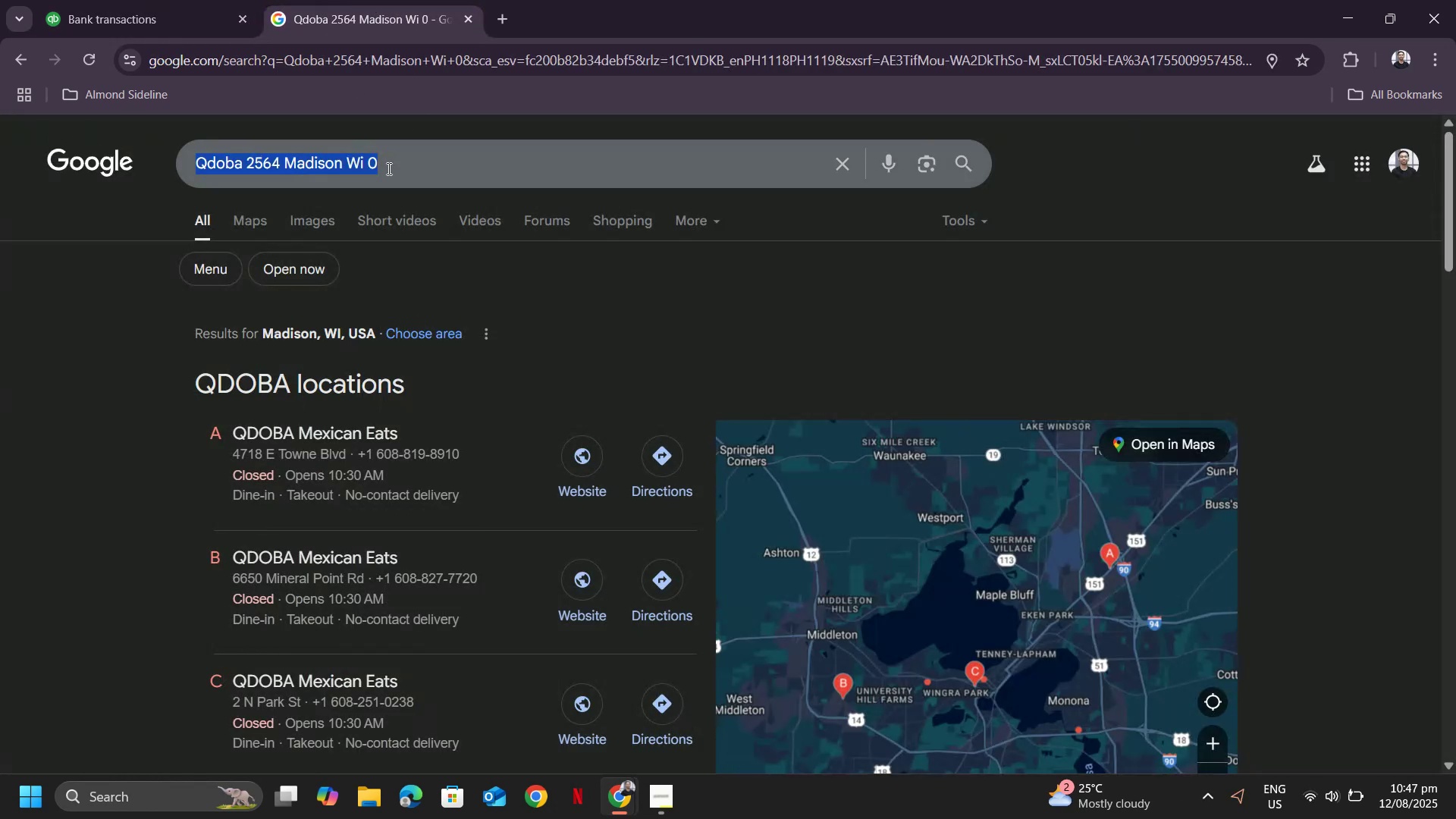 
key(Control+V)
 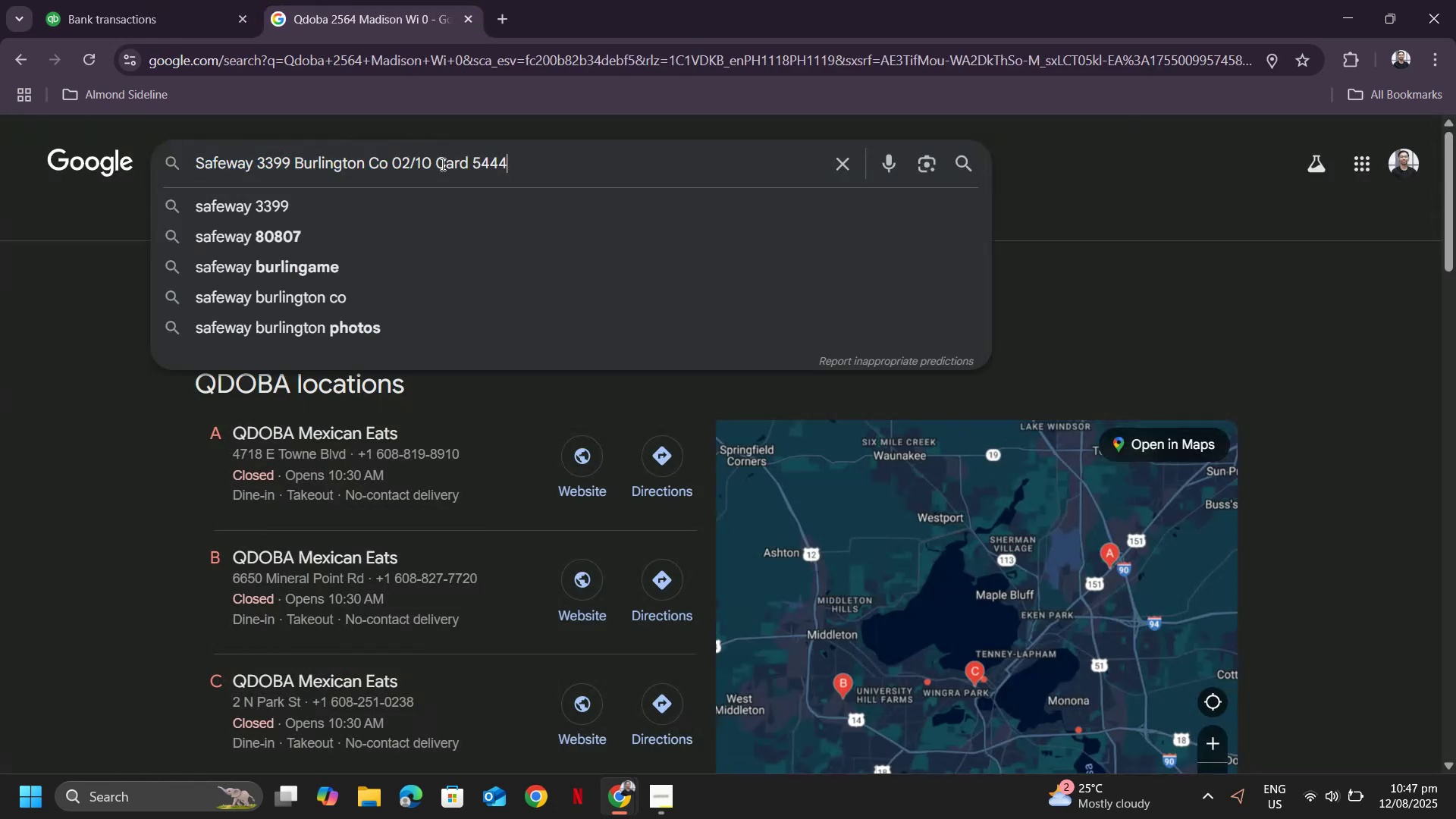 
key(Enter)
 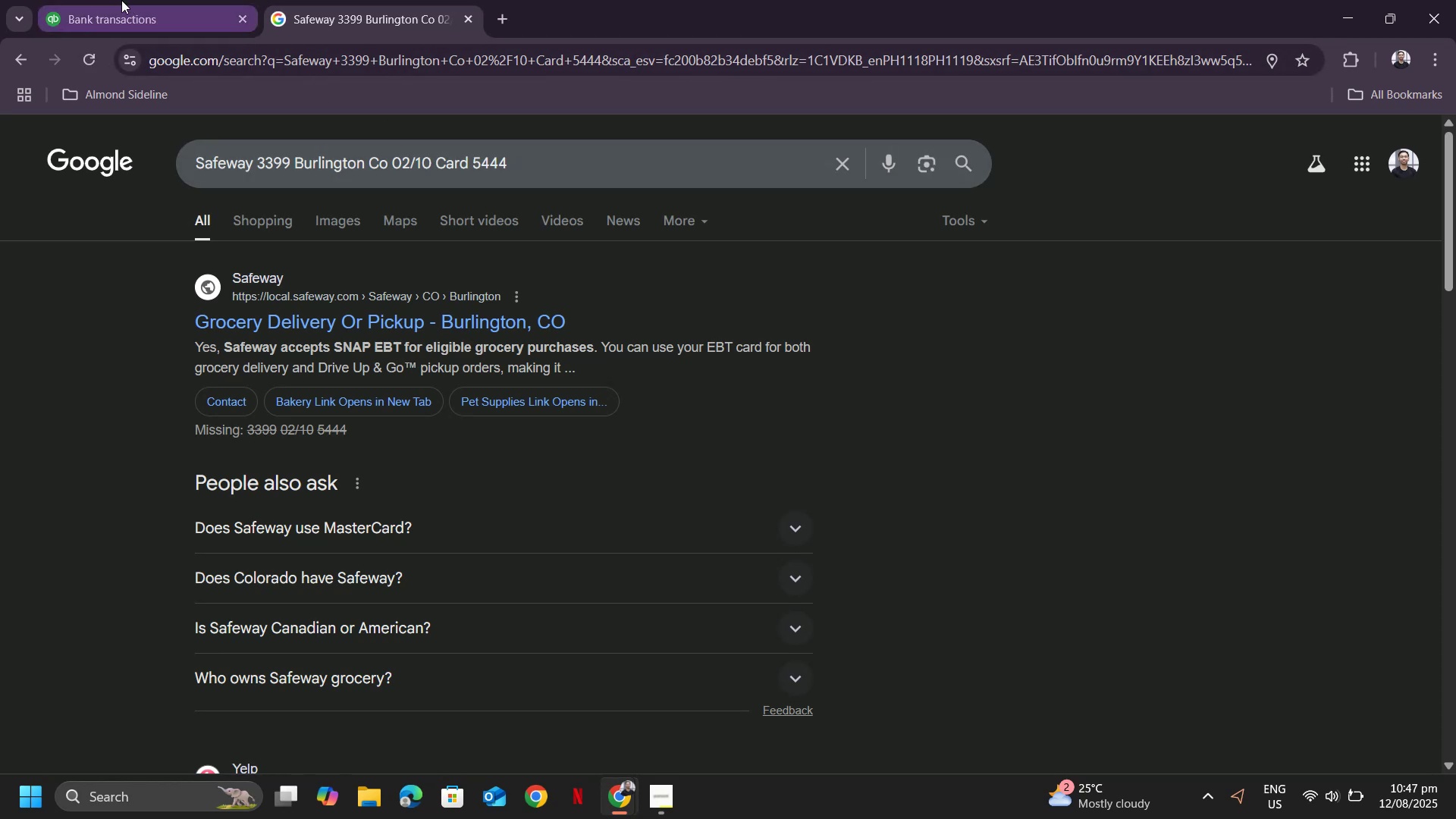 
left_click([120, 0])
 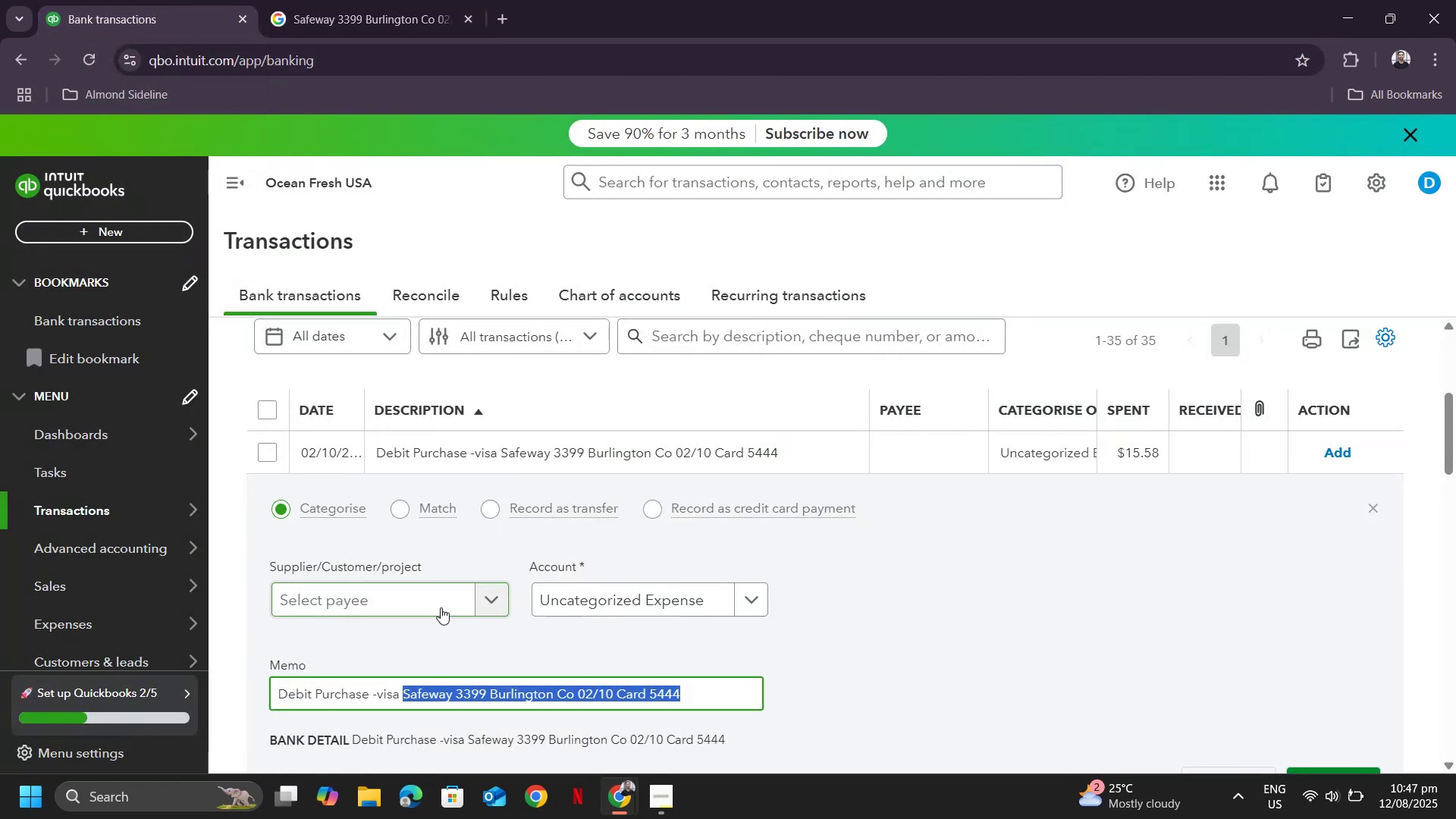 
left_click([449, 604])
 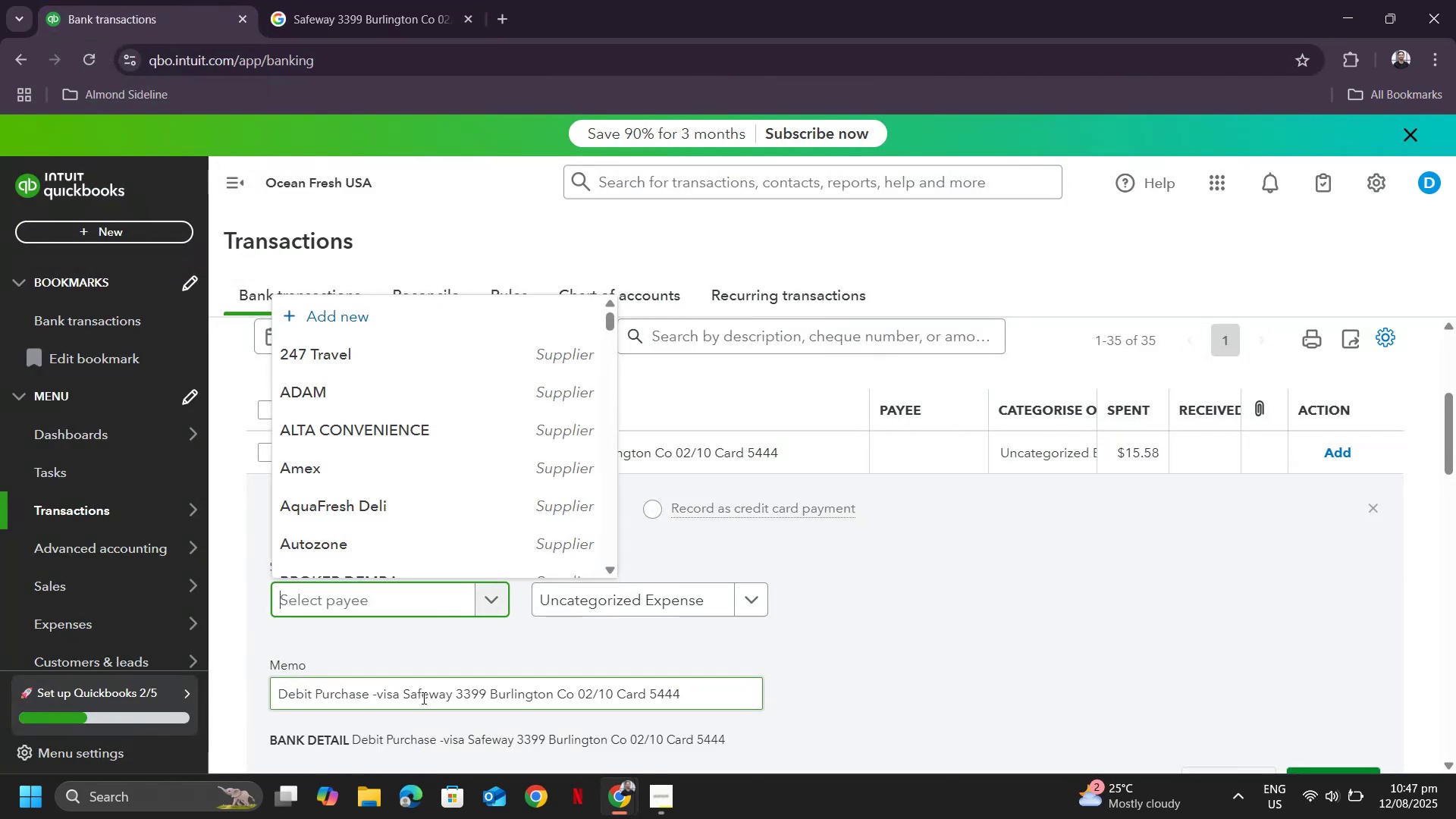 
double_click([422, 698])
 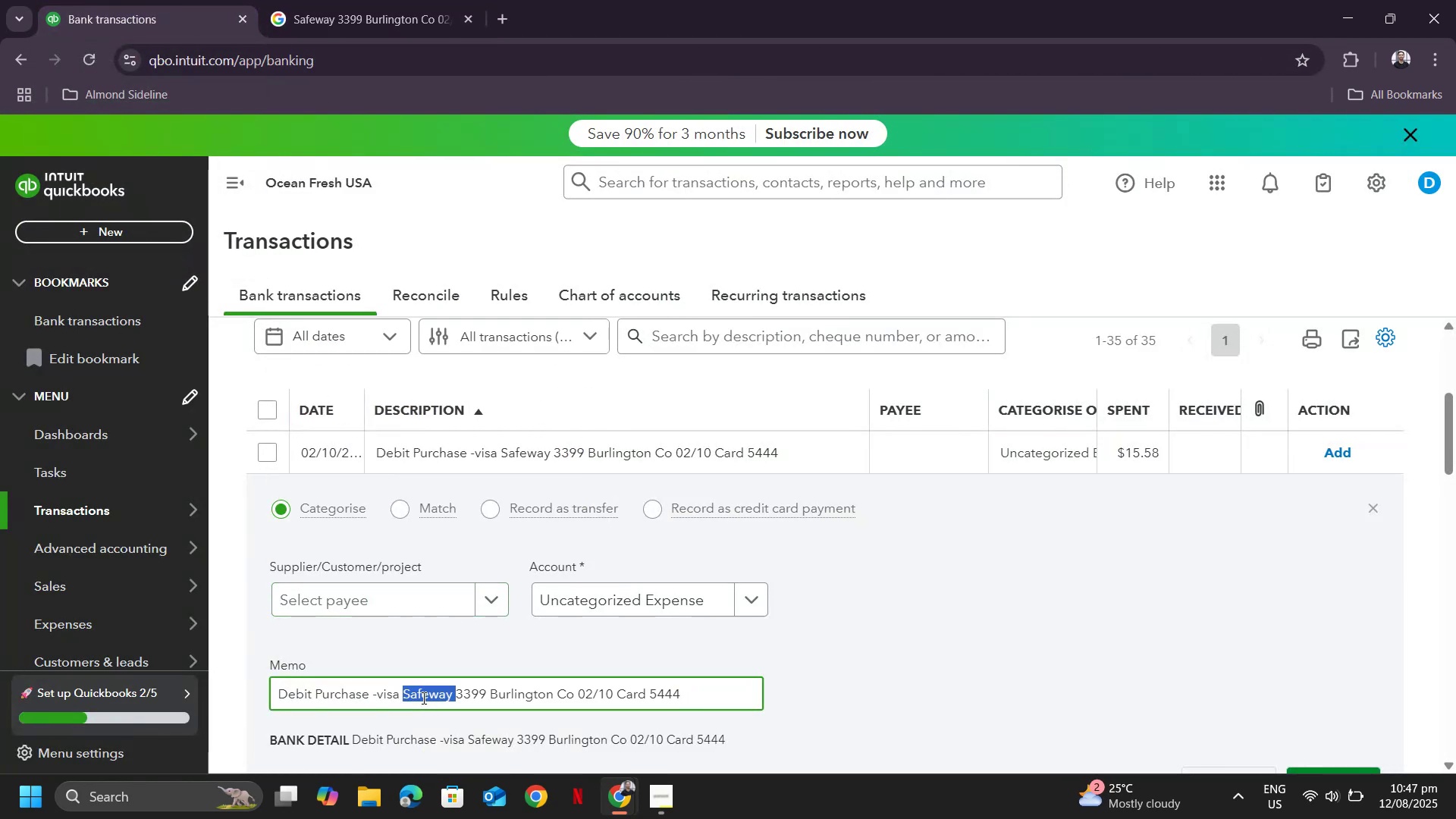 
key(Control+ControlLeft)
 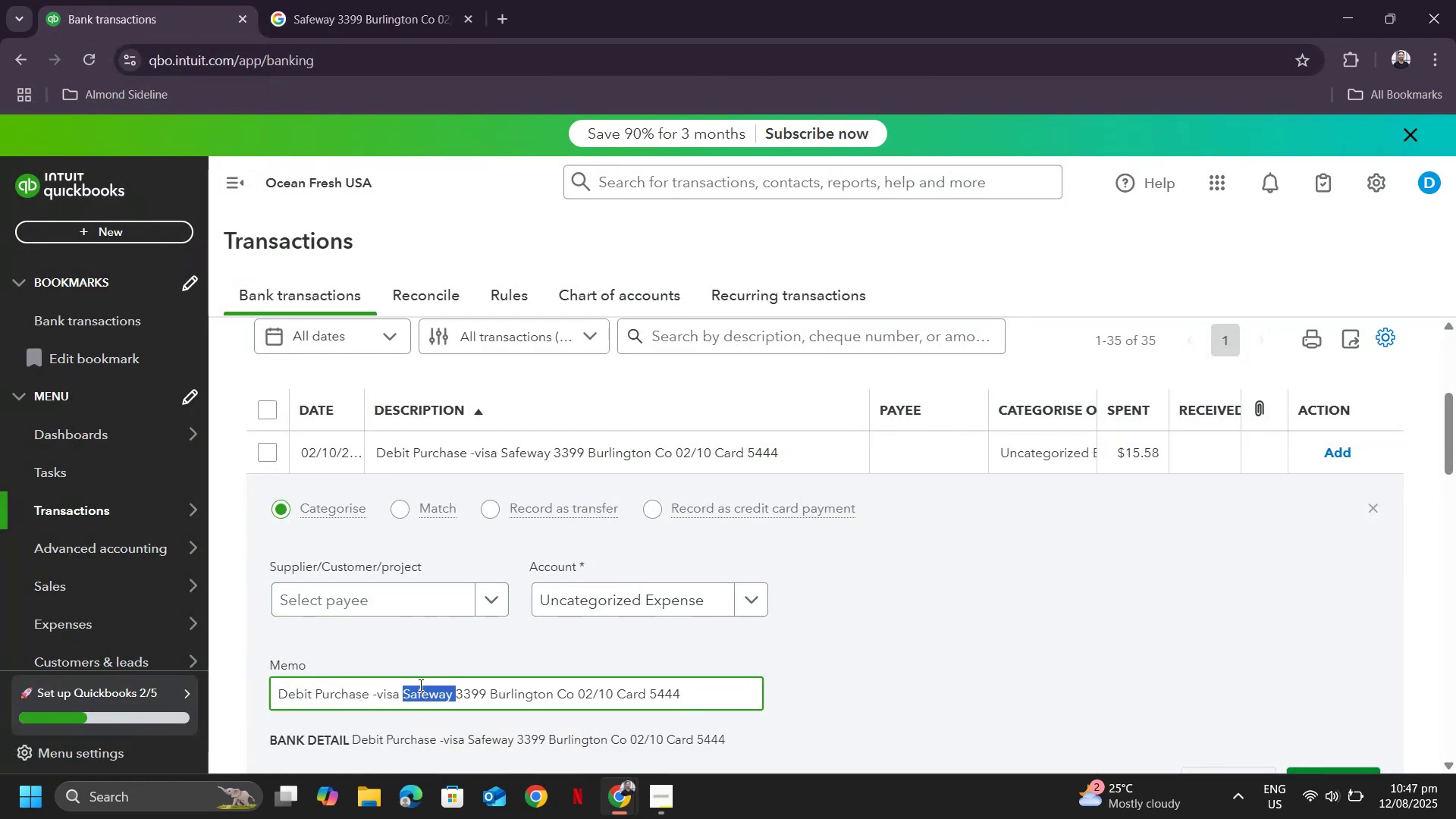 
key(Control+C)
 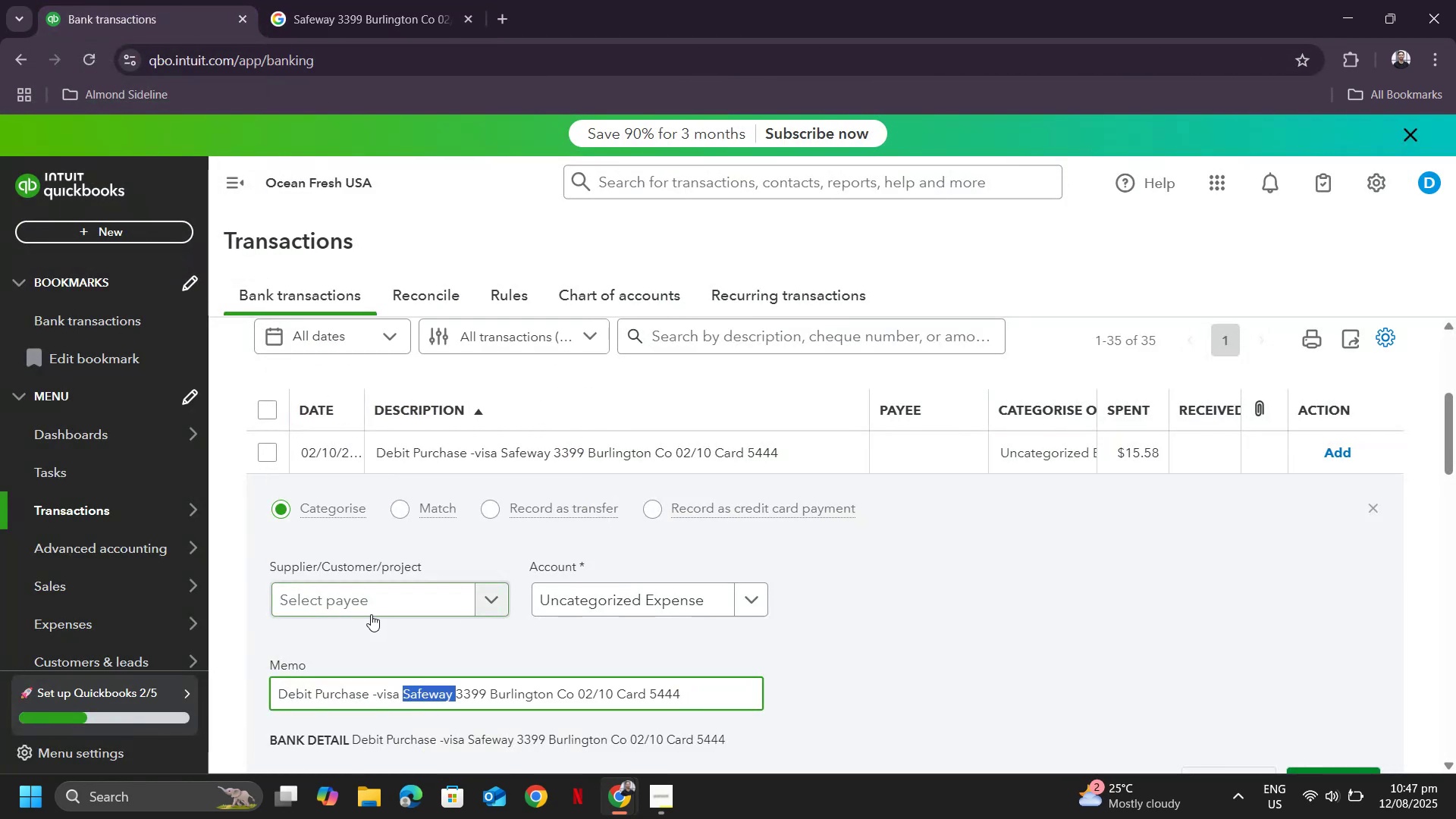 
left_click([371, 614])
 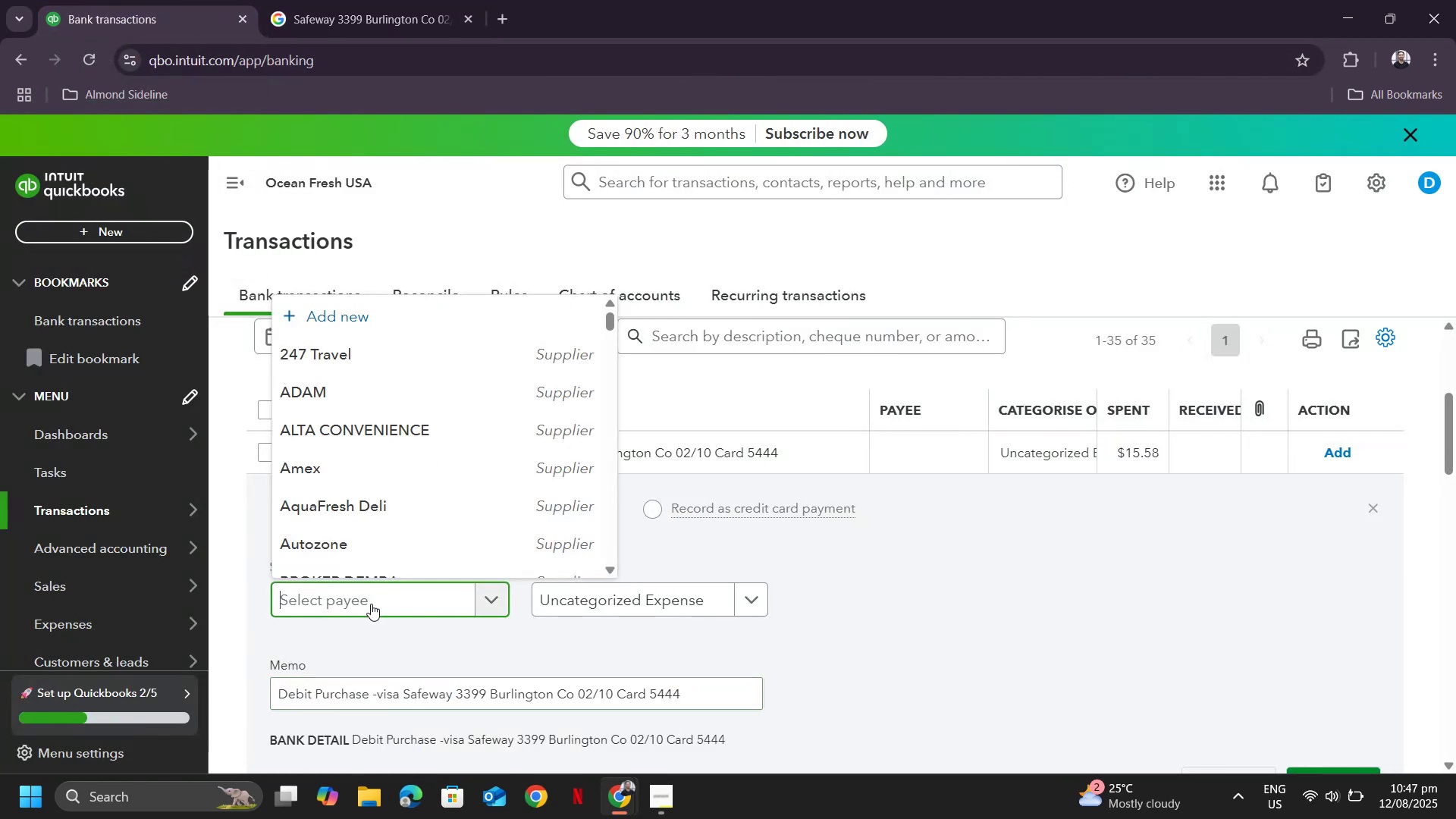 
key(Control+ControlLeft)
 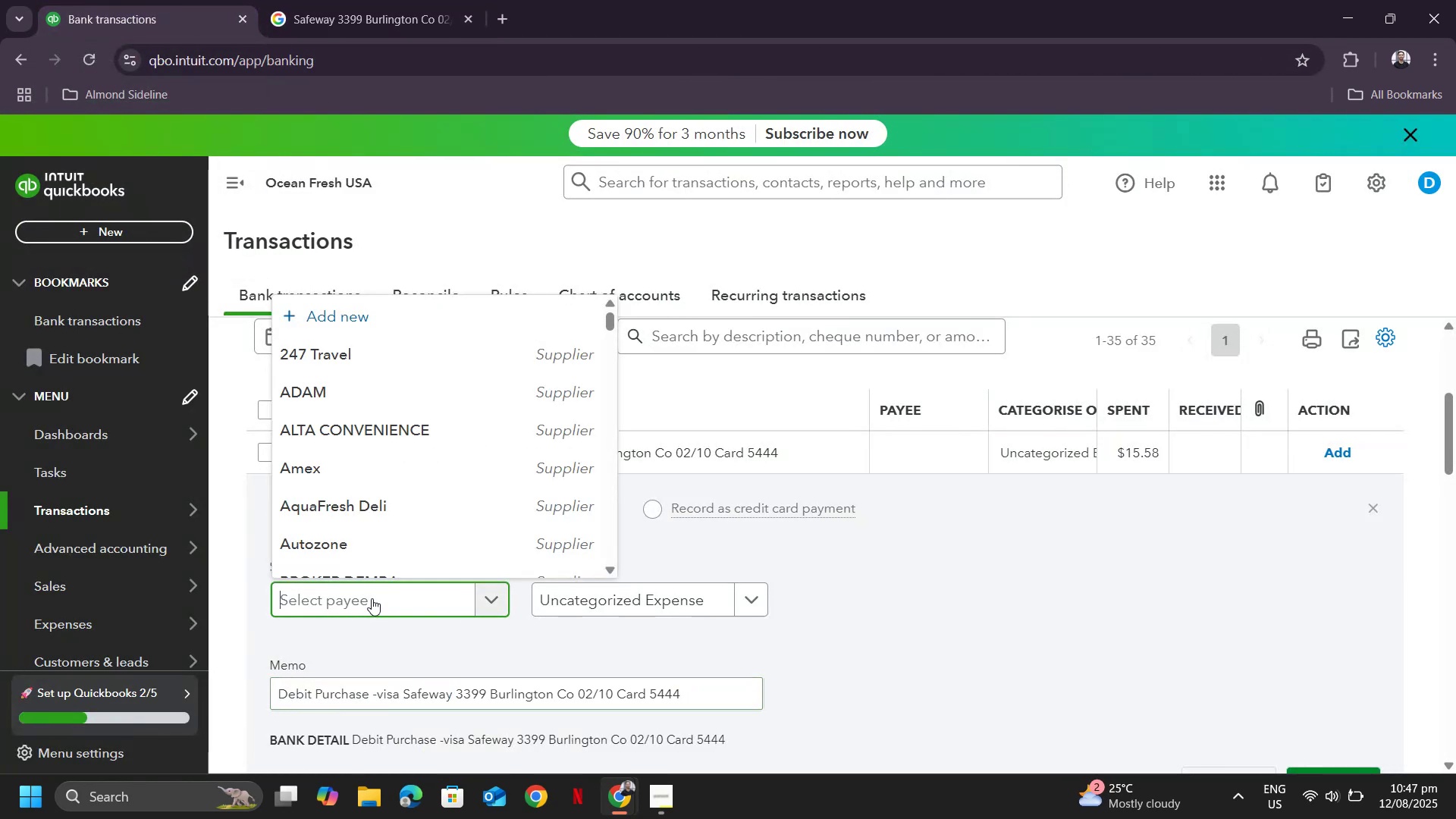 
key(Control+V)
 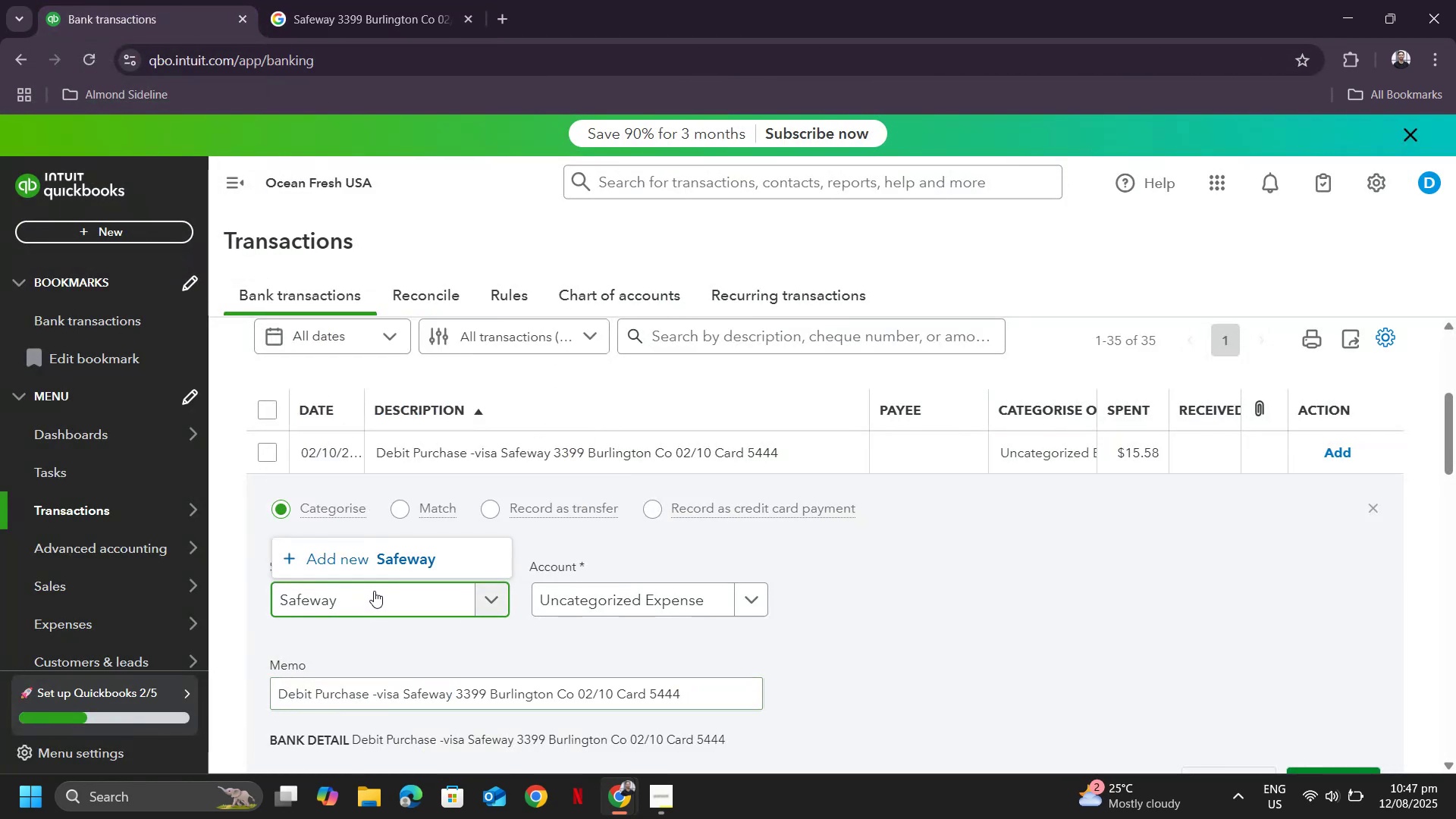 
key(Backspace)
 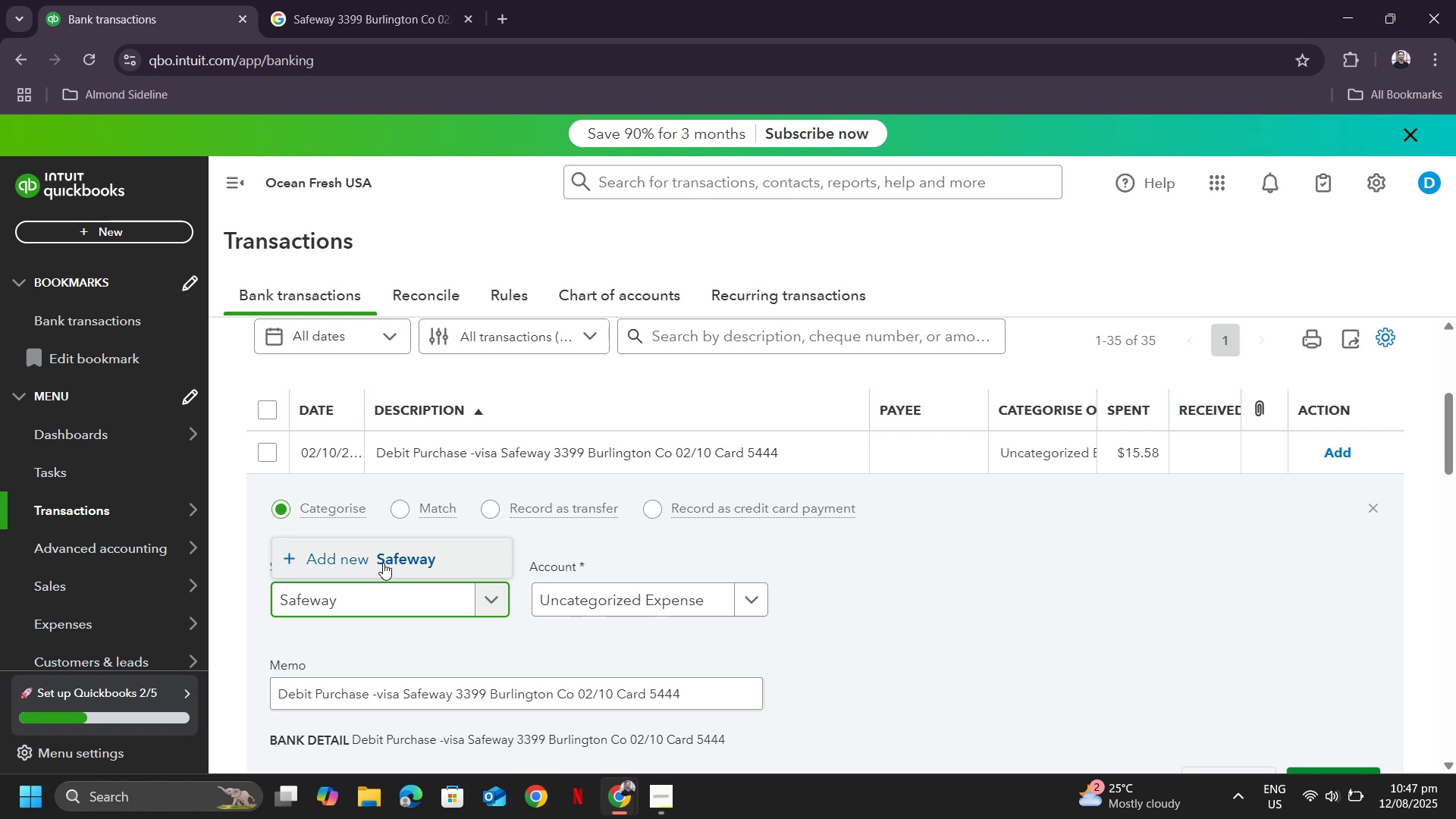 
left_click([383, 563])
 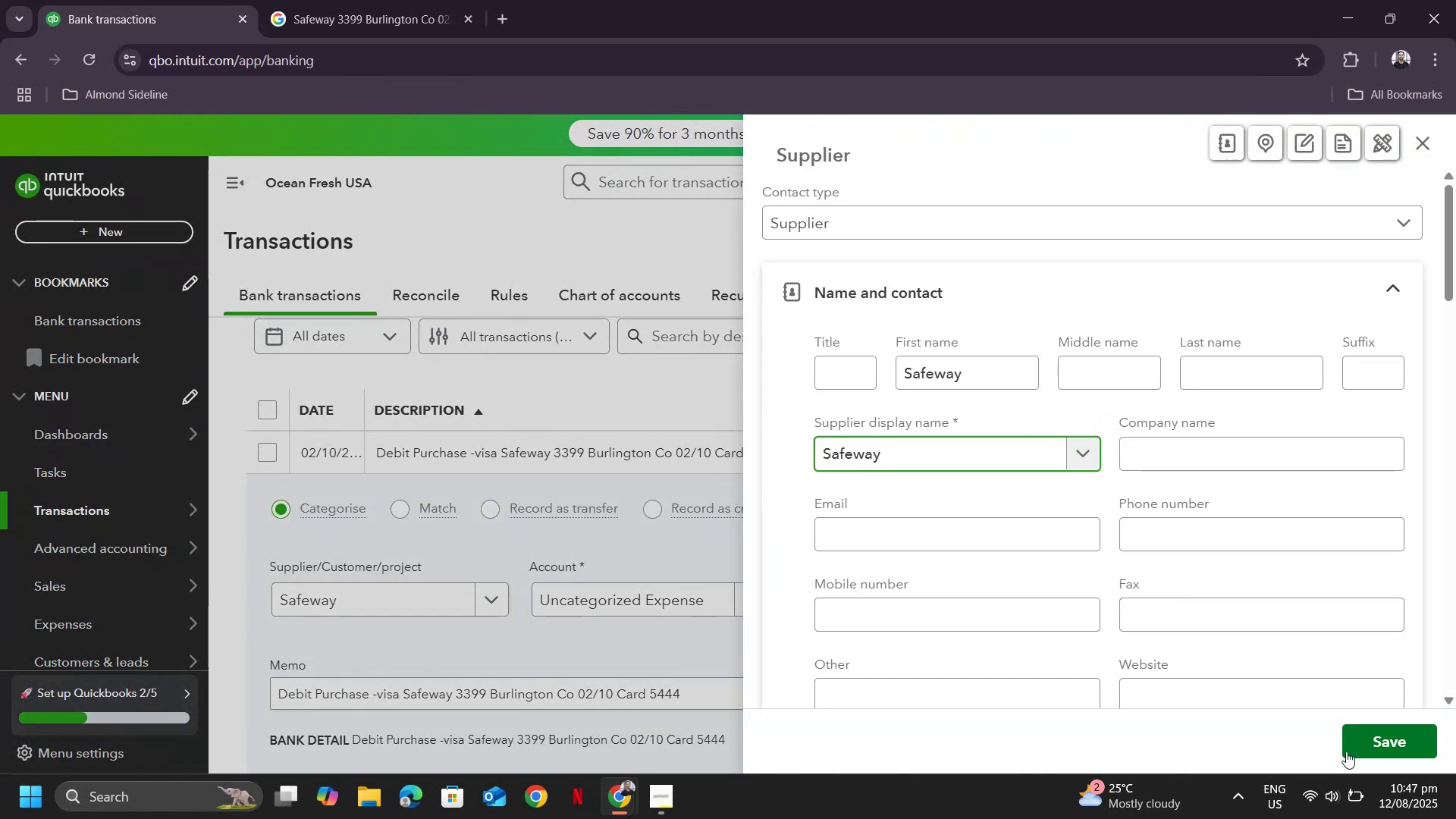 
left_click([1385, 743])
 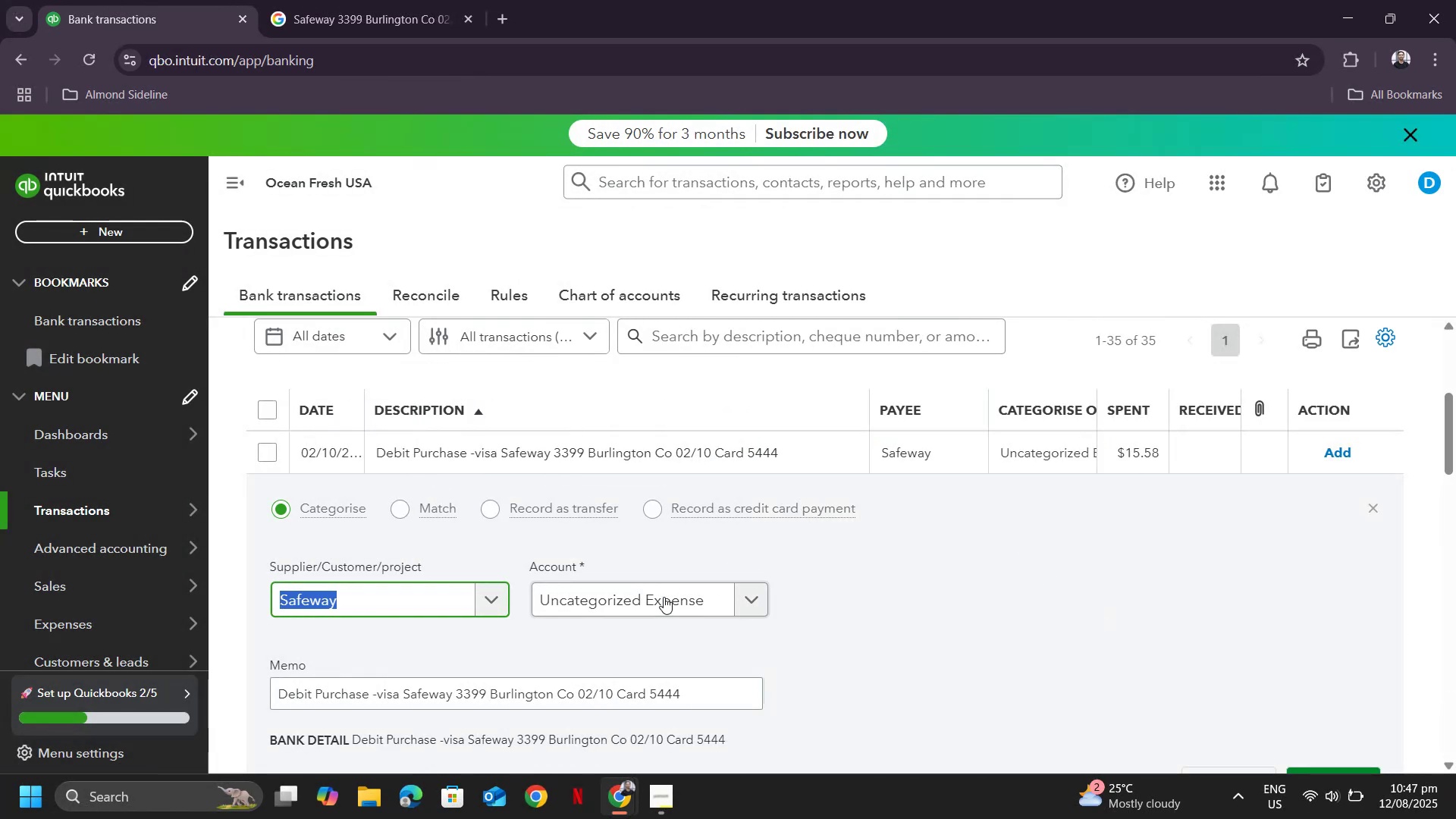 
left_click([663, 601])
 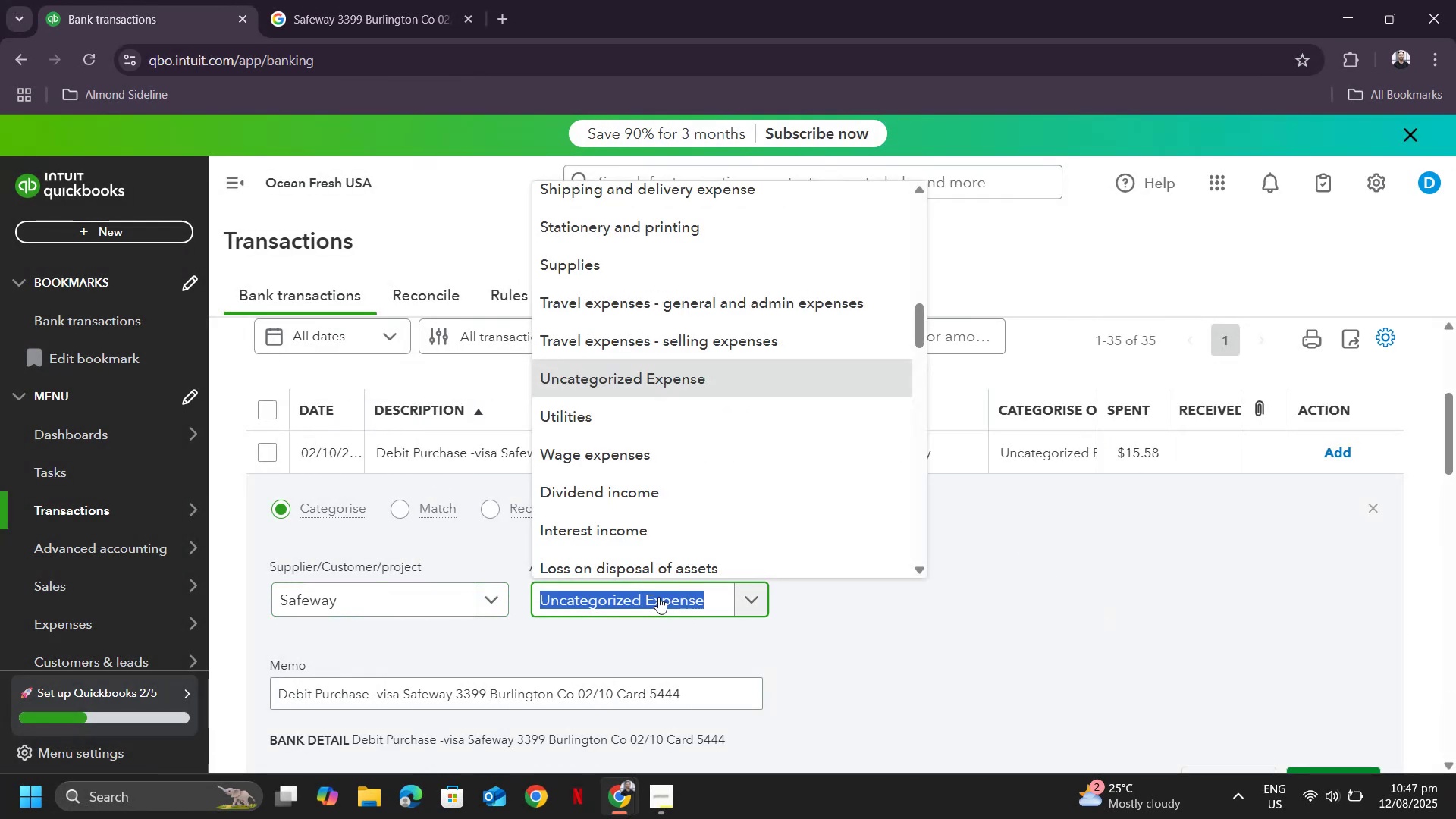 
type(delive)
 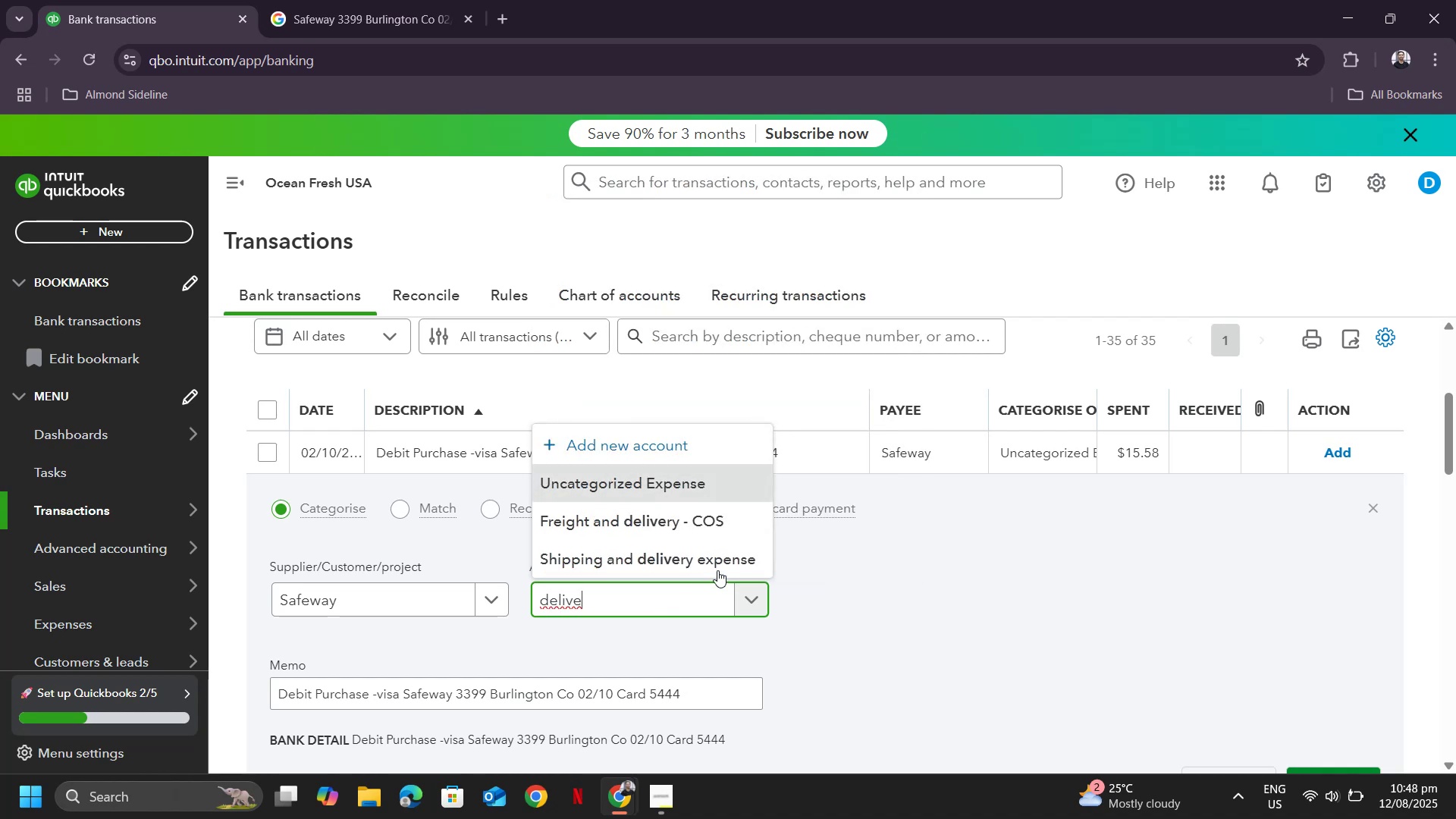 
left_click([726, 558])
 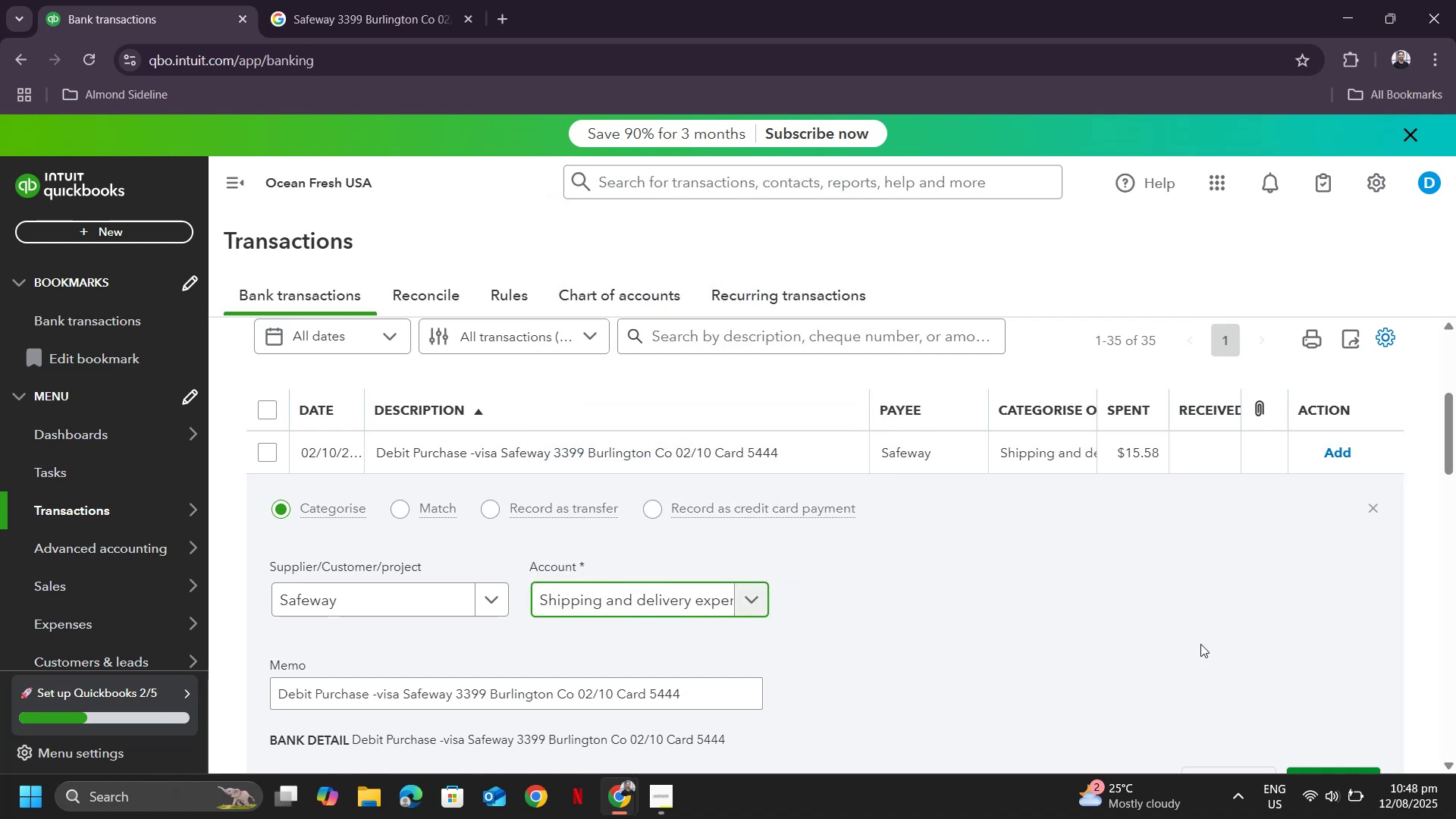 
scroll: coordinate [1176, 639], scroll_direction: down, amount: 3.0
 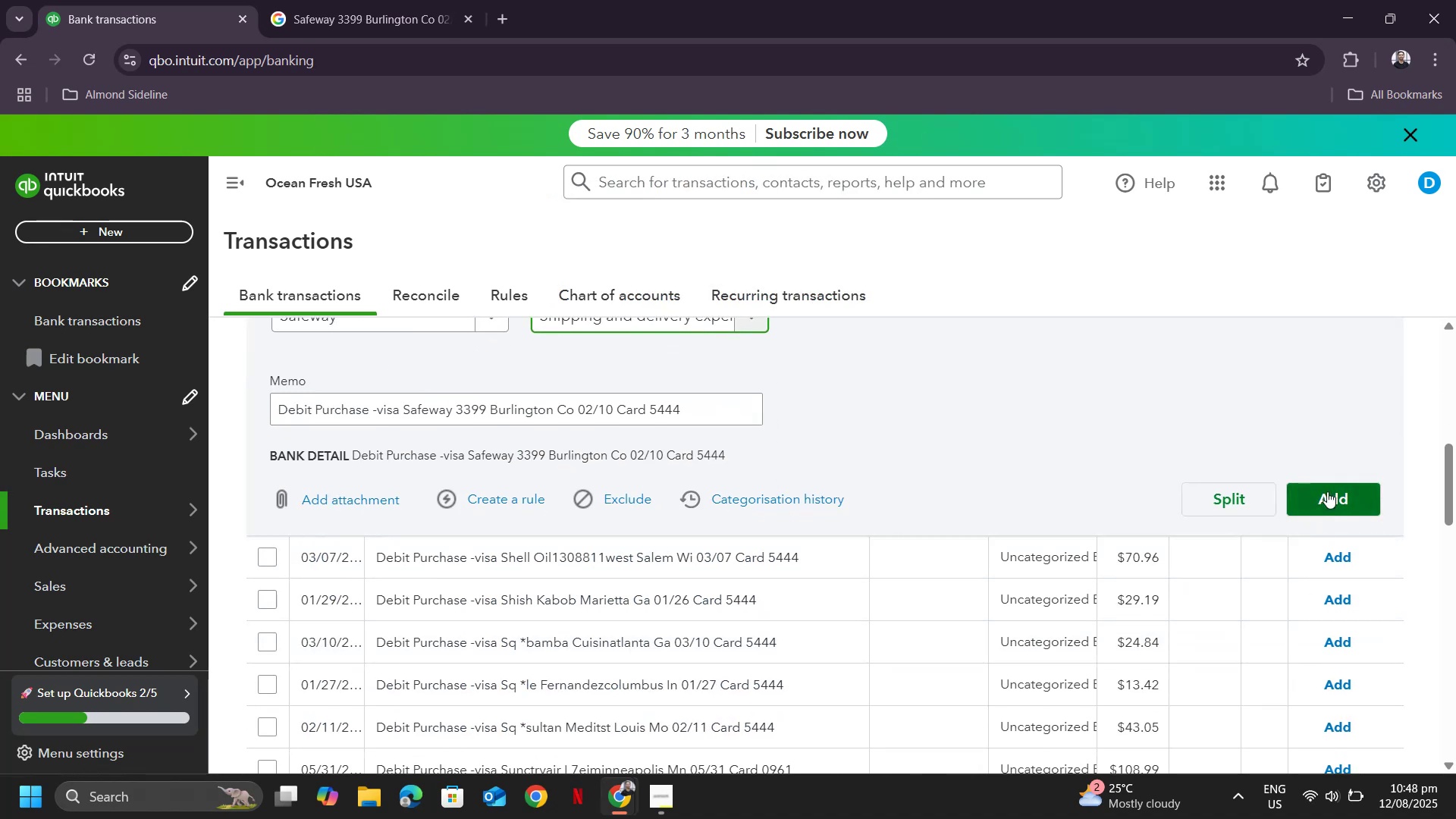 
left_click([1327, 491])
 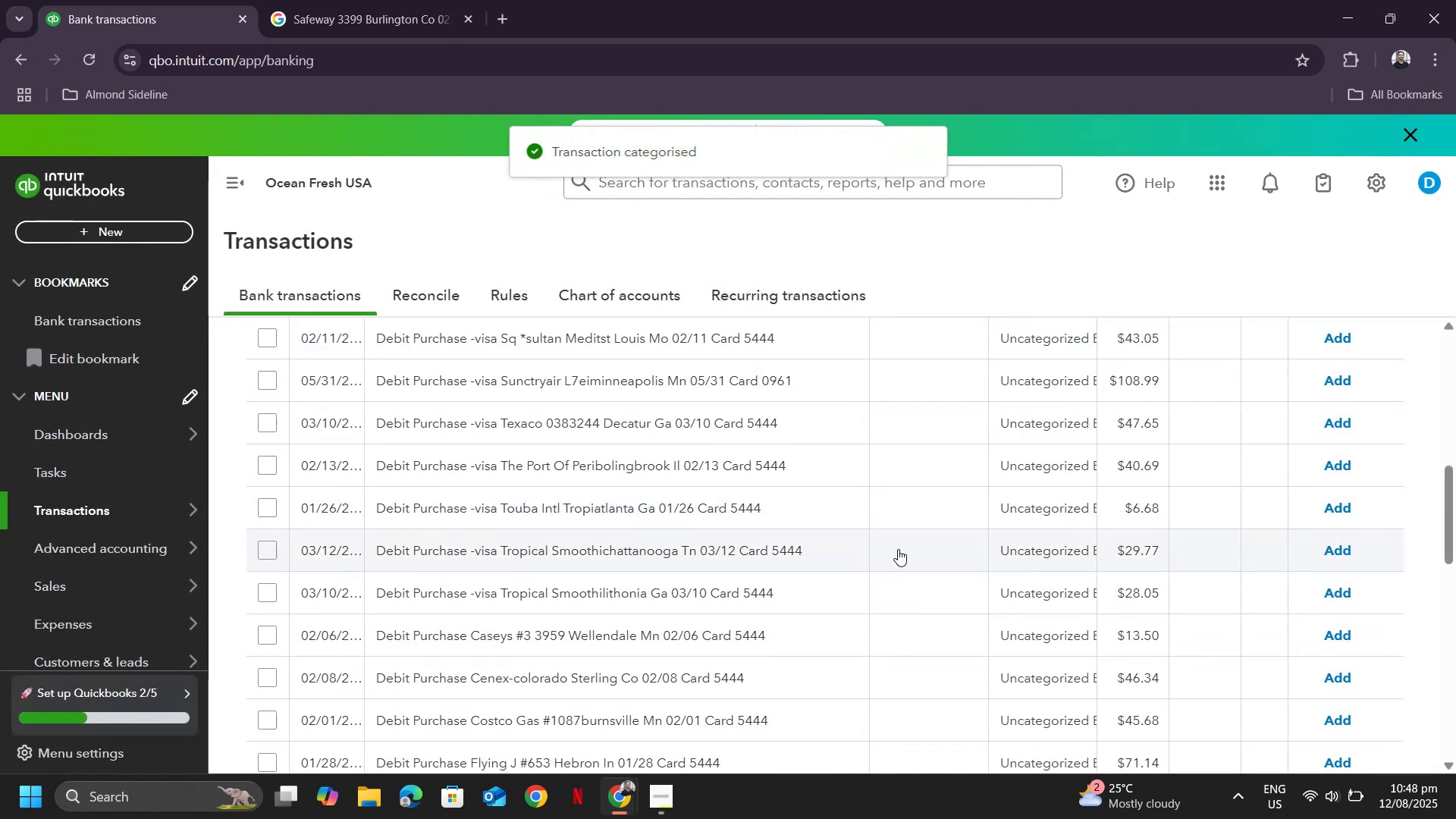 
scroll: coordinate [776, 516], scroll_direction: up, amount: 4.0
 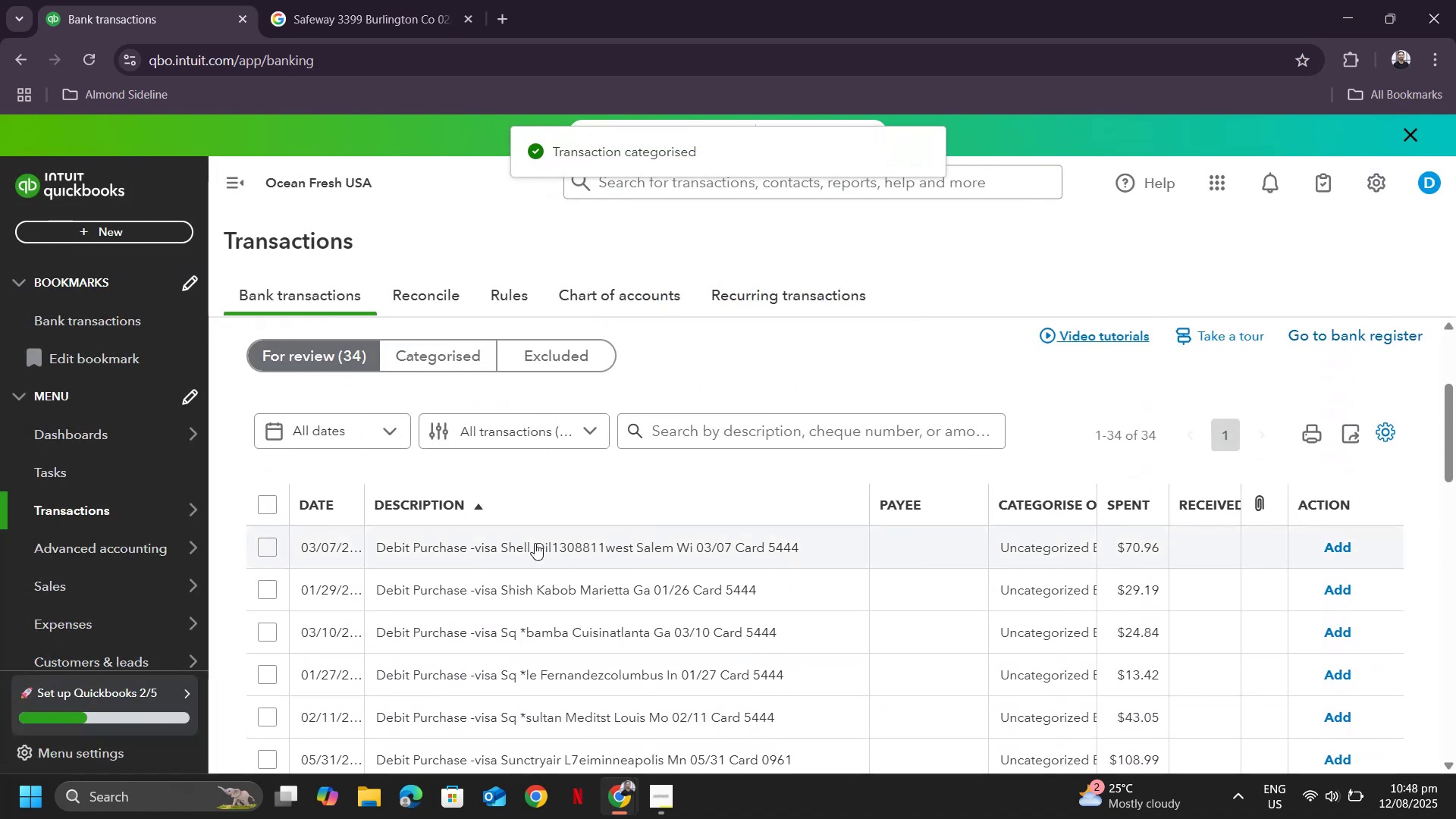 
left_click([535, 543])
 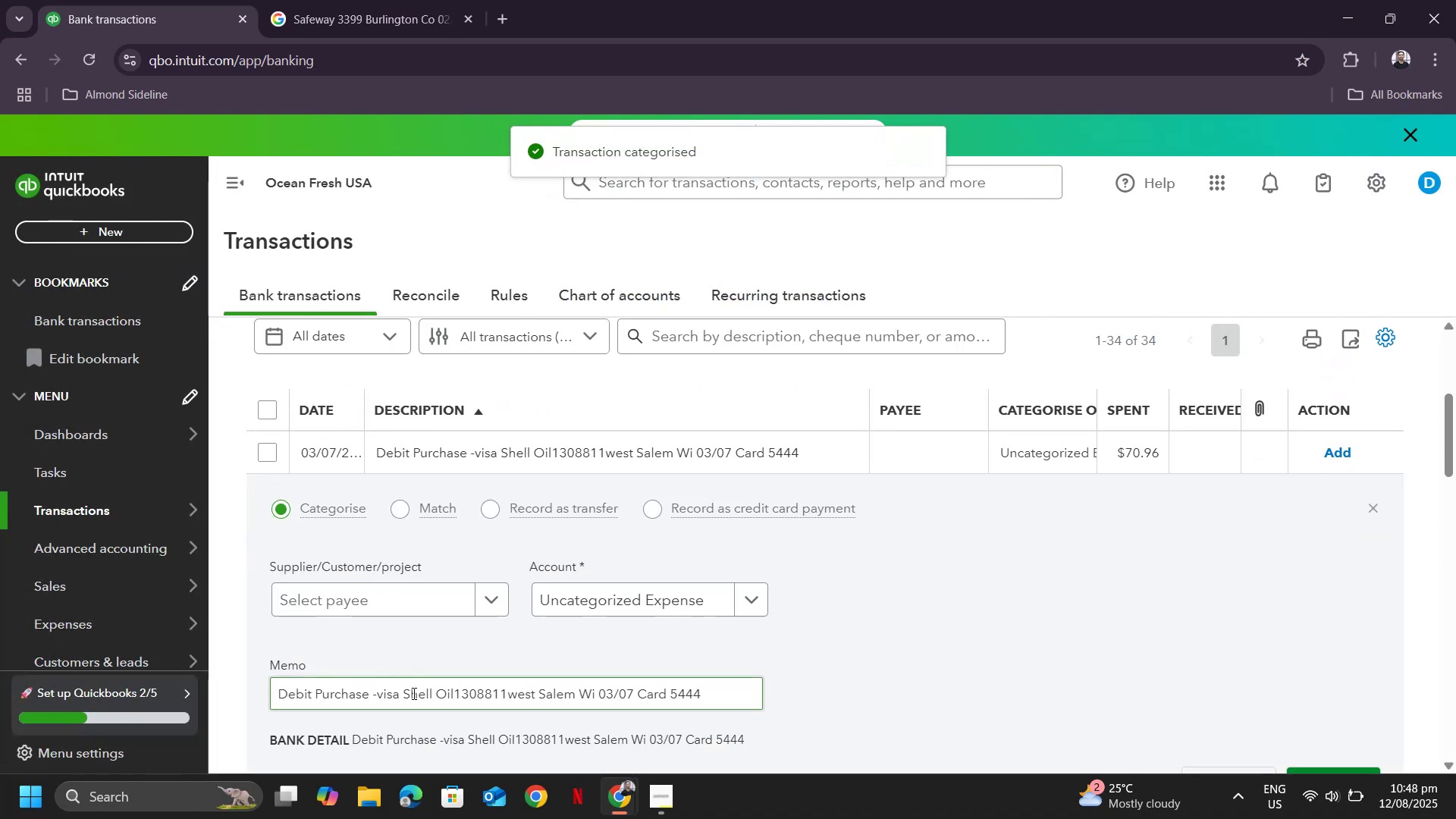 
double_click([413, 693])
 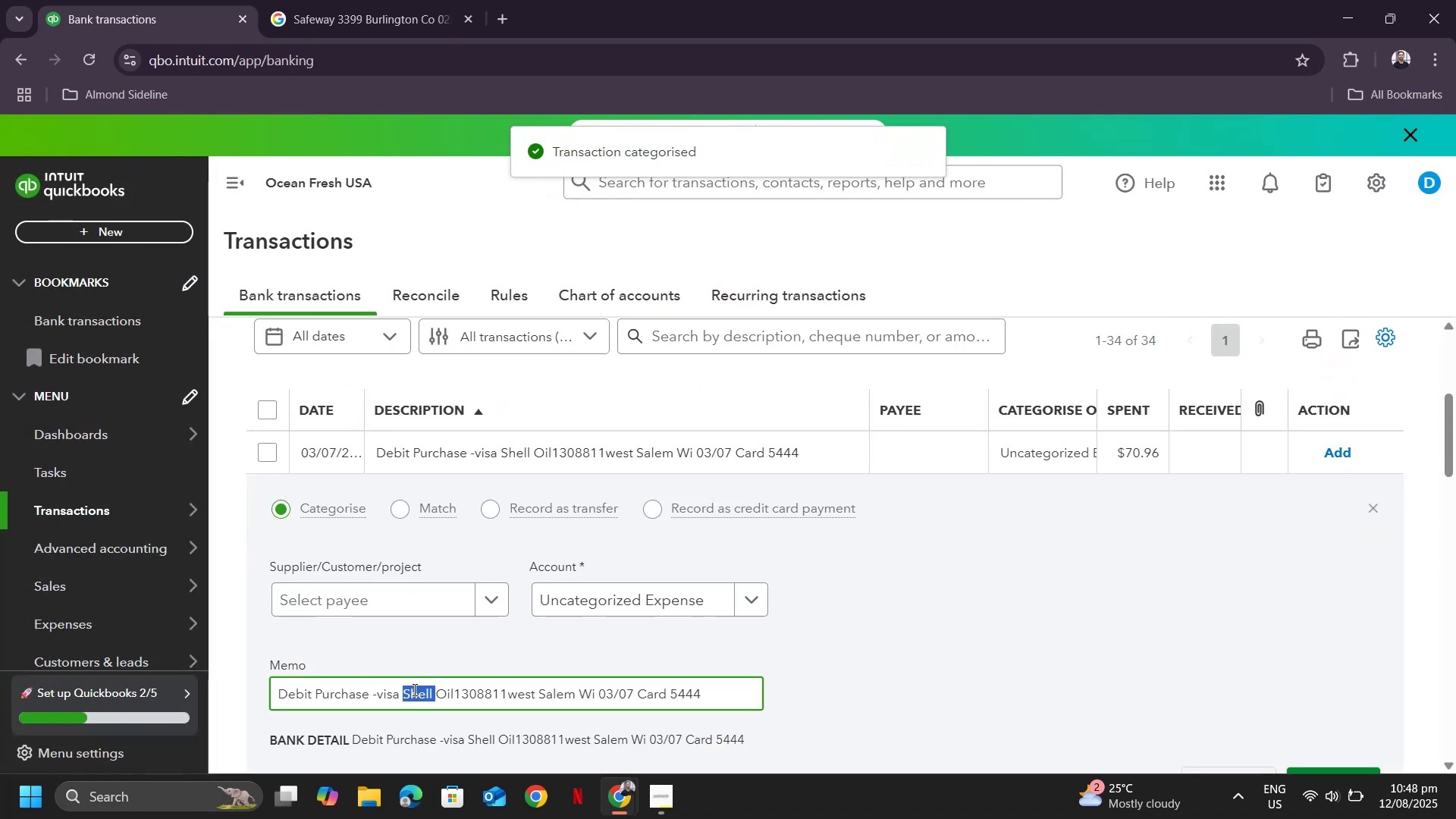 
key(Control+ControlLeft)
 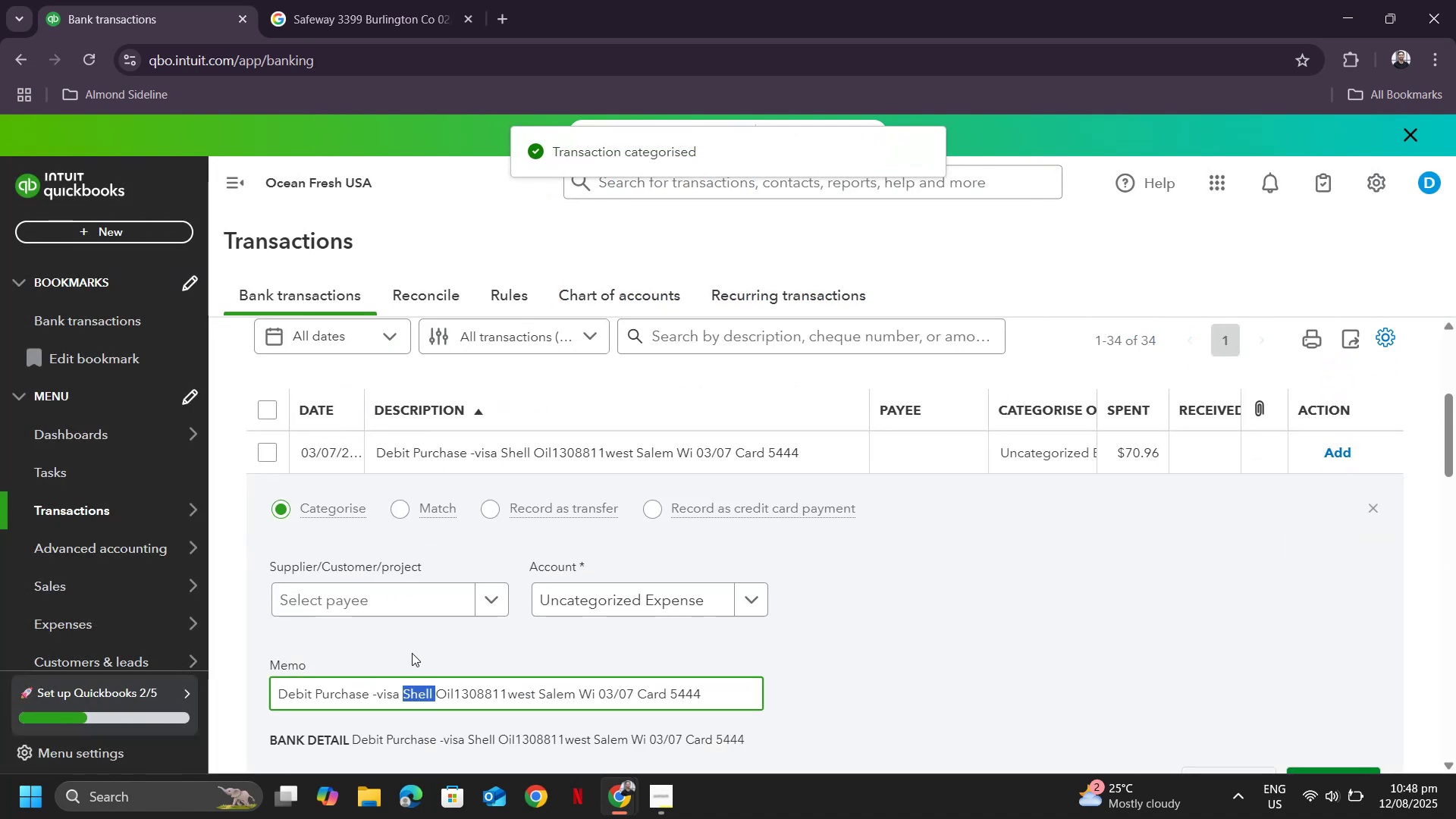 
key(Control+C)
 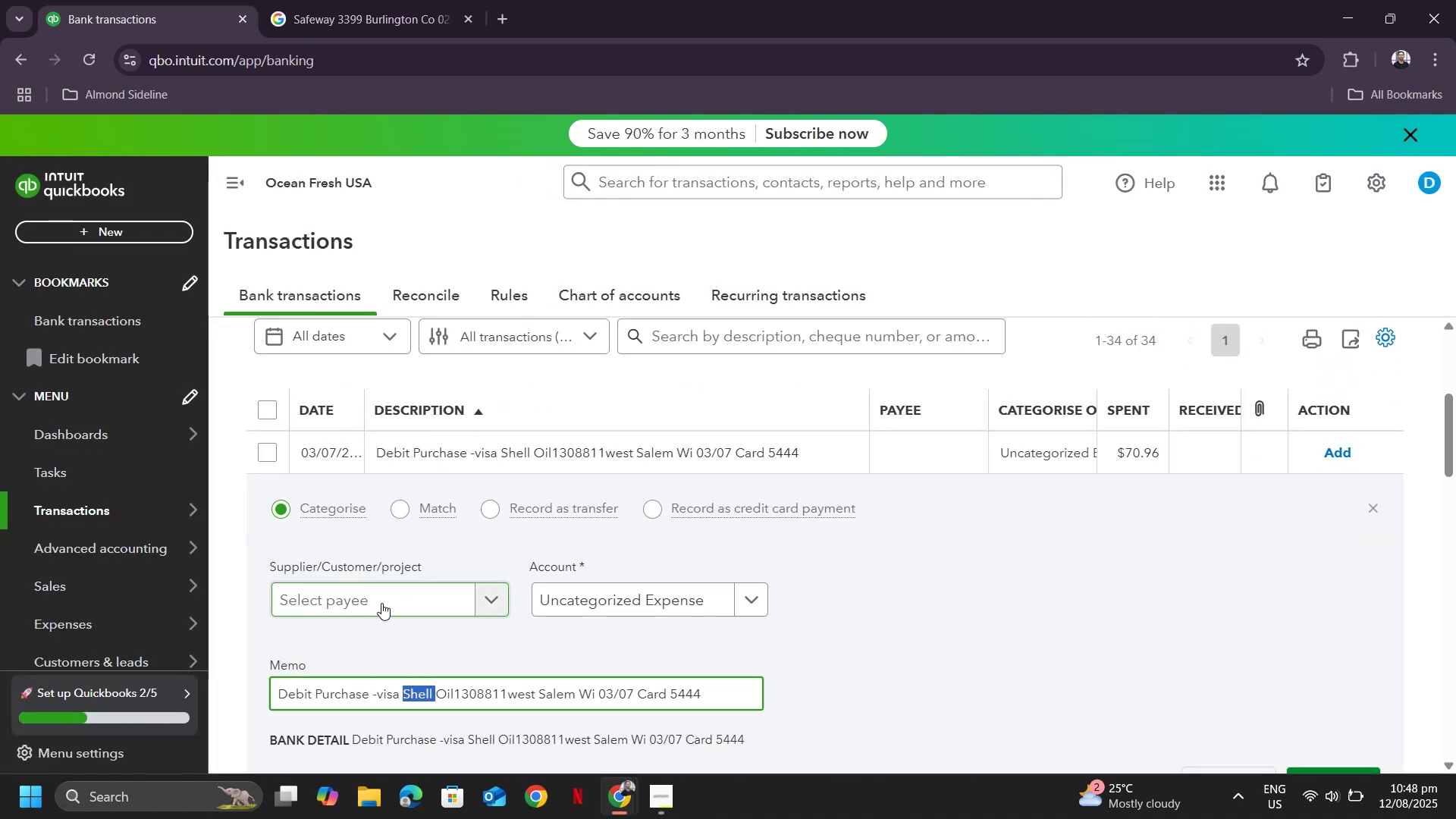 
double_click([381, 603])
 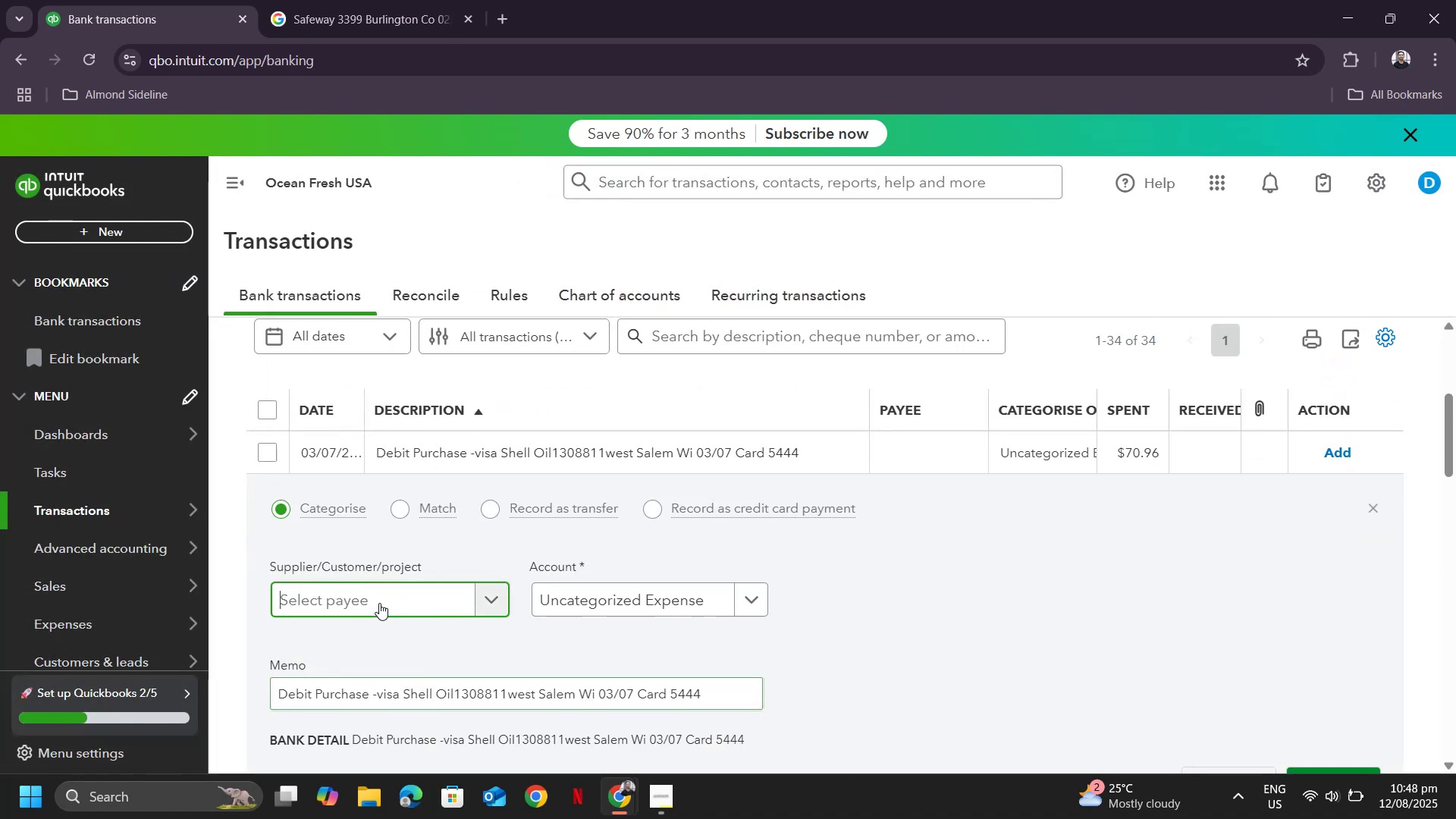 
left_click([373, 603])
 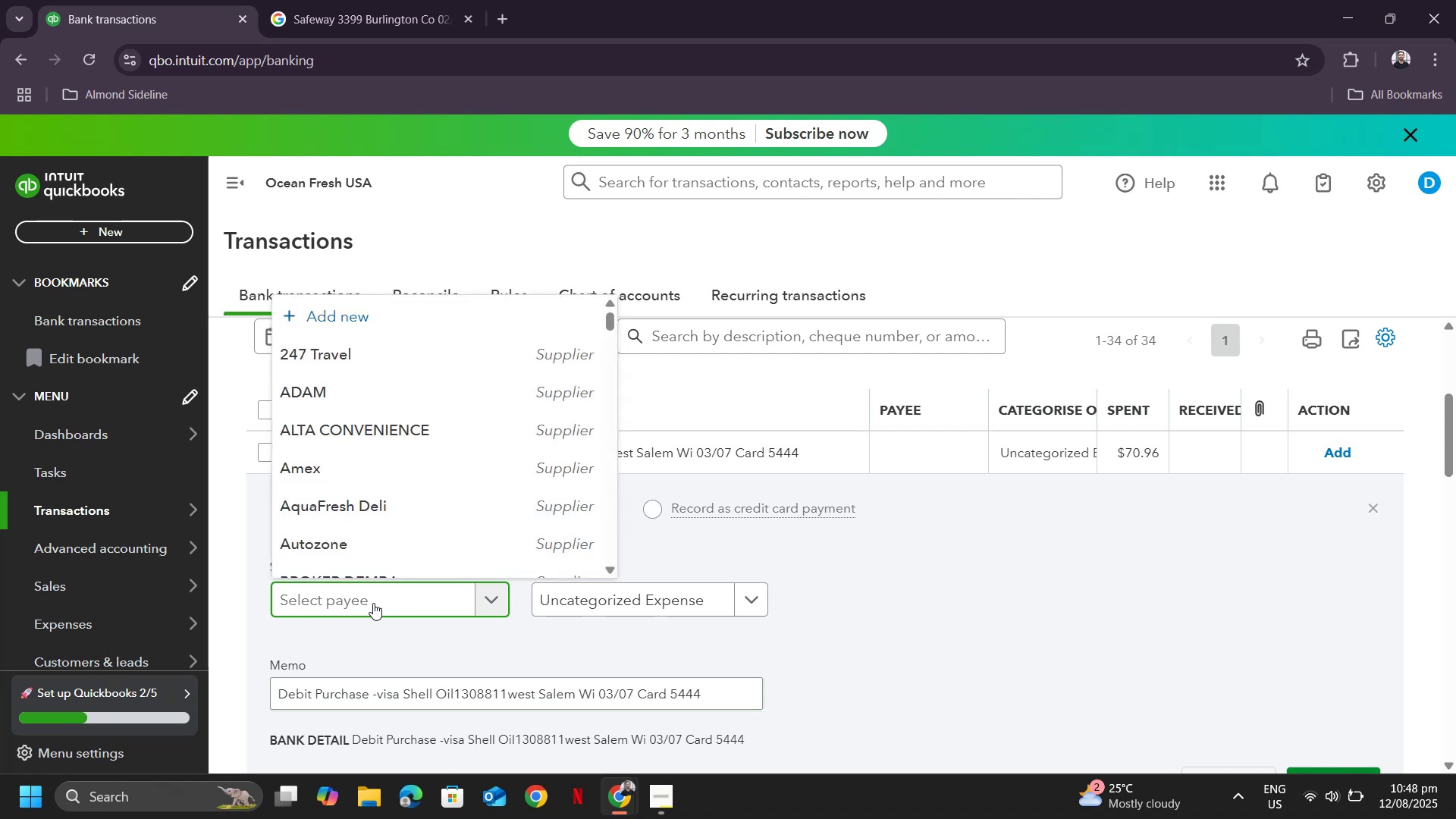 
key(Control+V)
 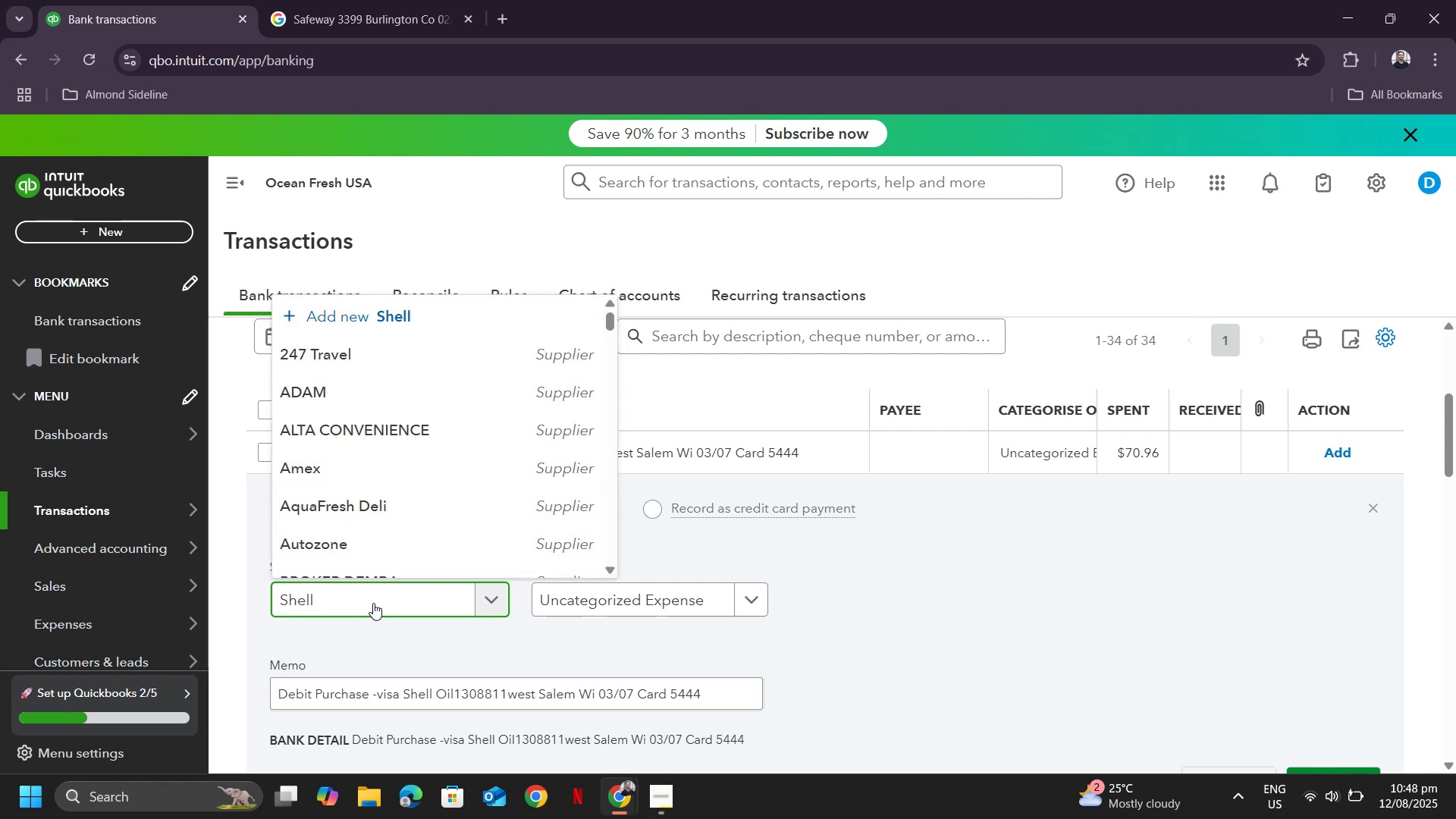 
key(Backspace)
 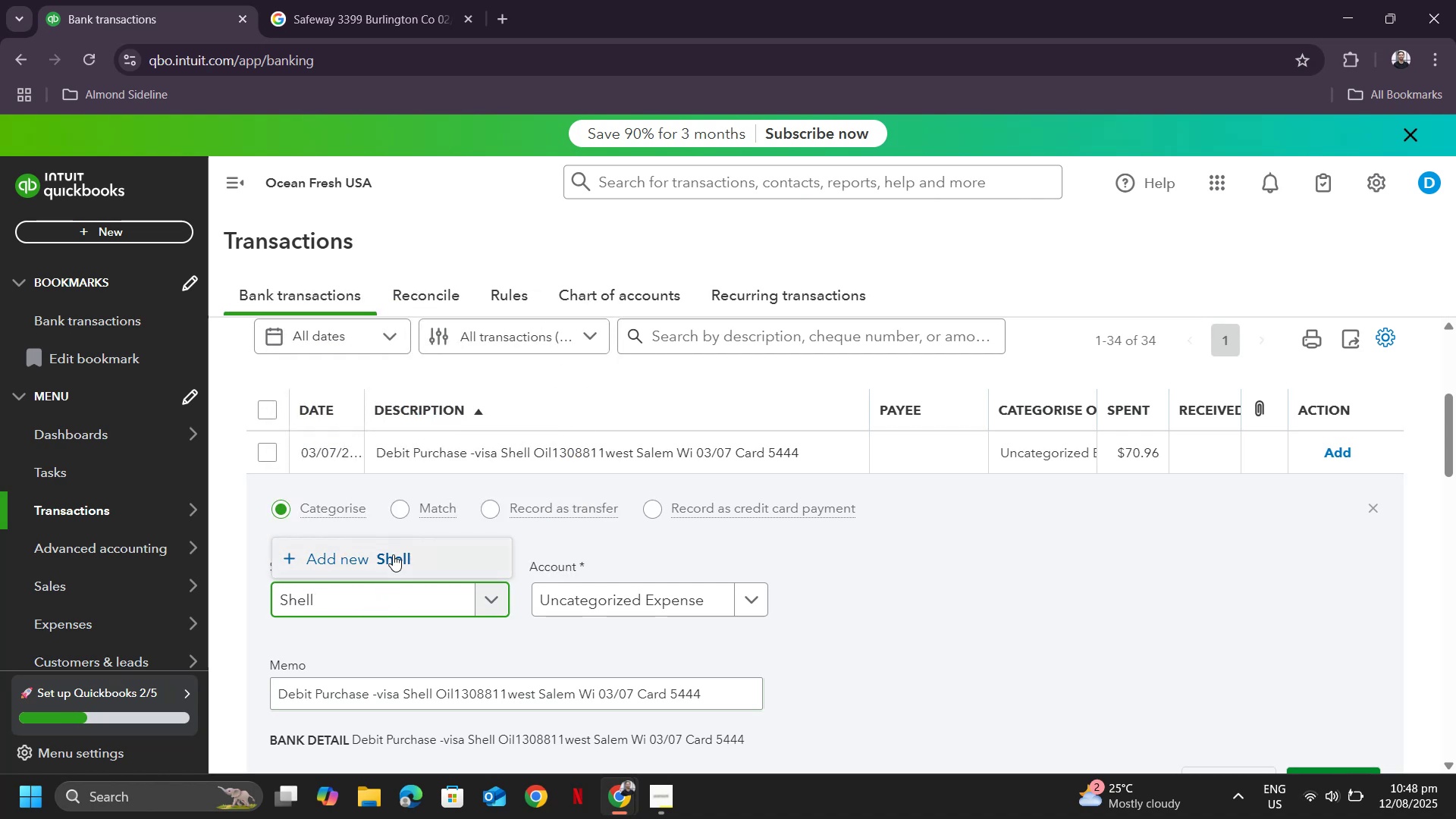 
left_click([393, 554])
 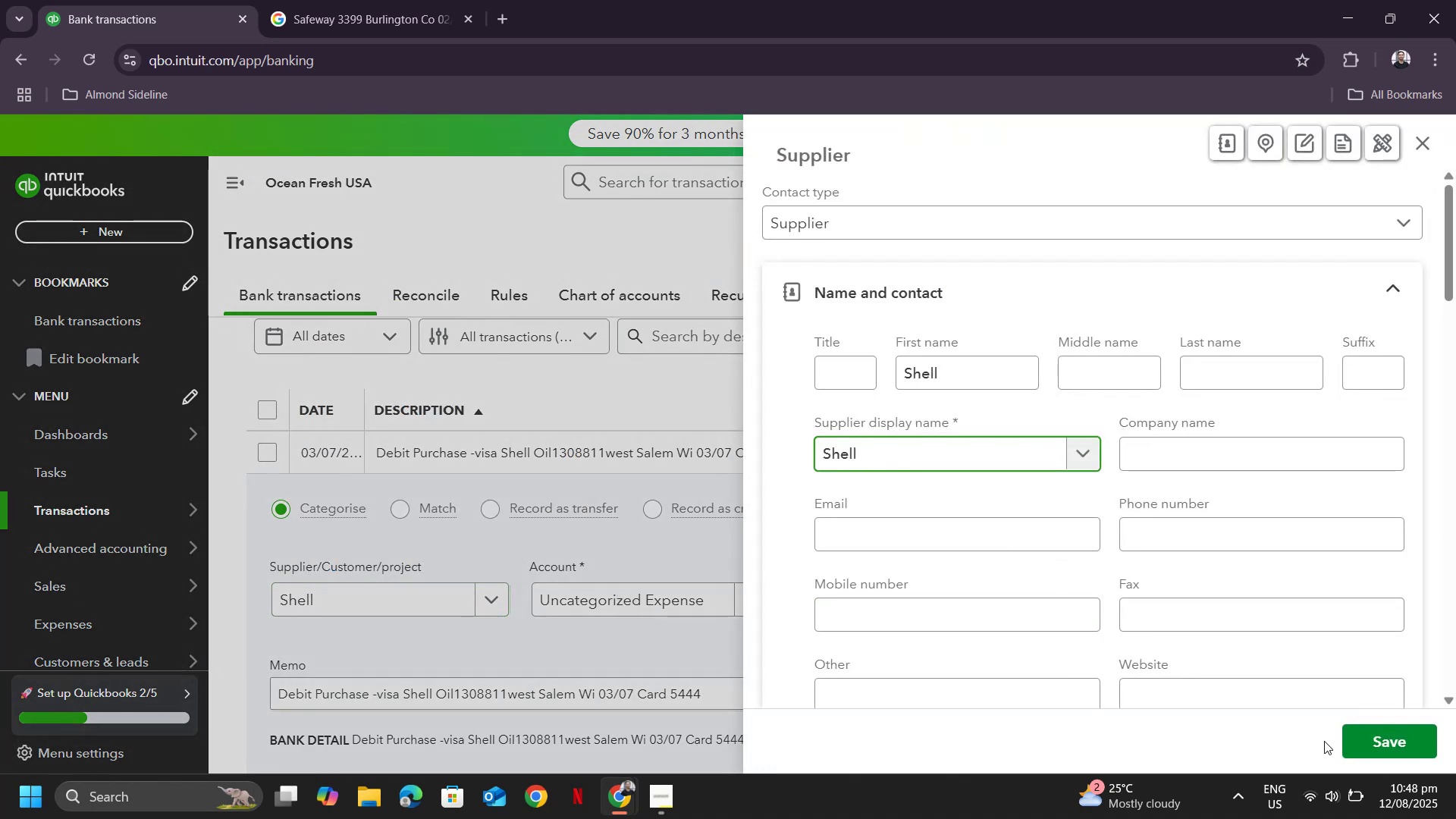 
scroll: coordinate [1380, 738], scroll_direction: up, amount: 1.0
 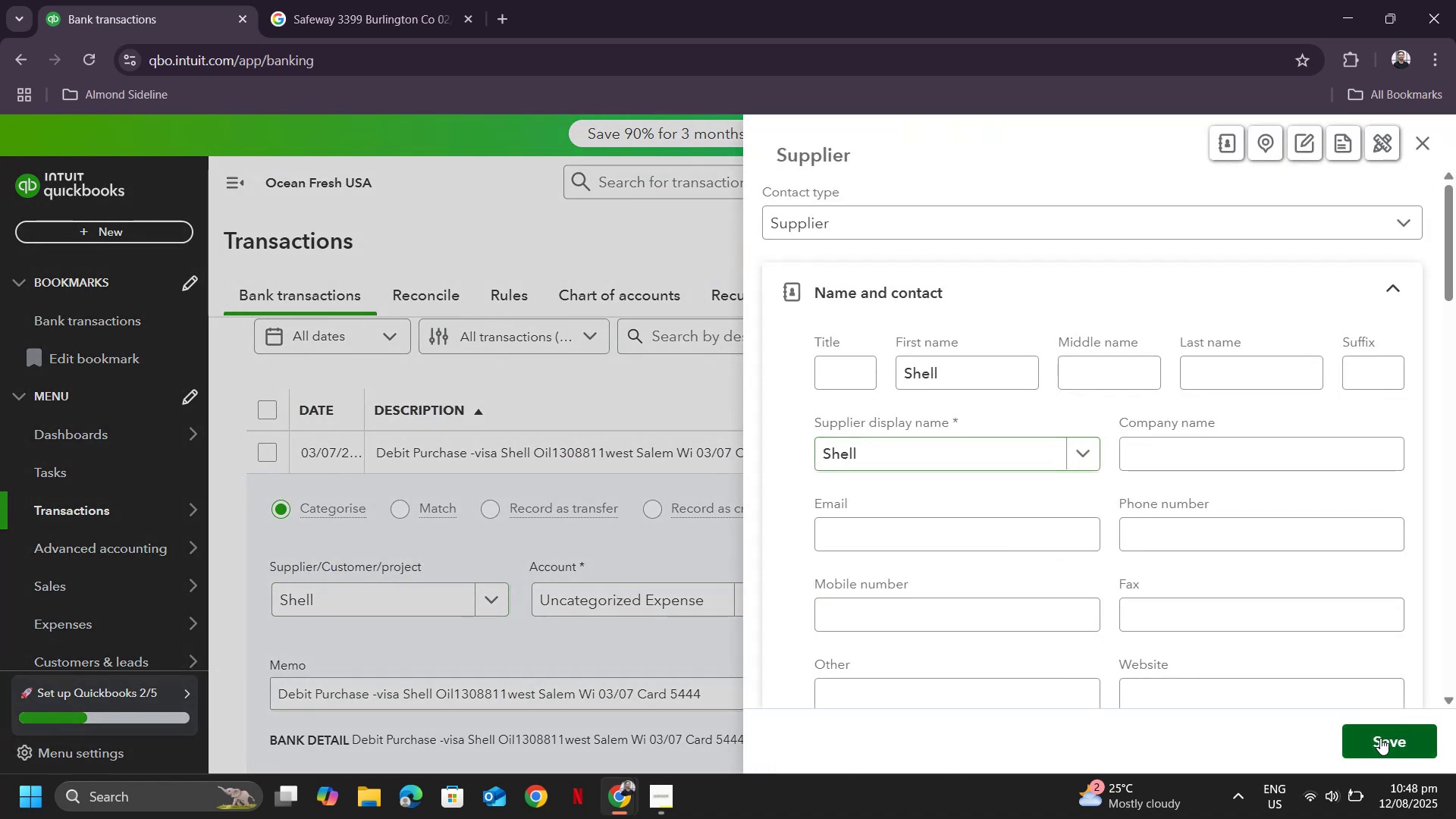 
left_click([1380, 738])
 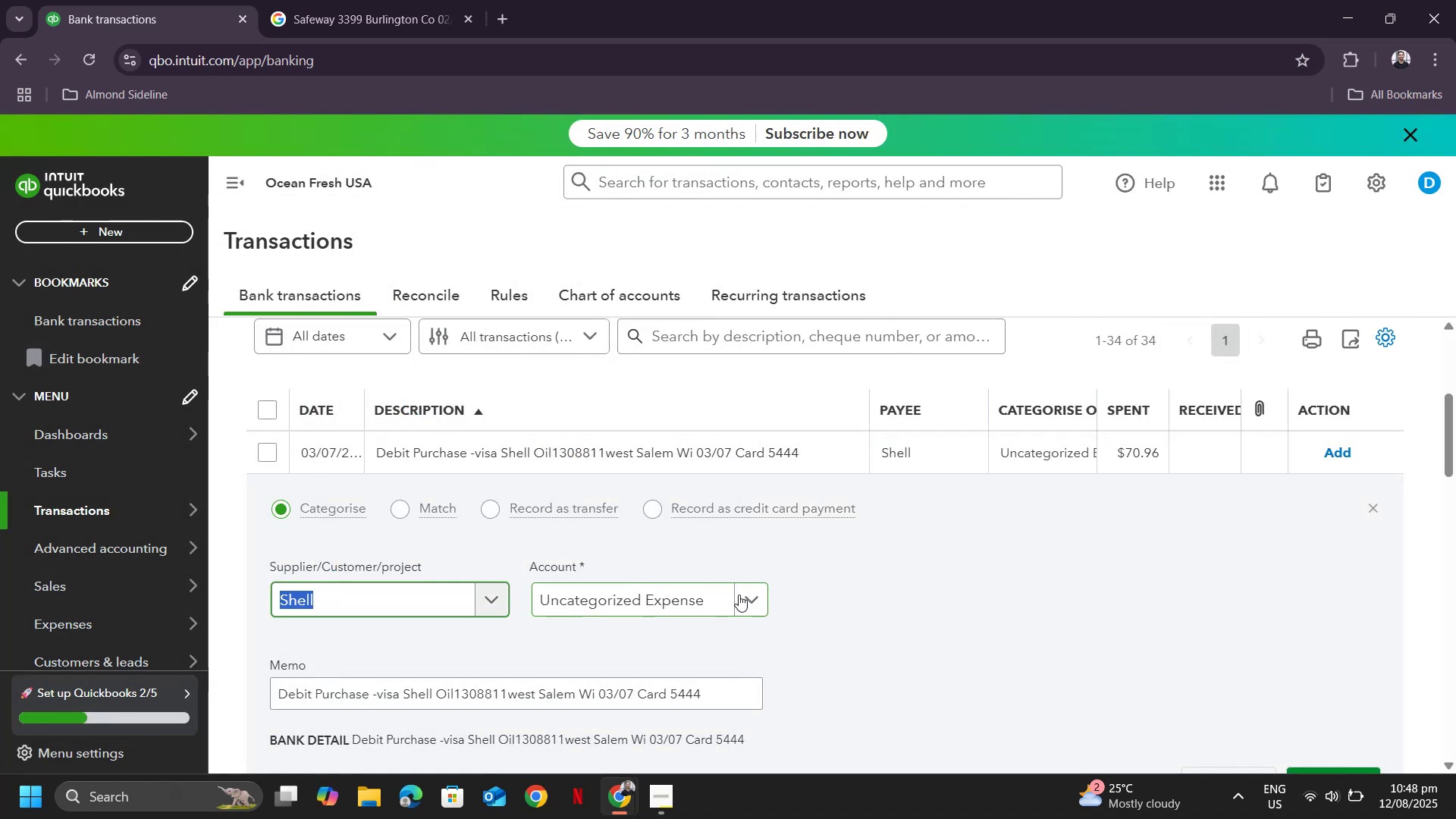 
left_click([683, 593])
 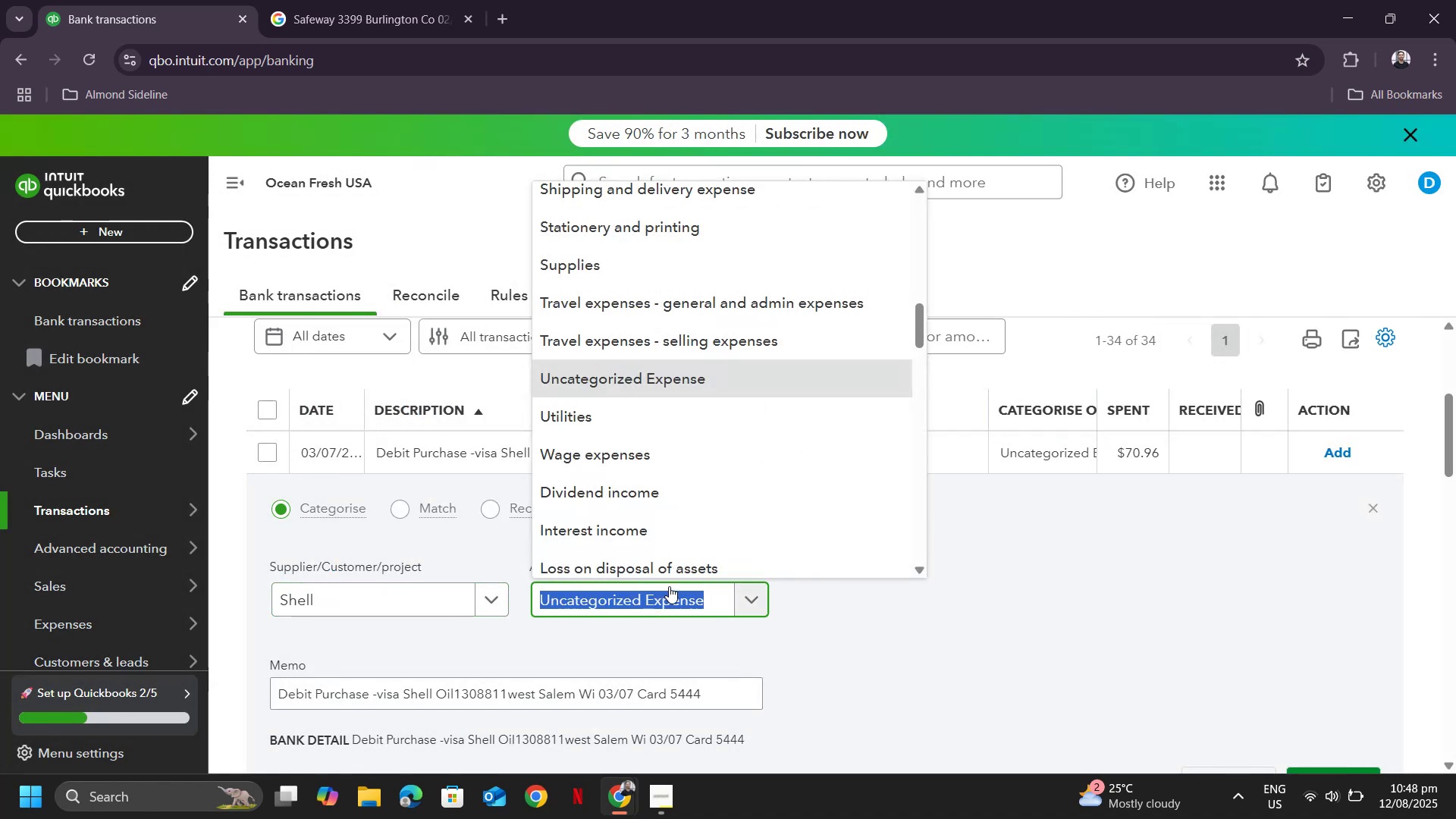 
type(trave)
 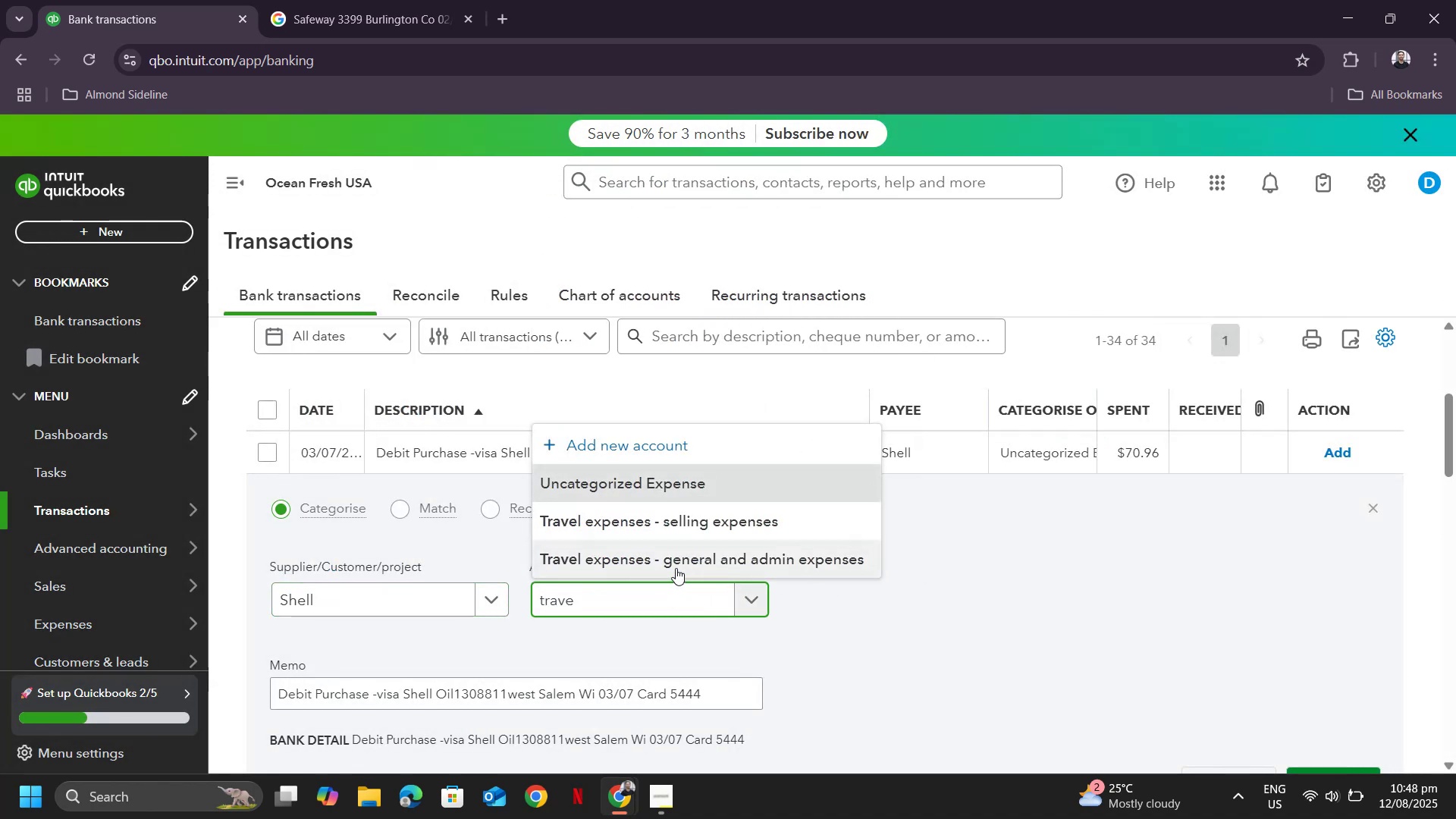 
left_click([676, 568])
 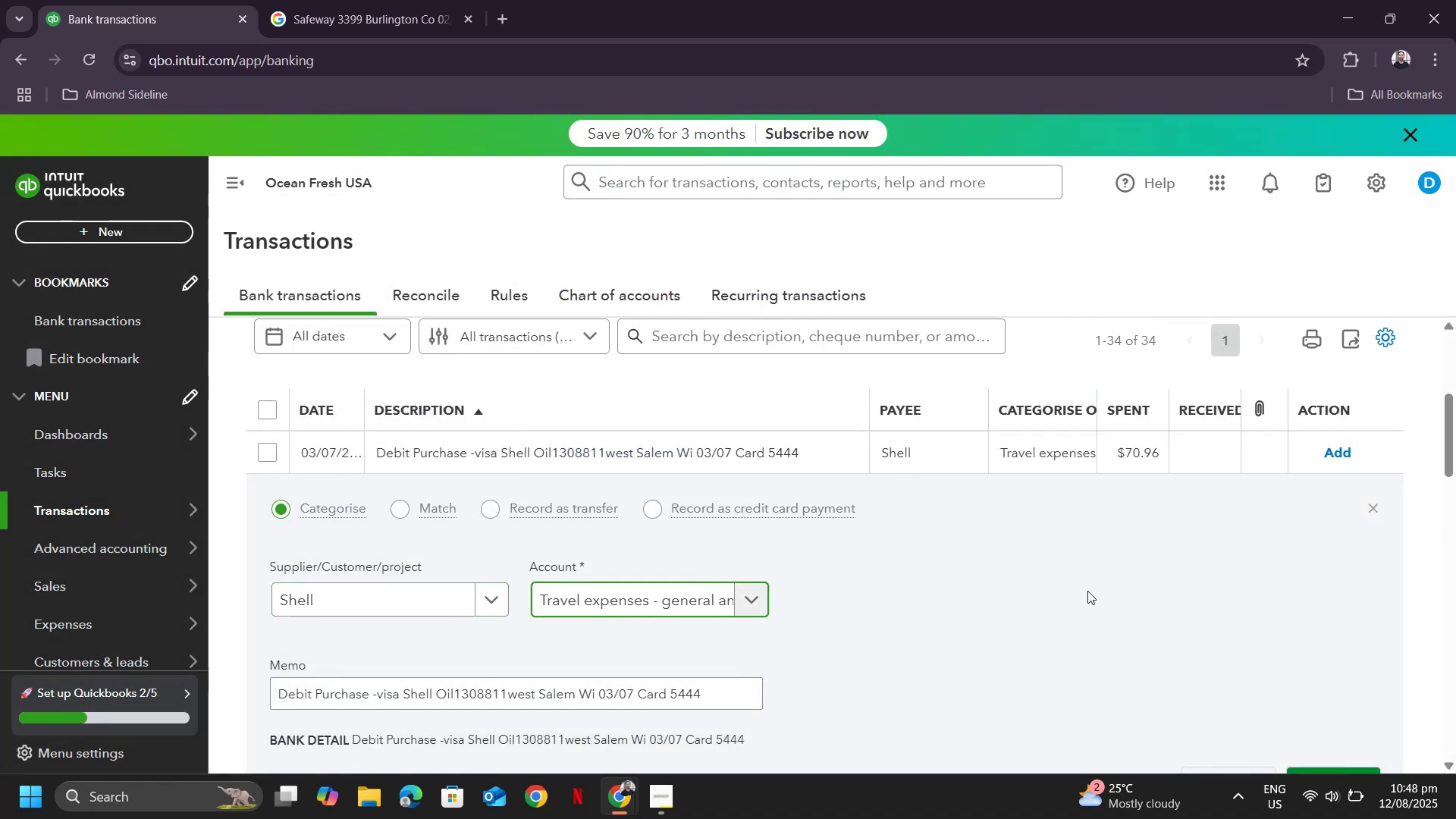 
scroll: coordinate [1169, 645], scroll_direction: down, amount: 2.0
 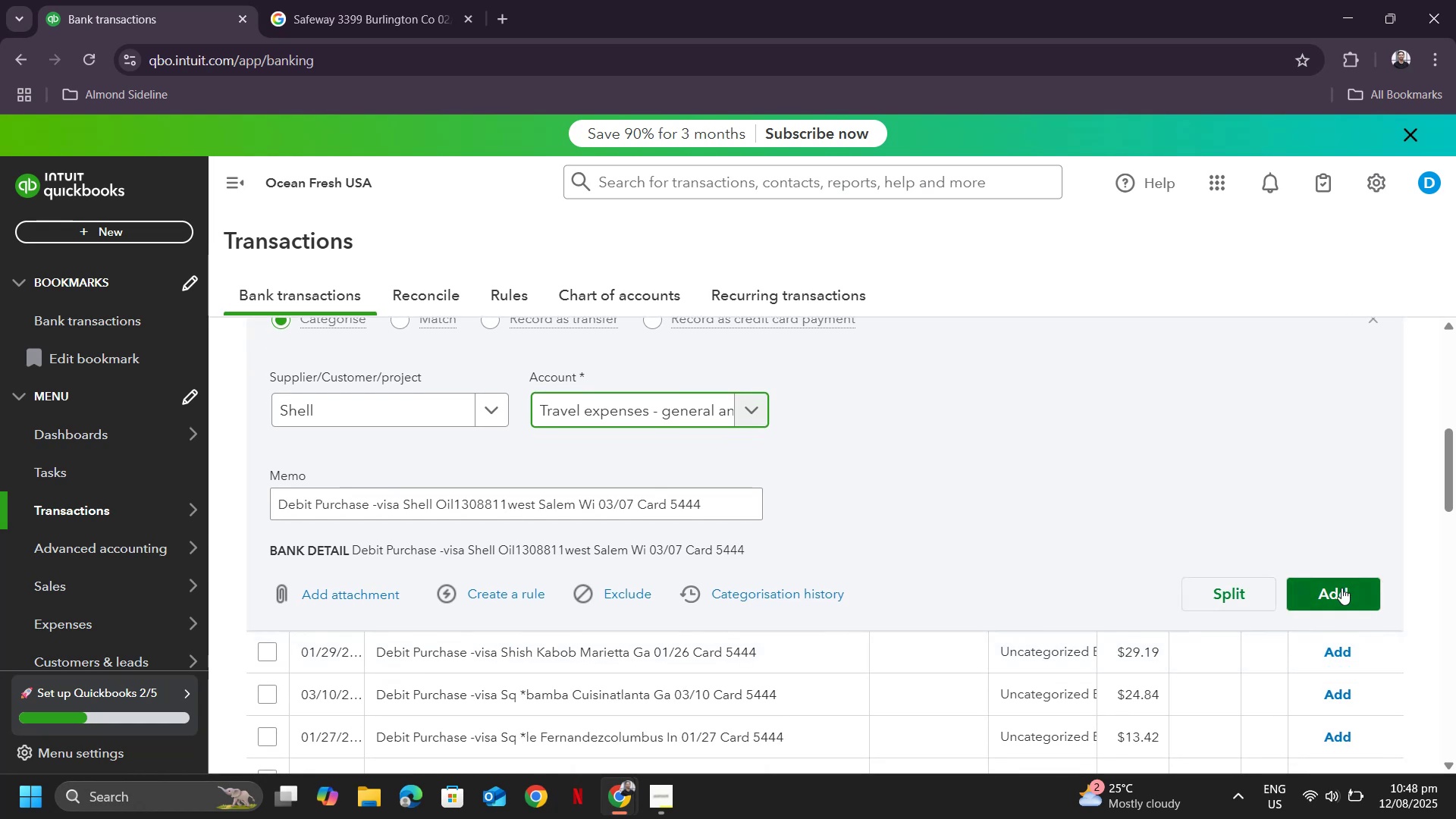 
left_click([1341, 588])
 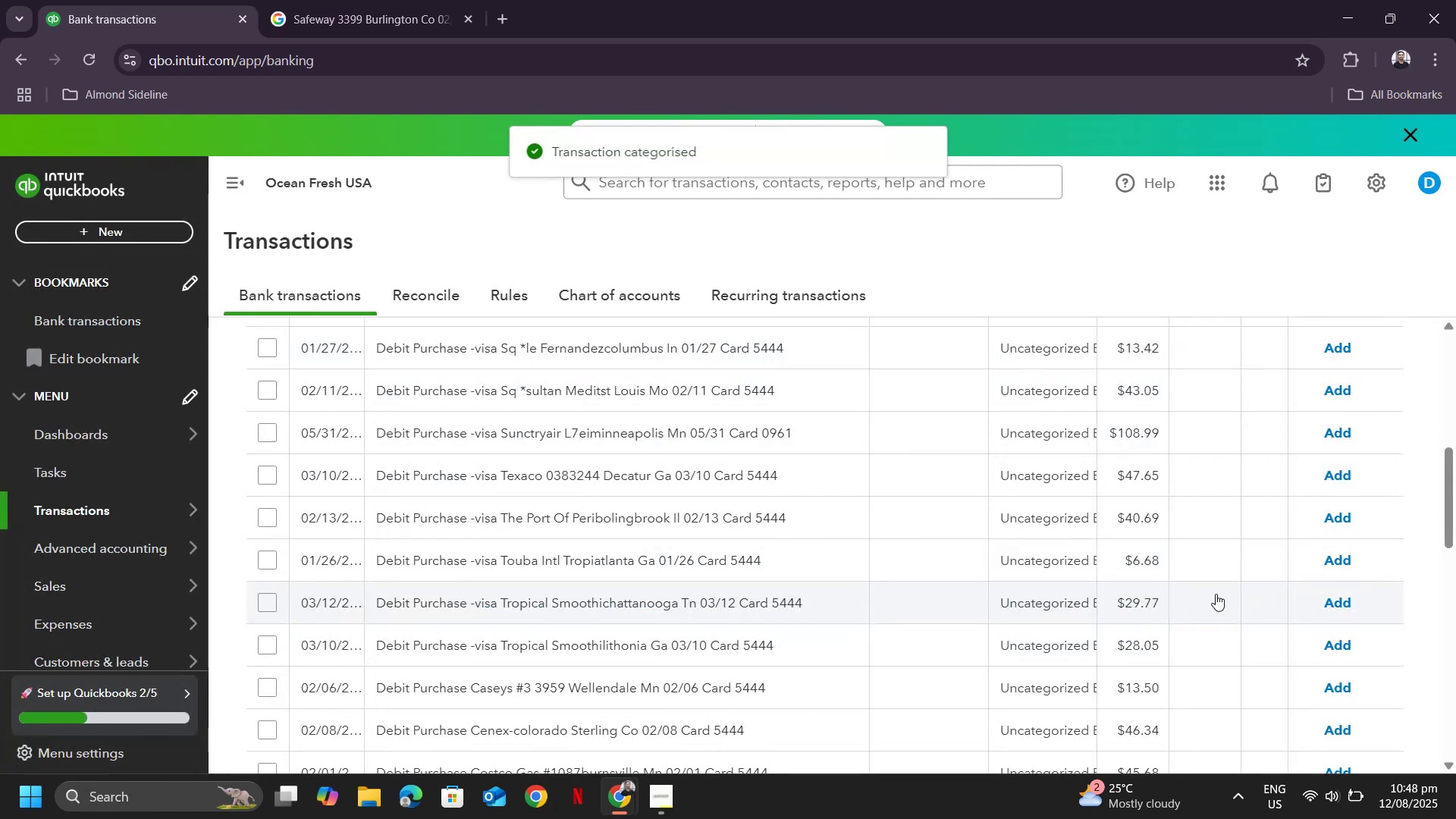 
scroll: coordinate [662, 607], scroll_direction: up, amount: 2.0
 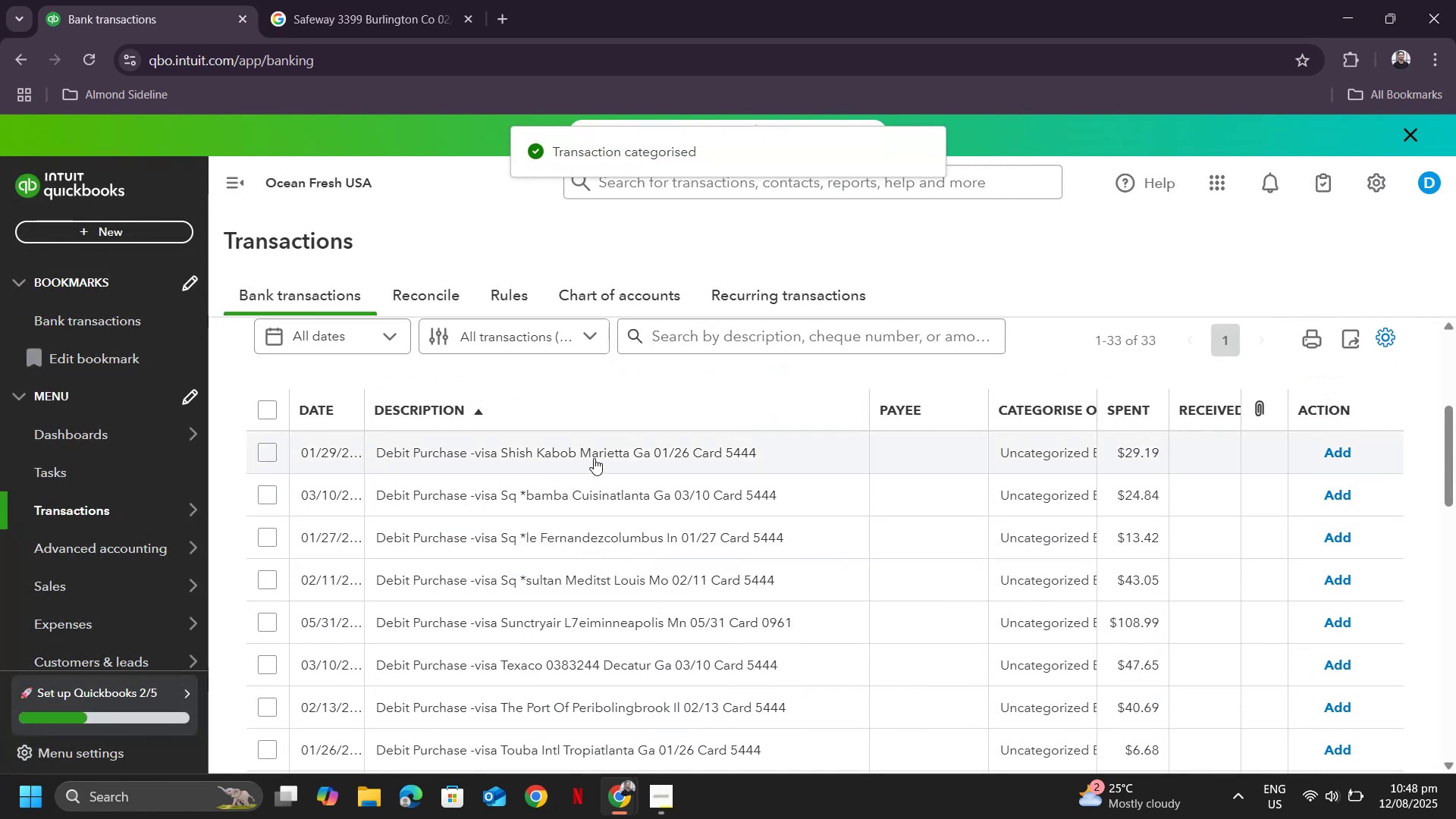 
left_click([594, 458])
 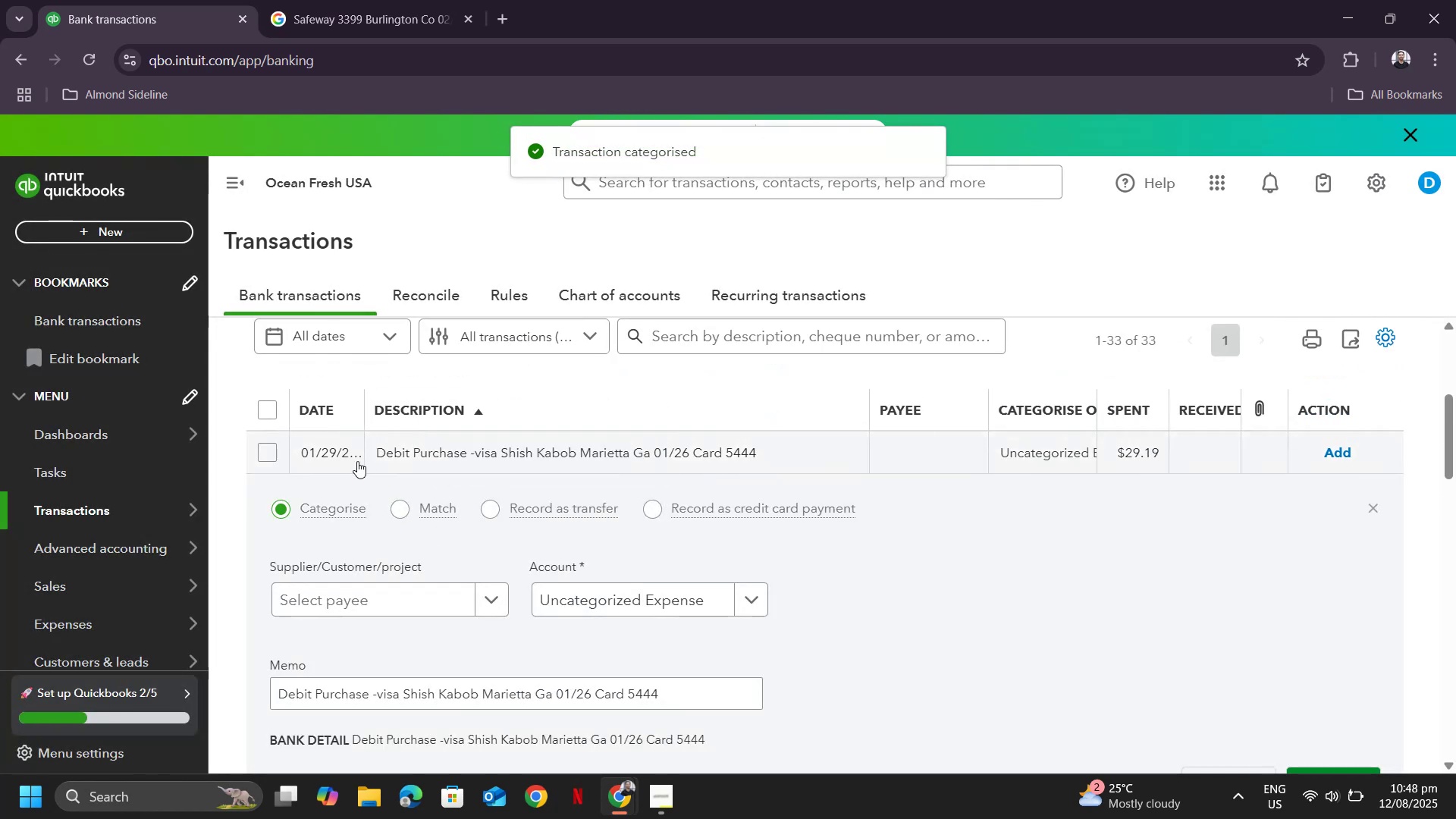 
left_click([370, 590])
 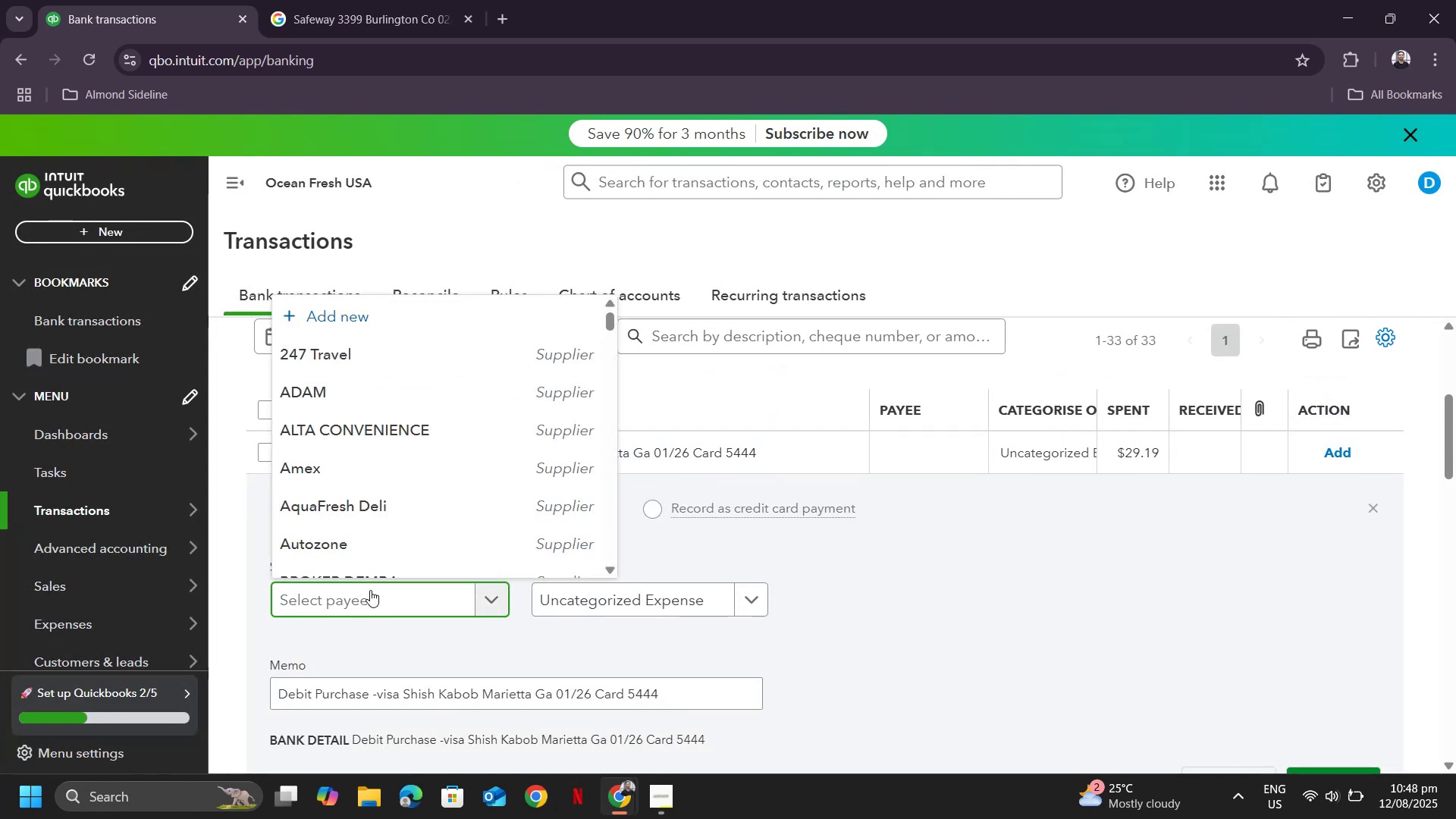 
type(kabab)
 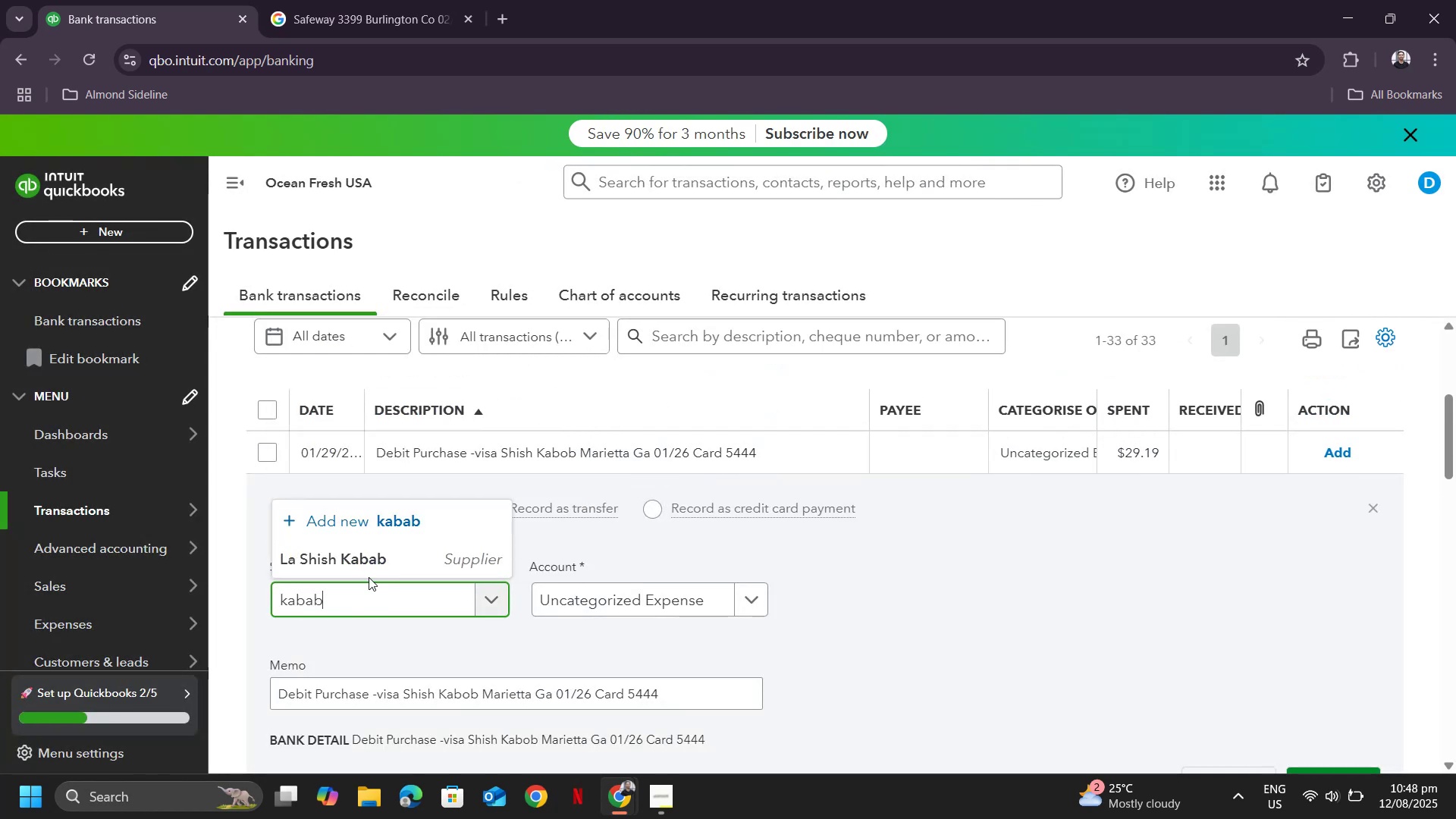 
left_click([358, 562])
 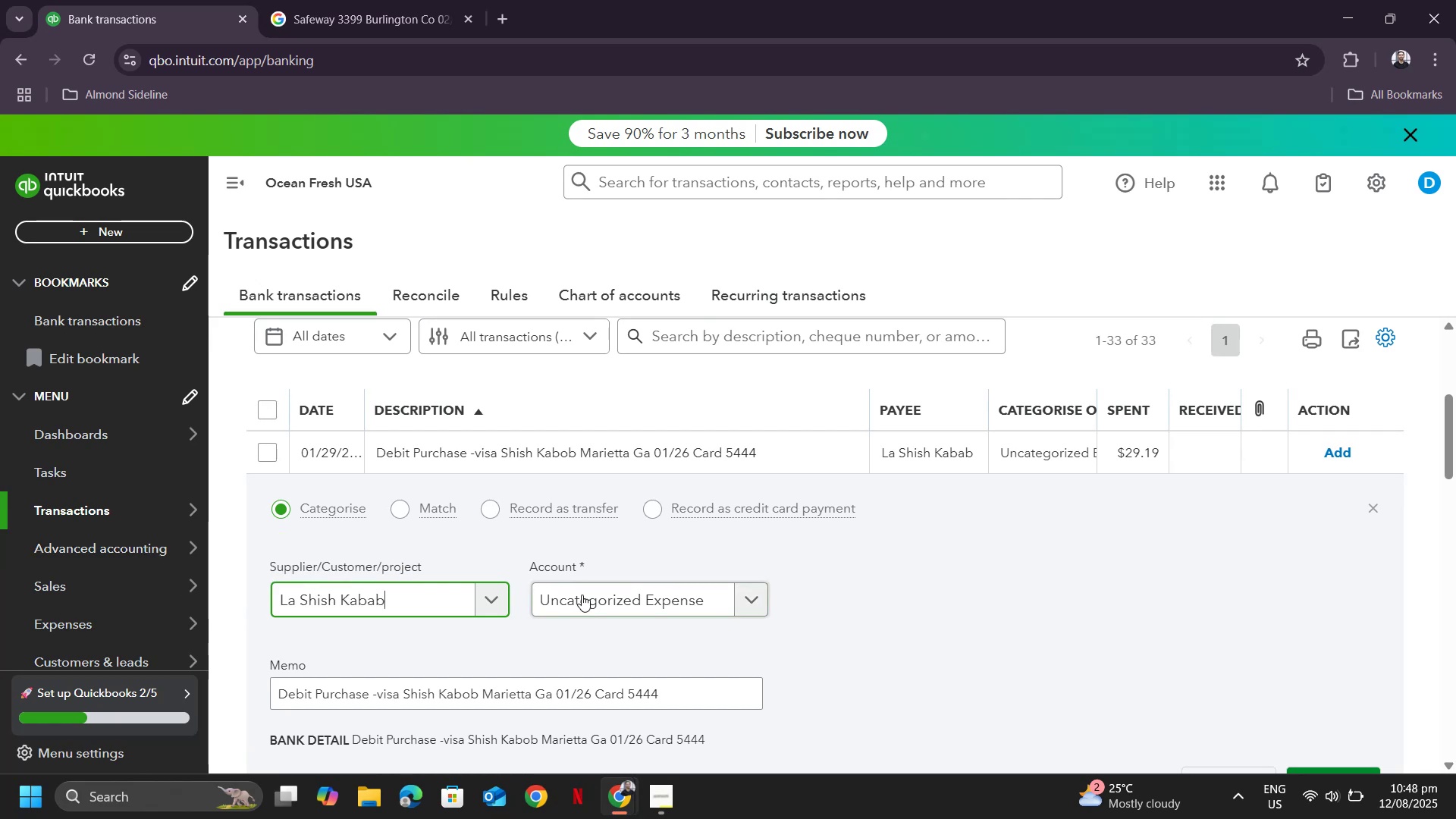 
left_click([588, 597])
 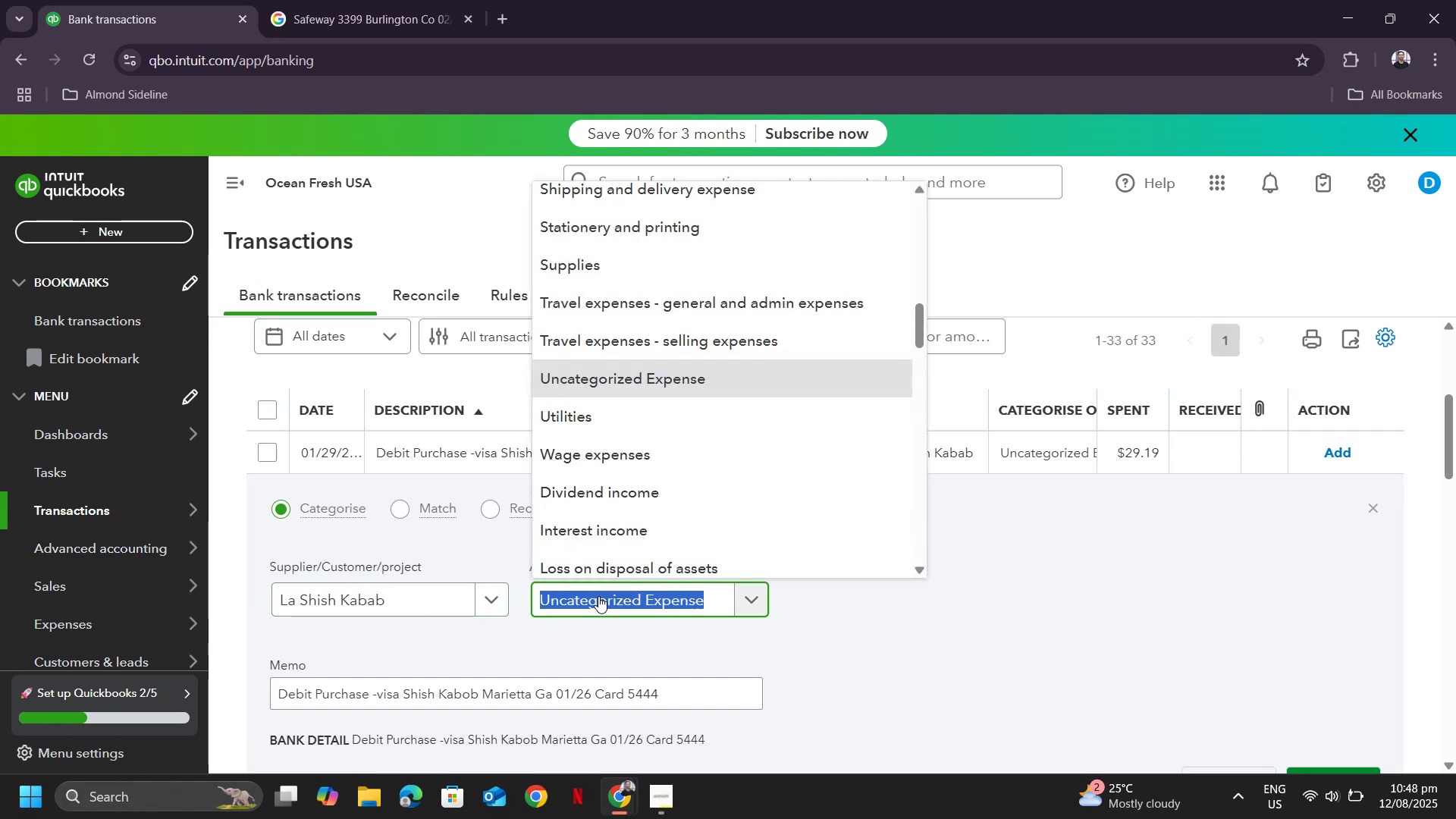 
type(meal)
 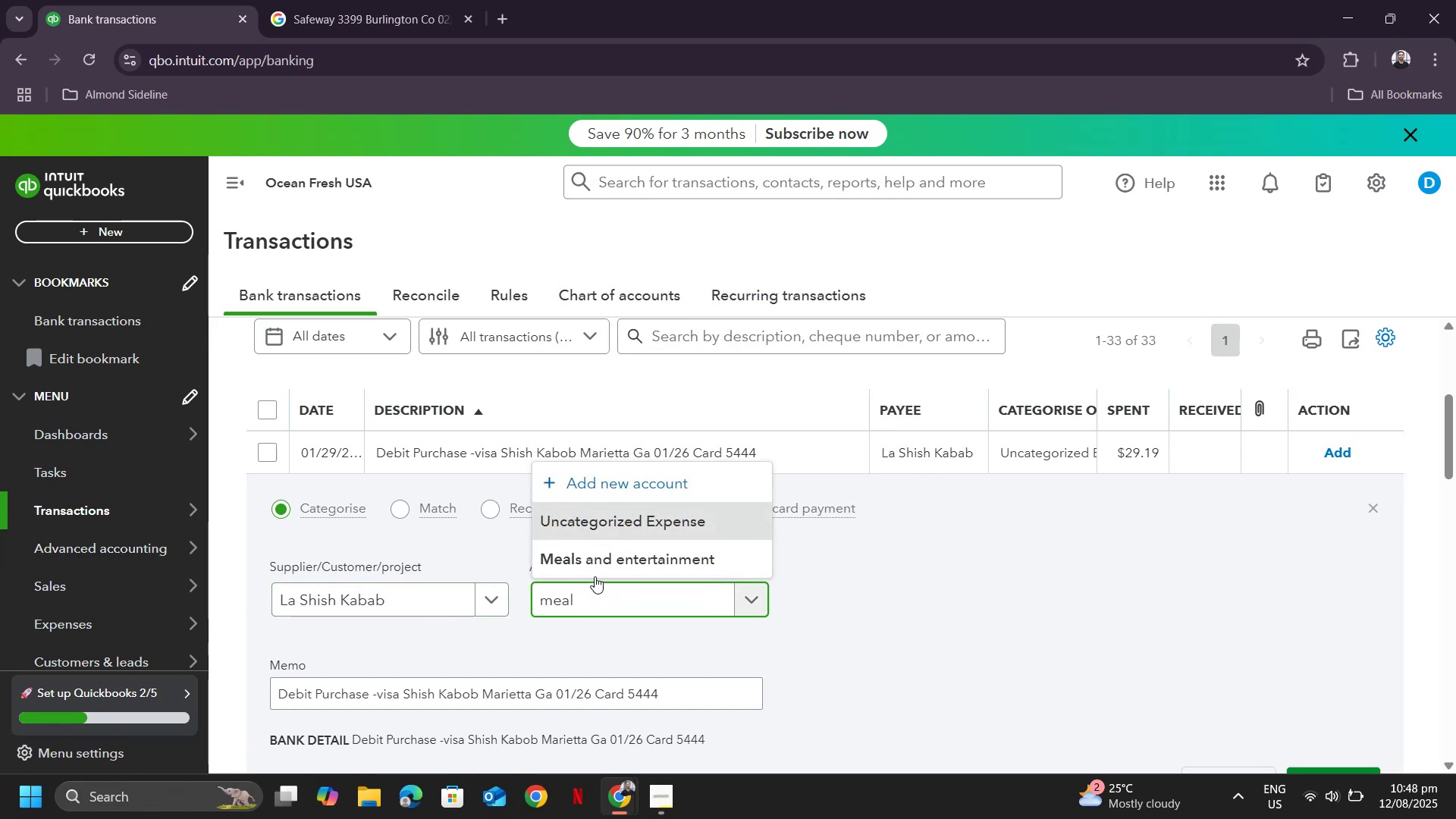 
left_click([595, 566])
 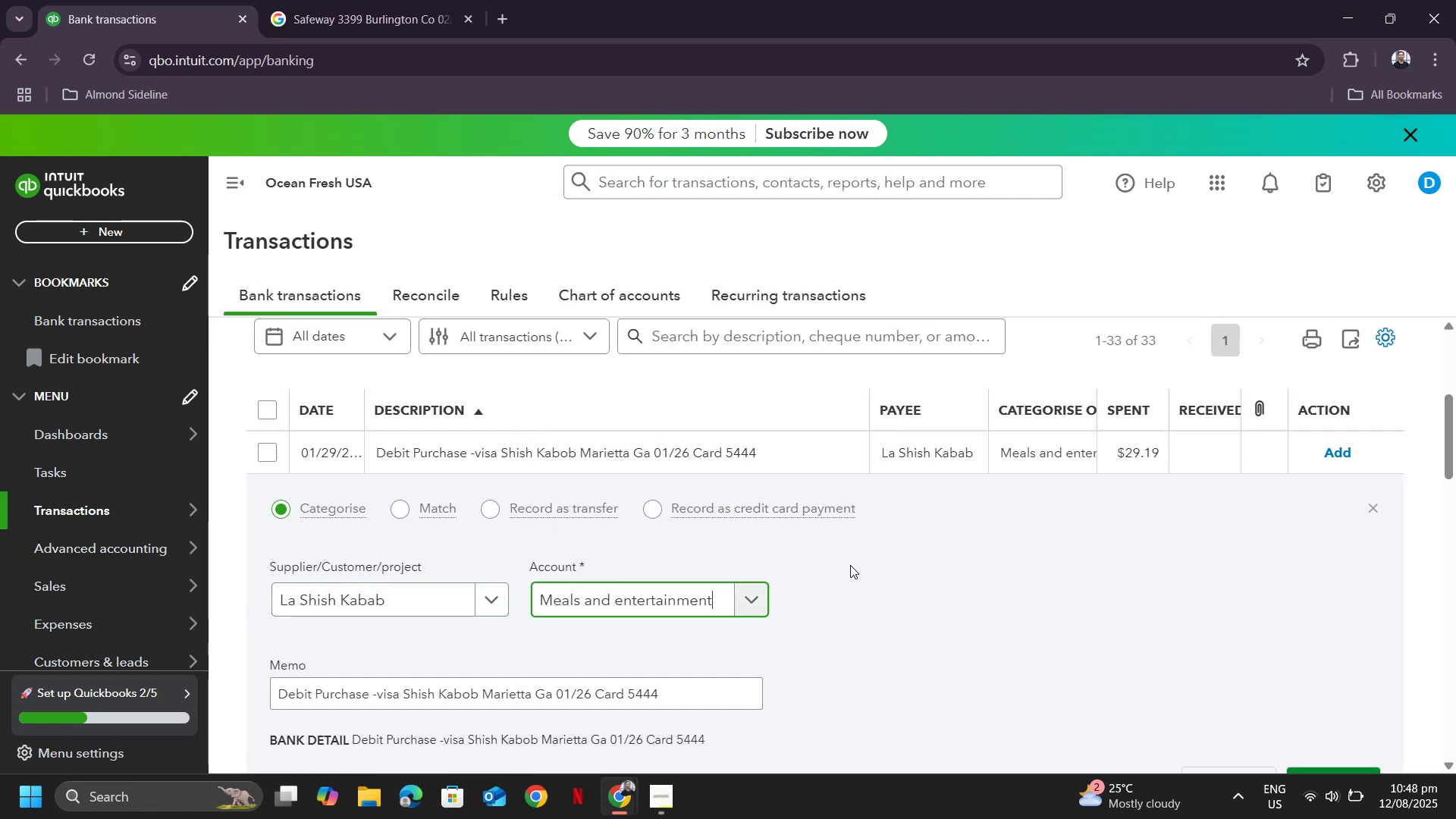 
scroll: coordinate [1027, 580], scroll_direction: down, amount: 1.0
 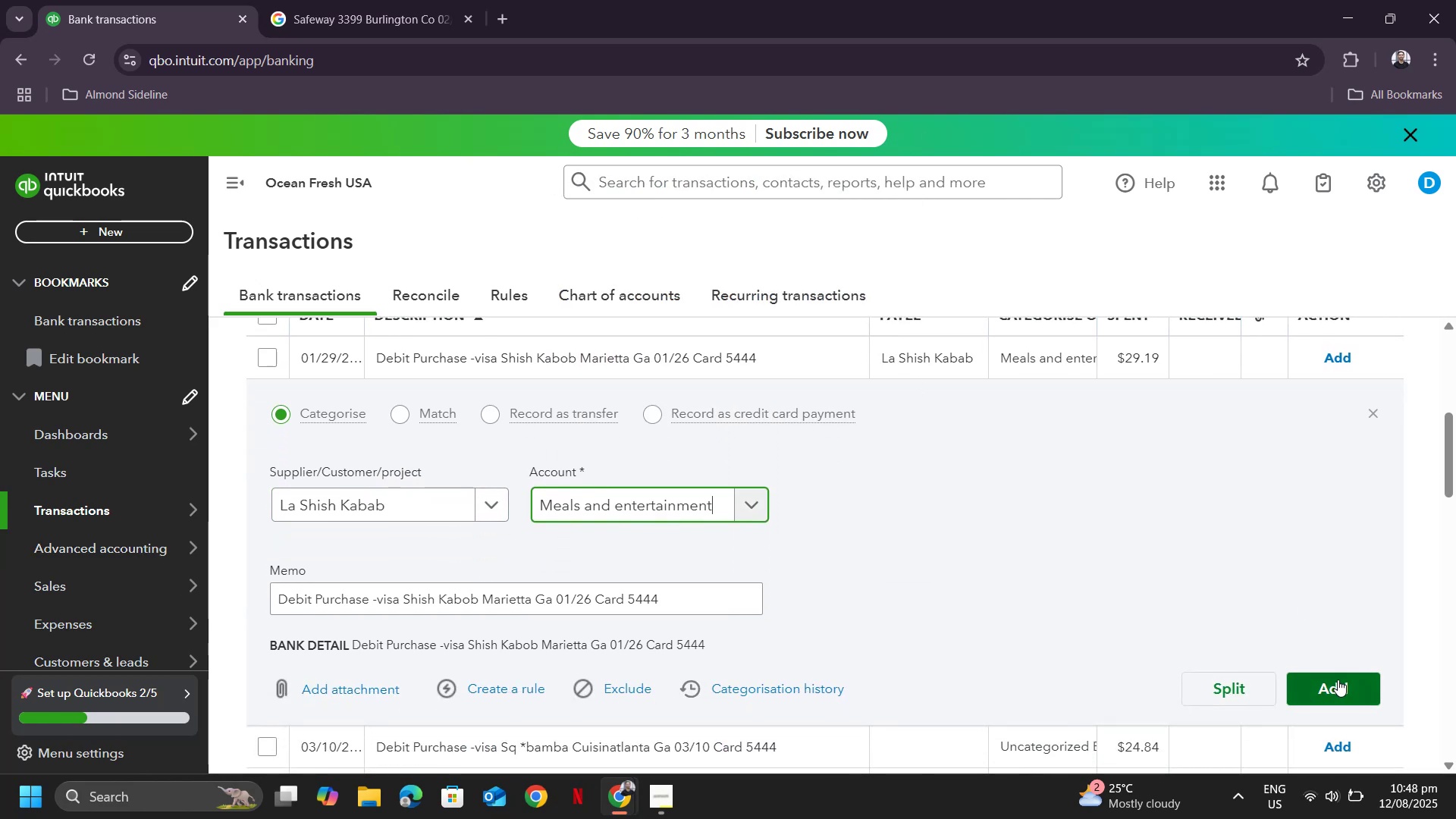 
left_click([1338, 680])
 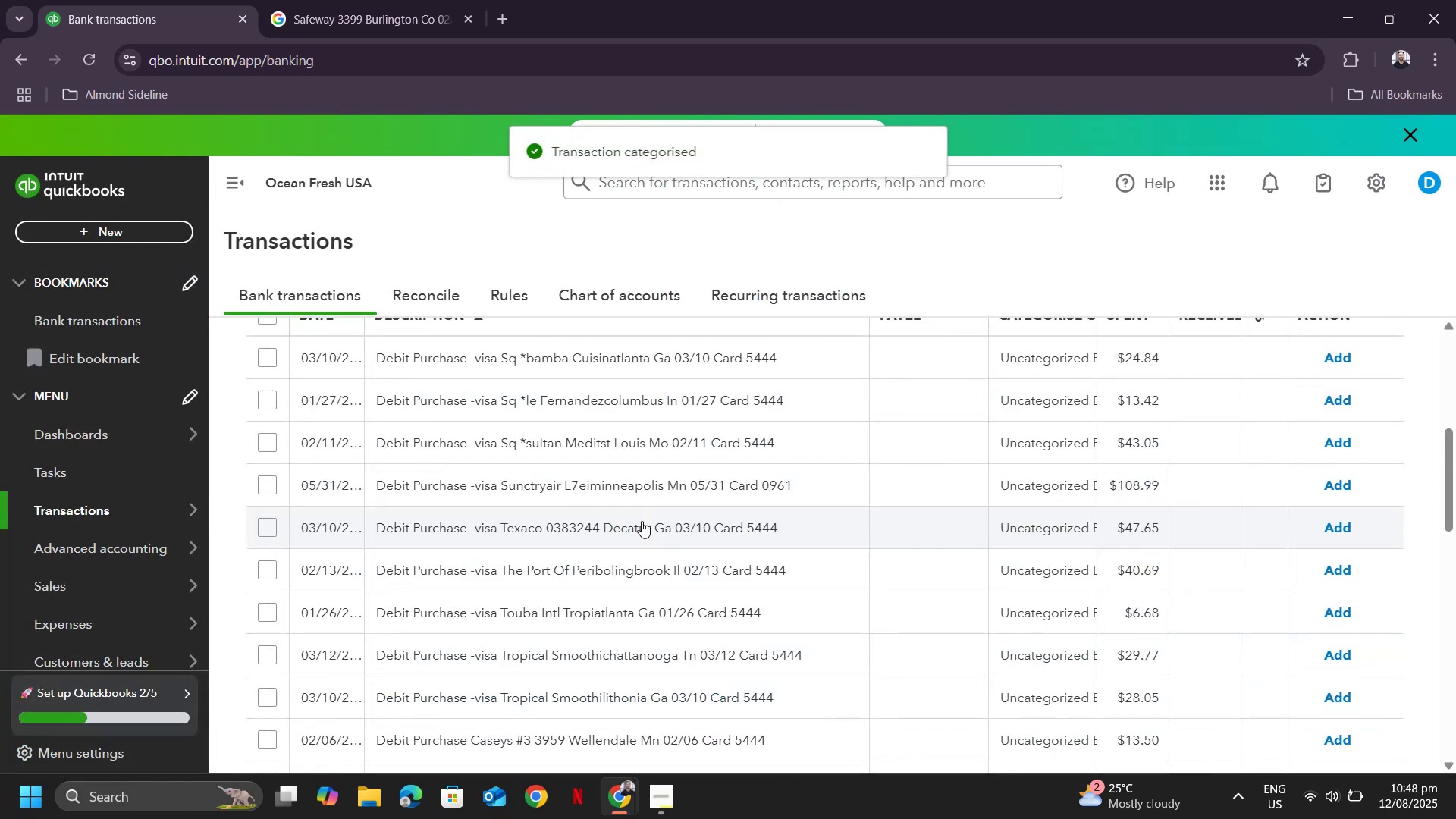 
scroll: coordinate [625, 453], scroll_direction: up, amount: 1.0
 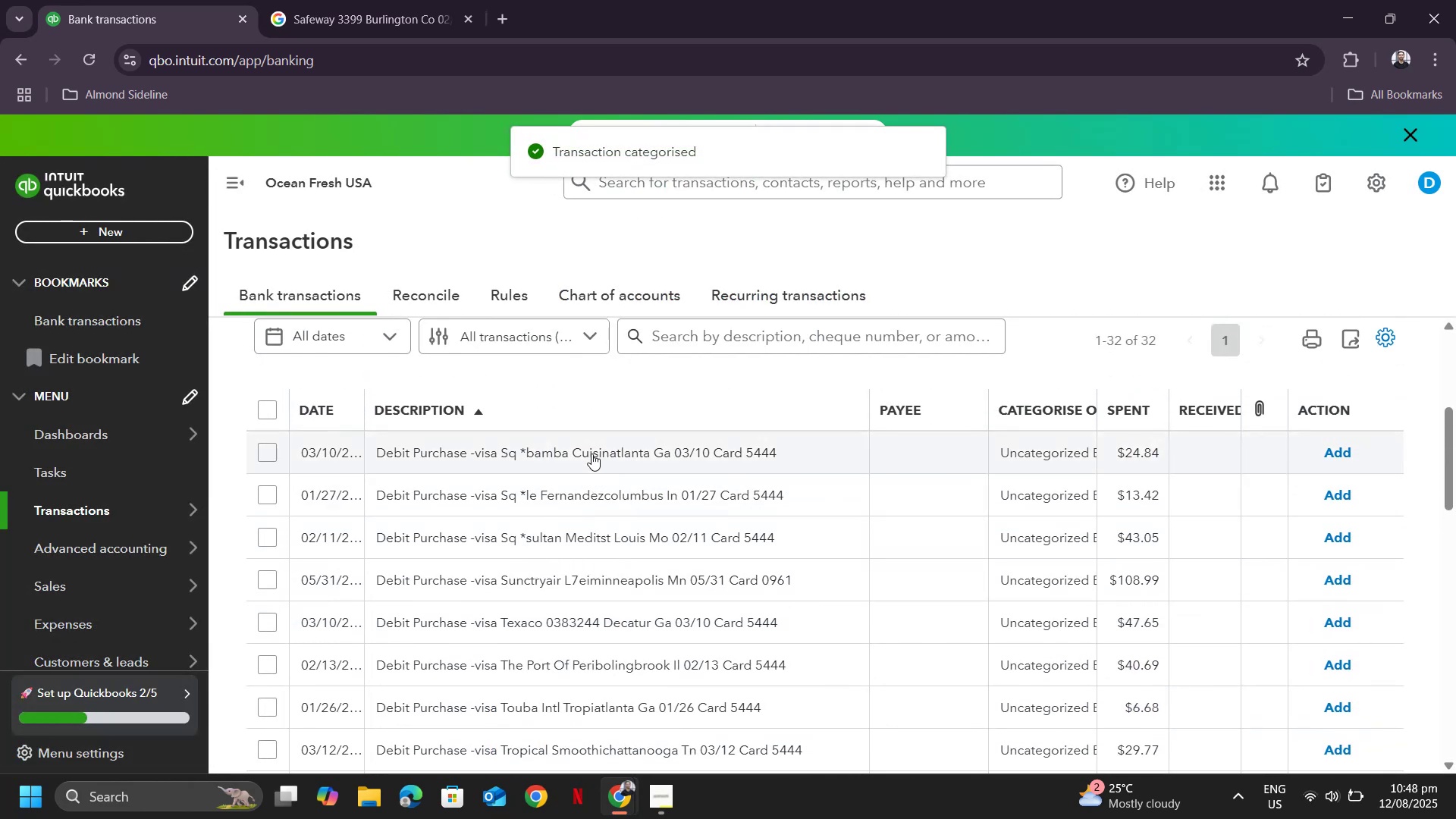 
left_click([592, 451])
 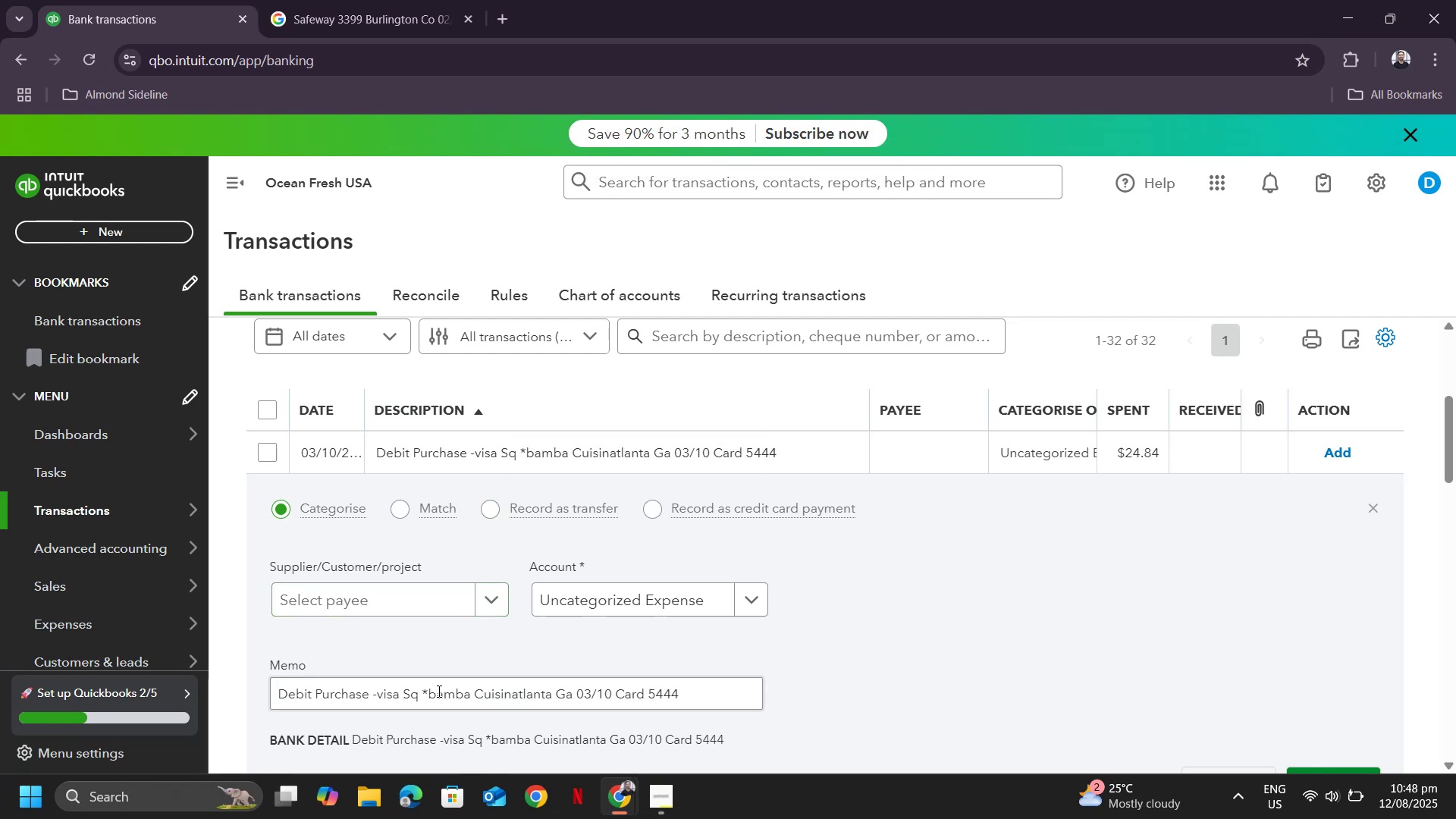 
left_click_drag(start_coordinate=[427, 690], to_coordinate=[511, 686])
 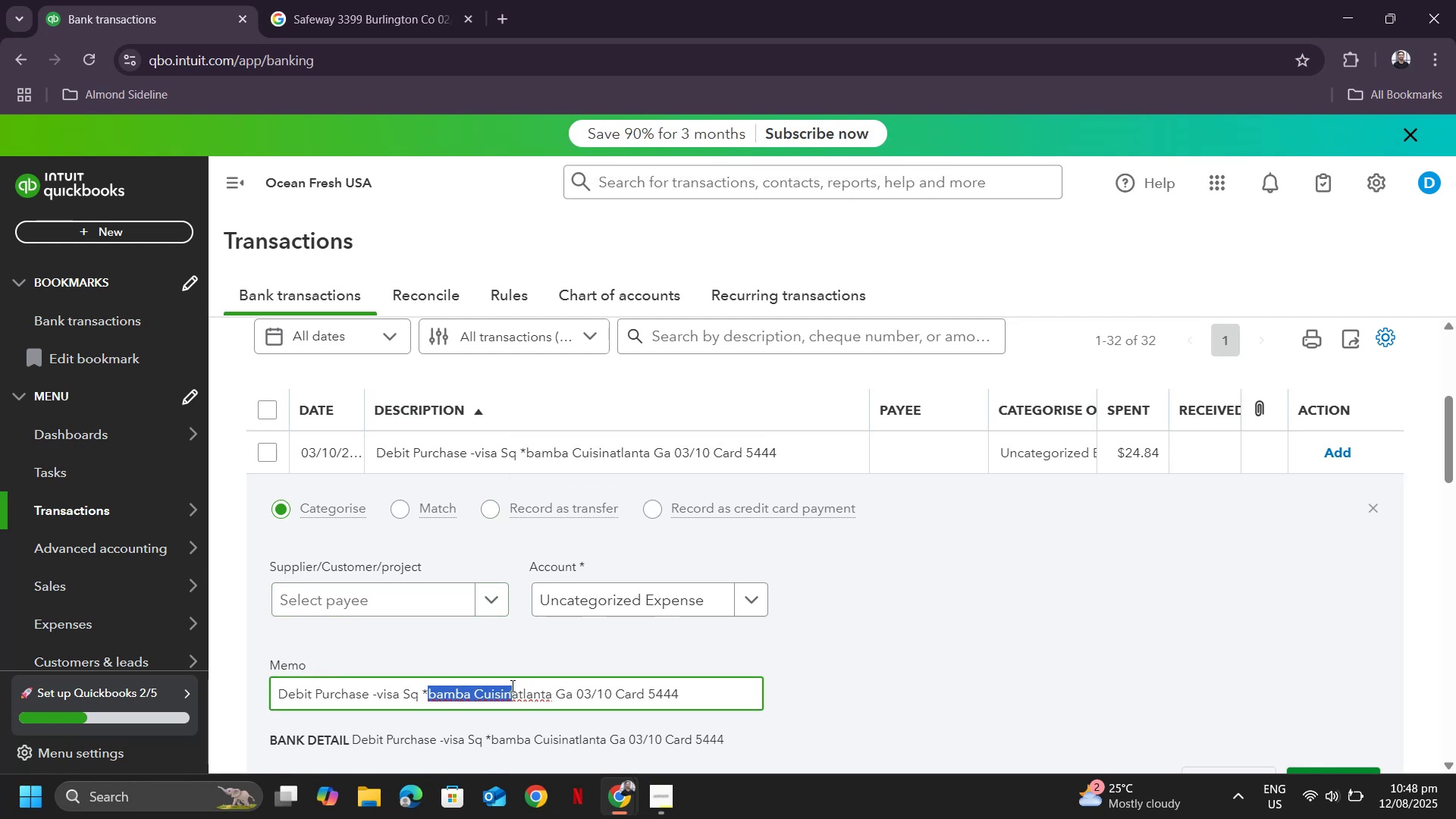 
key(Control+ControlLeft)
 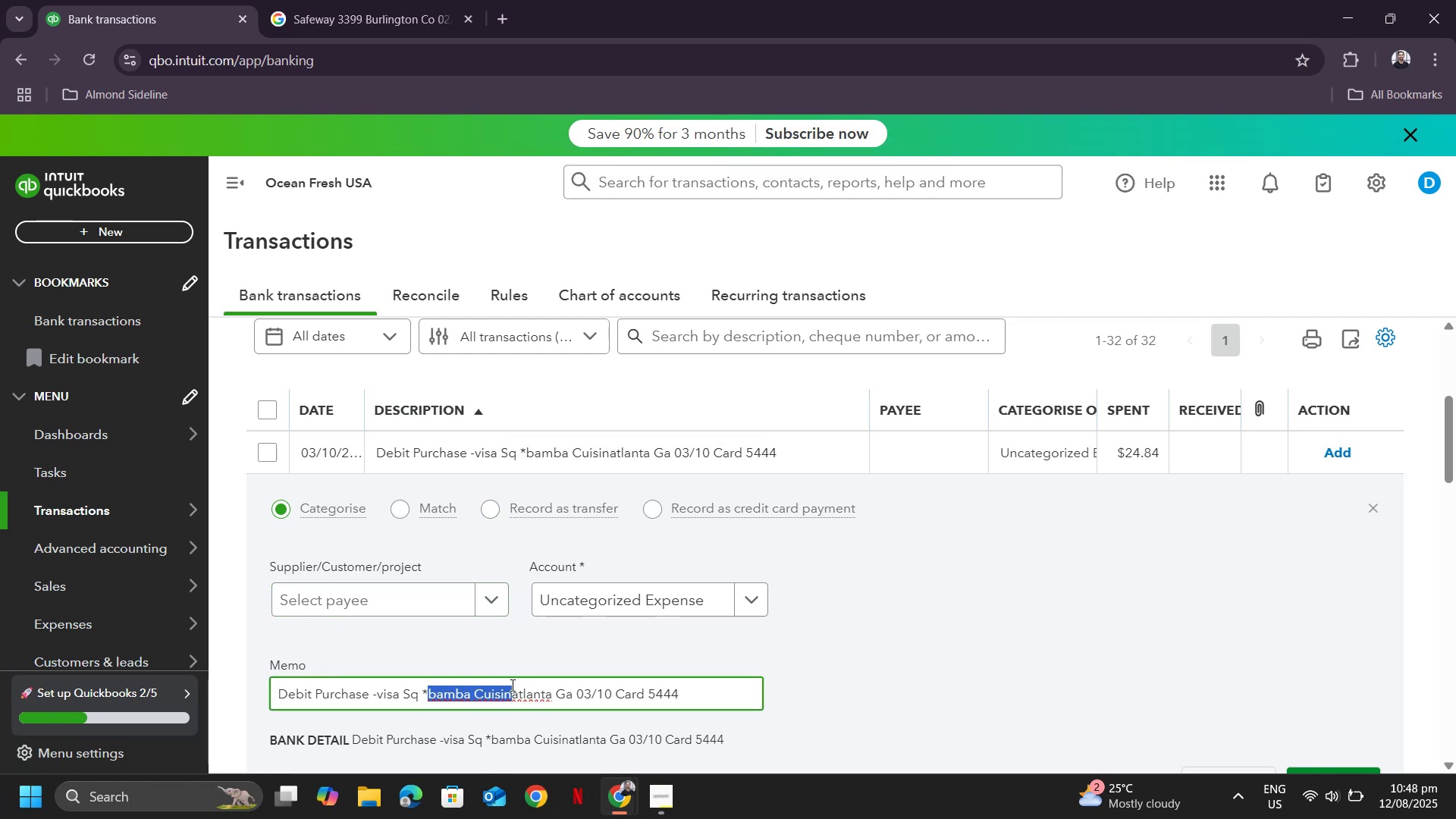 
key(Control+C)
 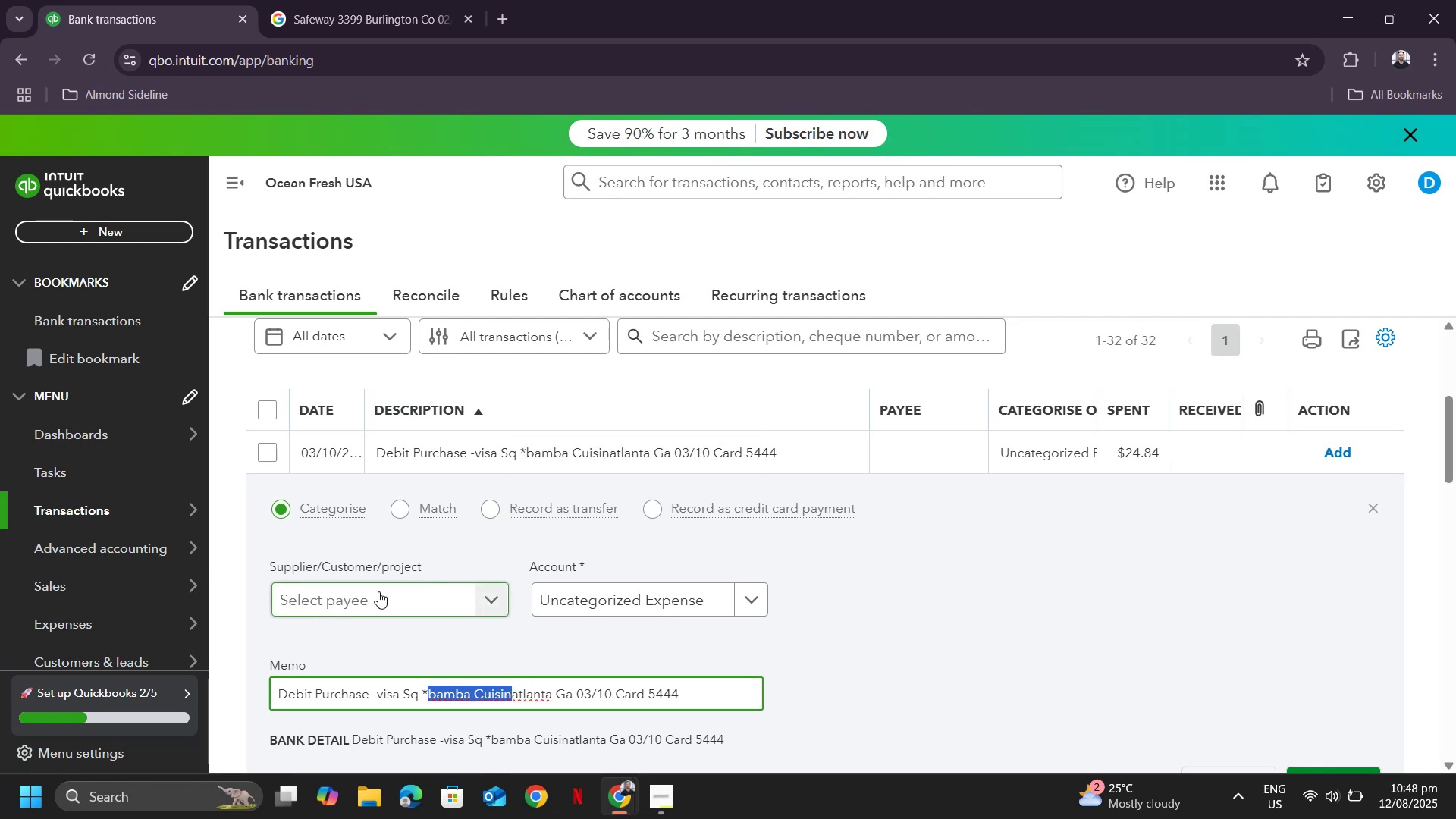 
left_click([378, 592])
 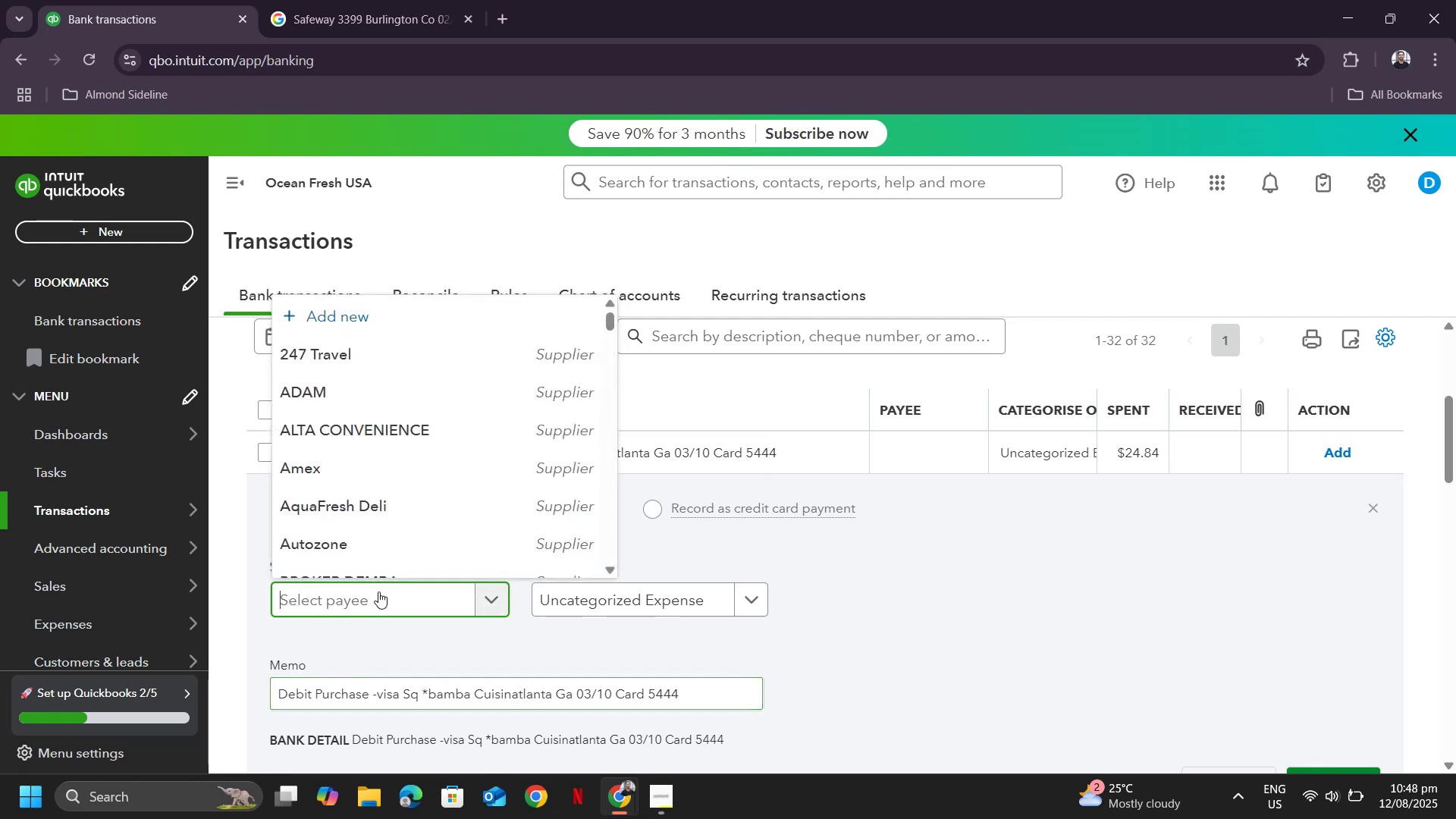 
key(Control+ControlLeft)
 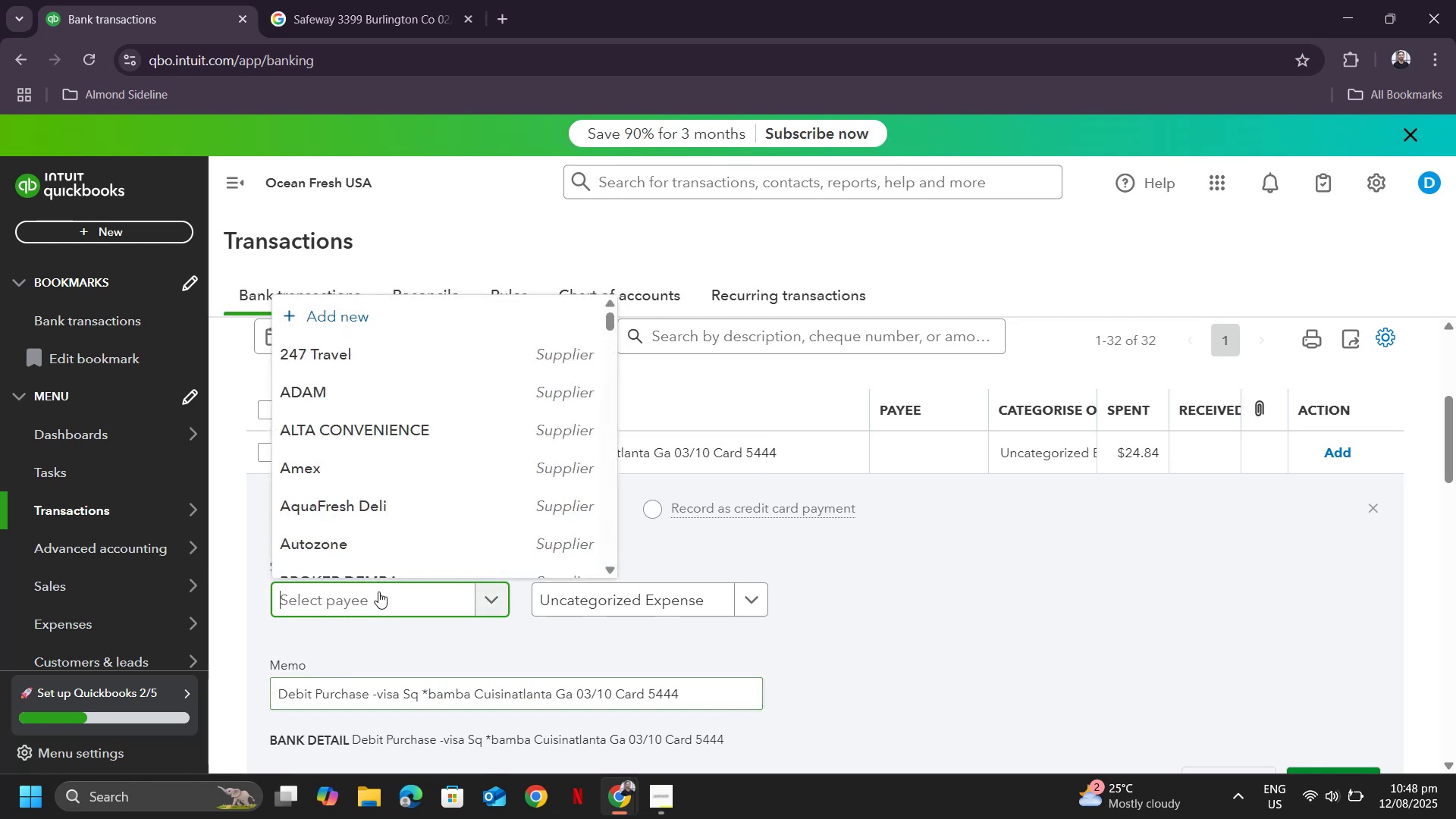 
key(Control+V)
 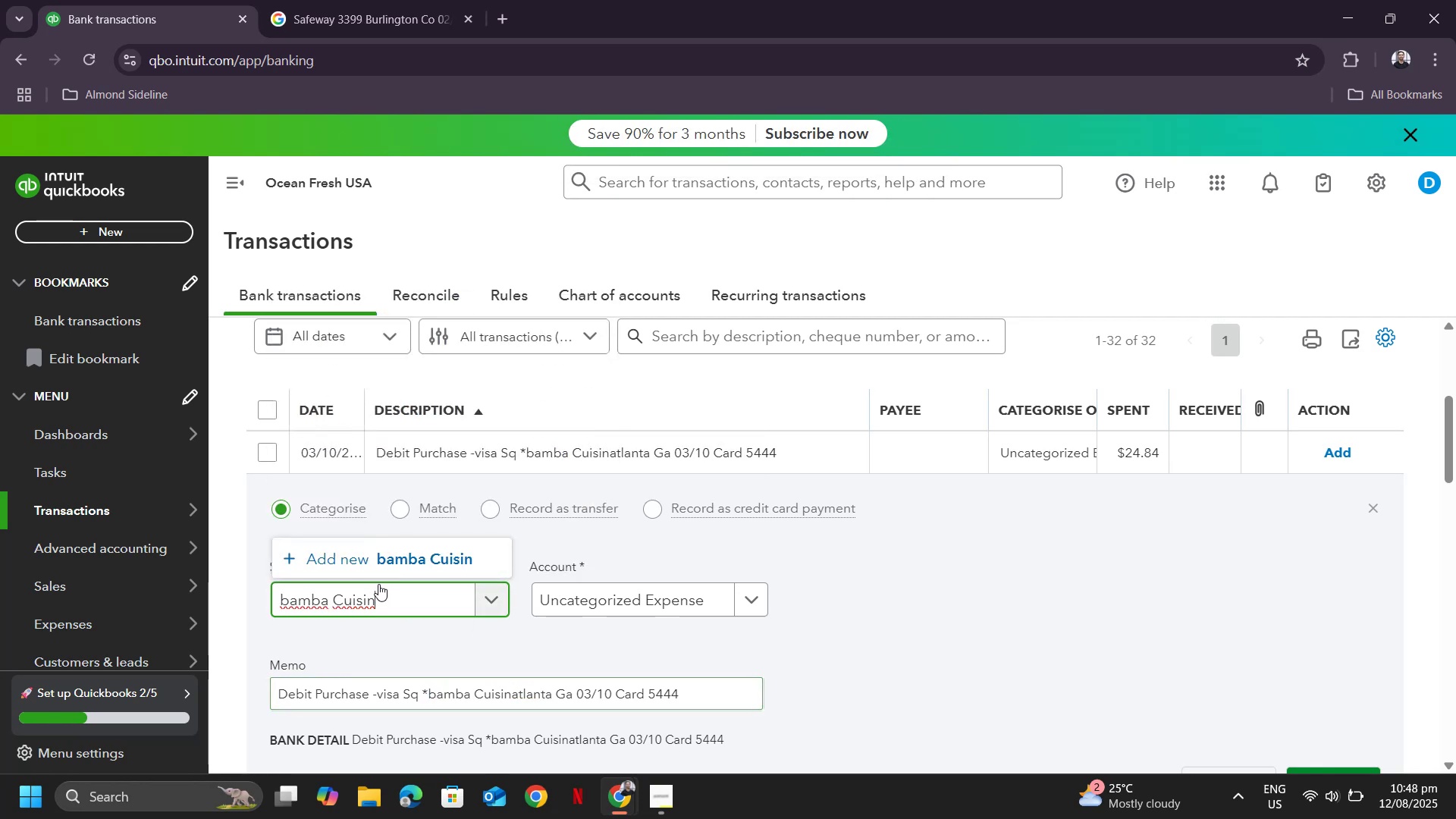 
left_click([398, 561])
 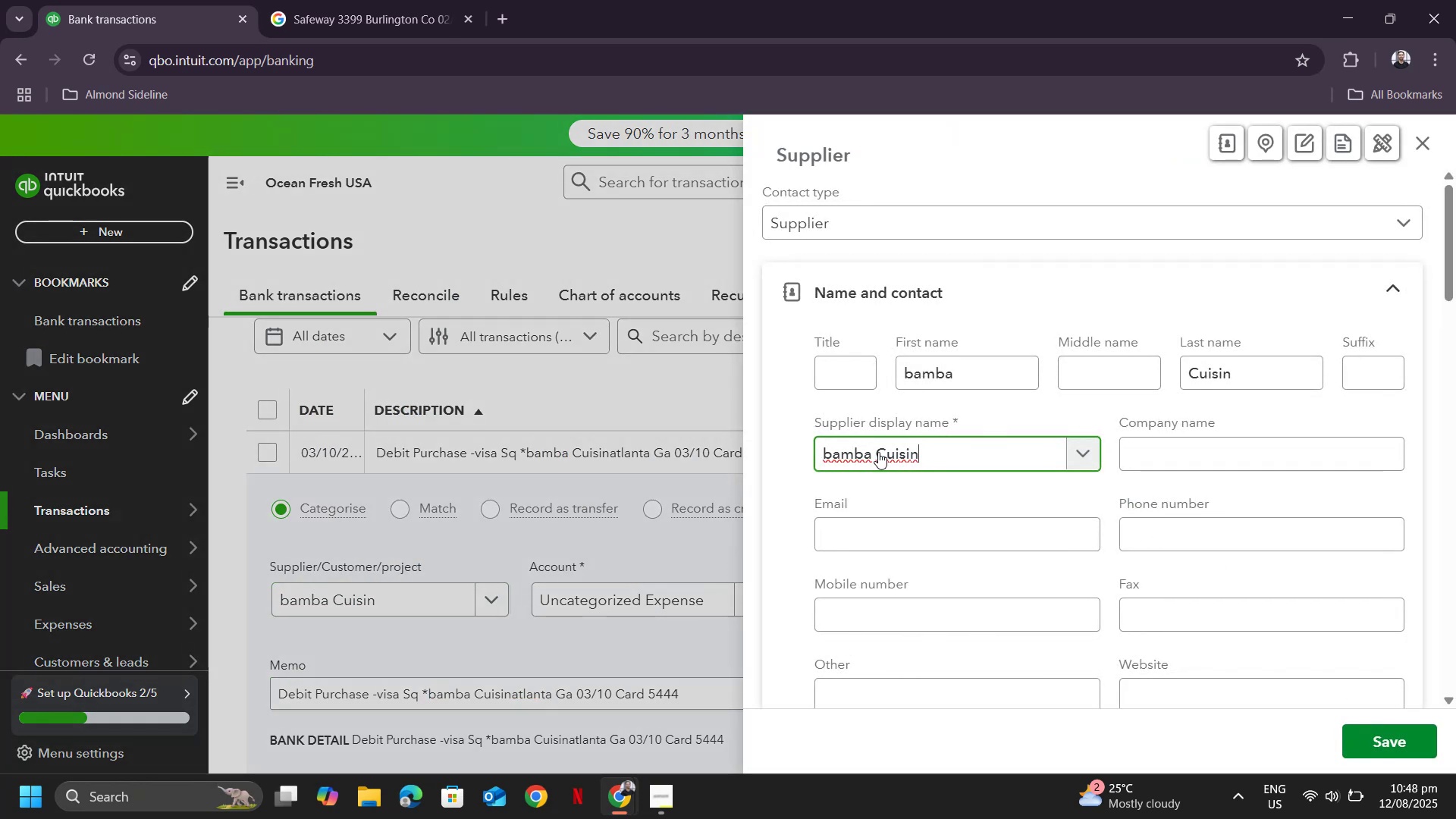 
left_click_drag(start_coordinate=[831, 452], to_coordinate=[801, 457])
 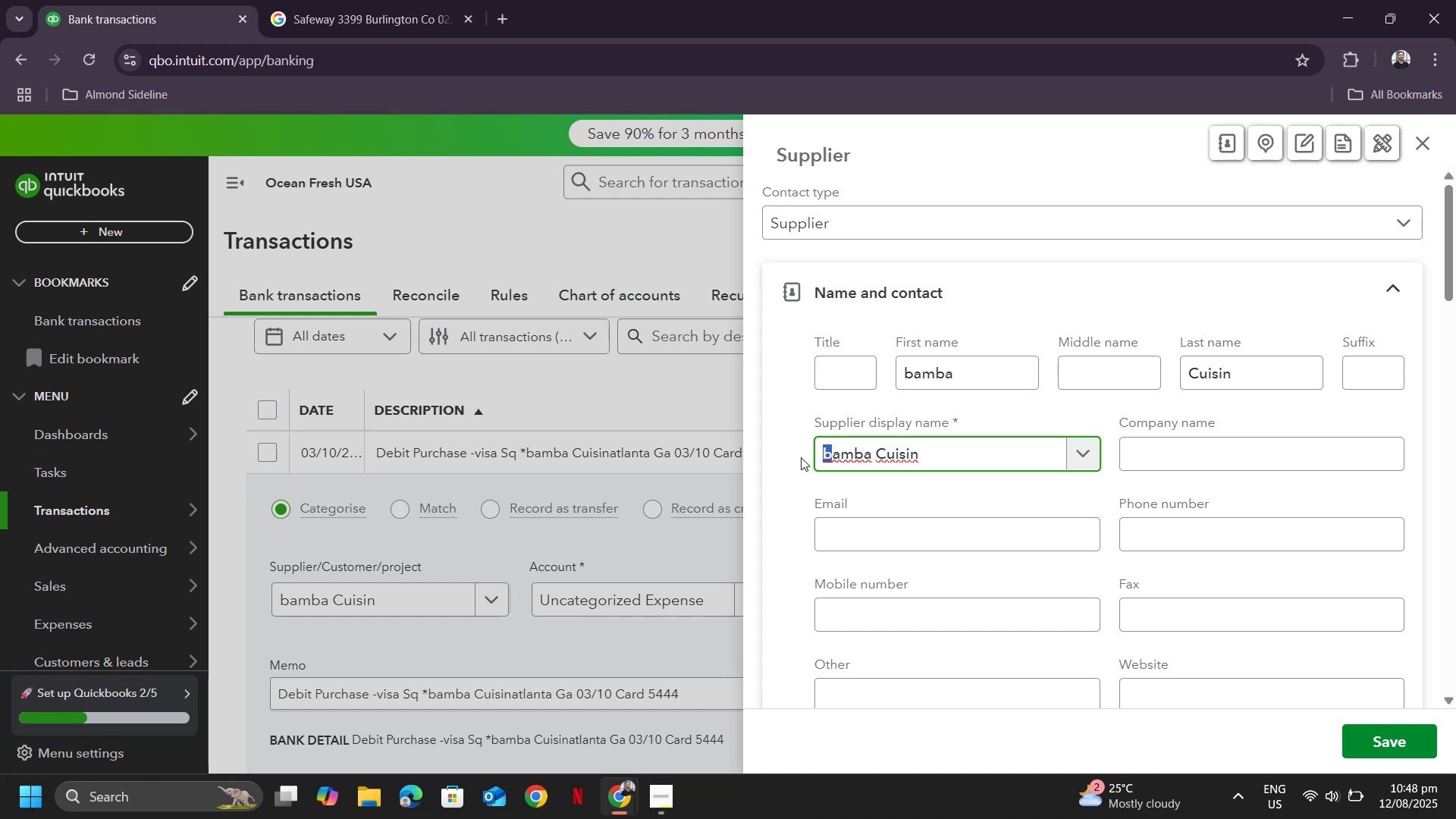 
key(Shift+B)
 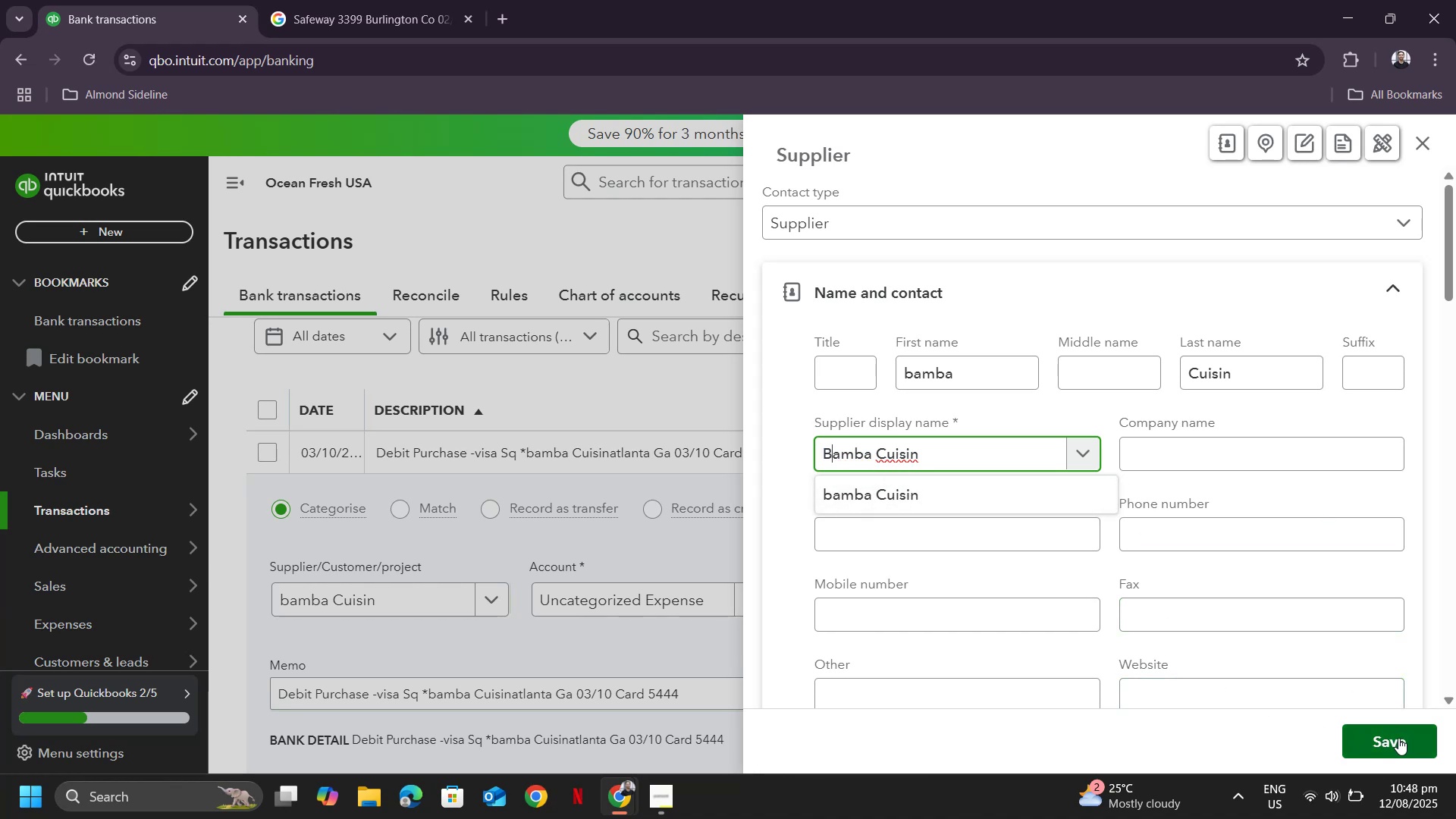 
wait(7.3)
 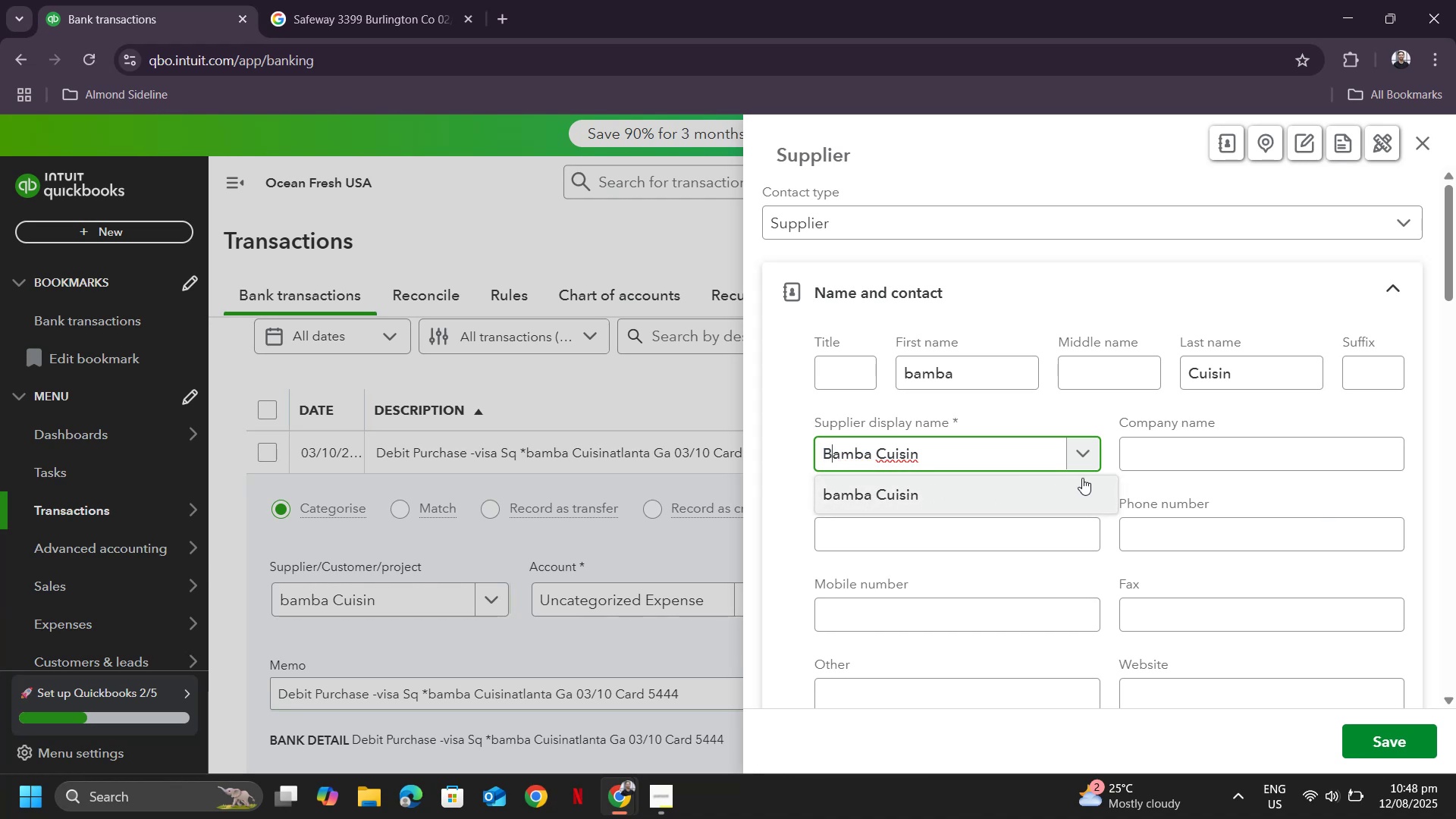 
key(E)
 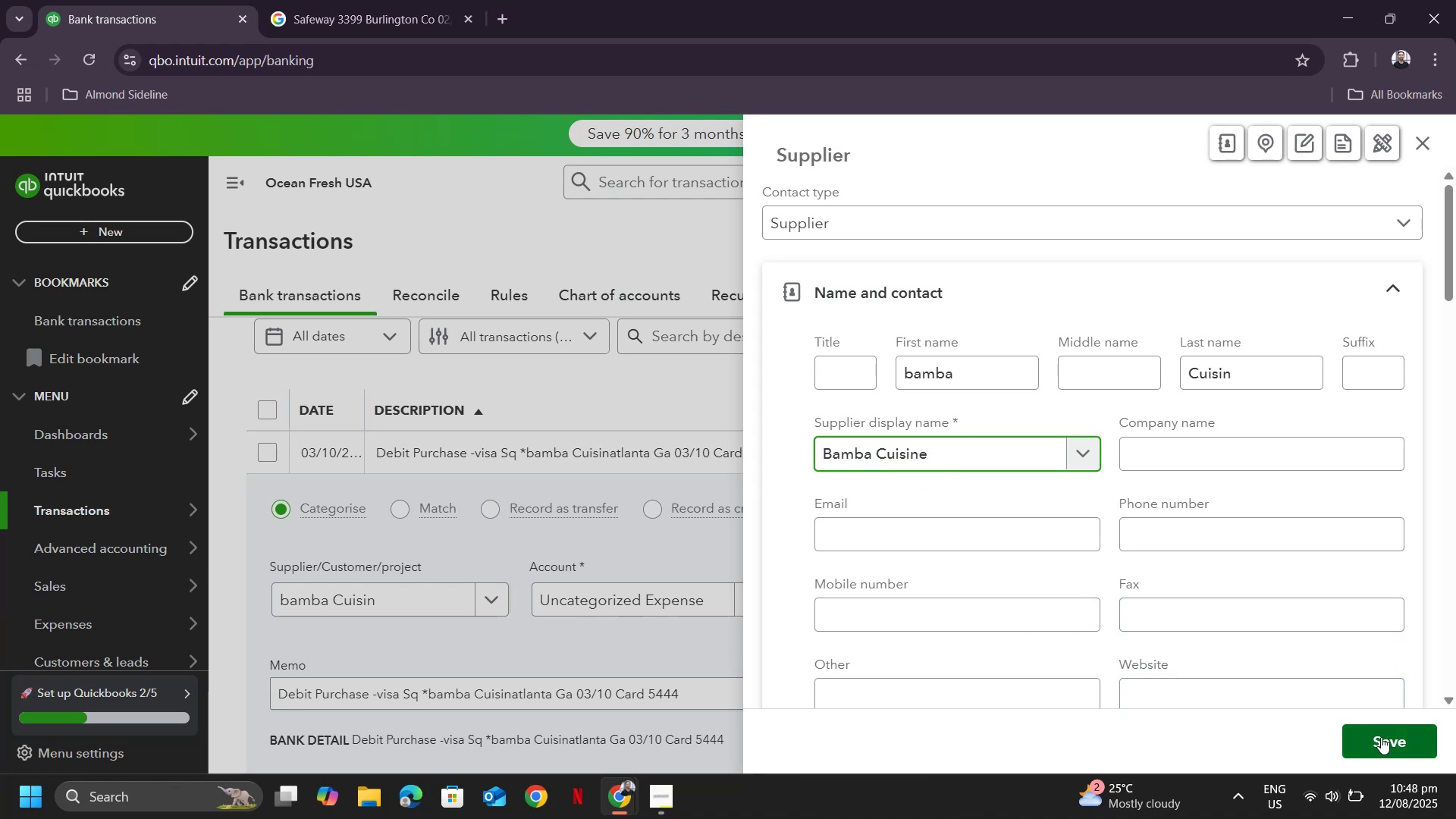 
left_click([1387, 742])
 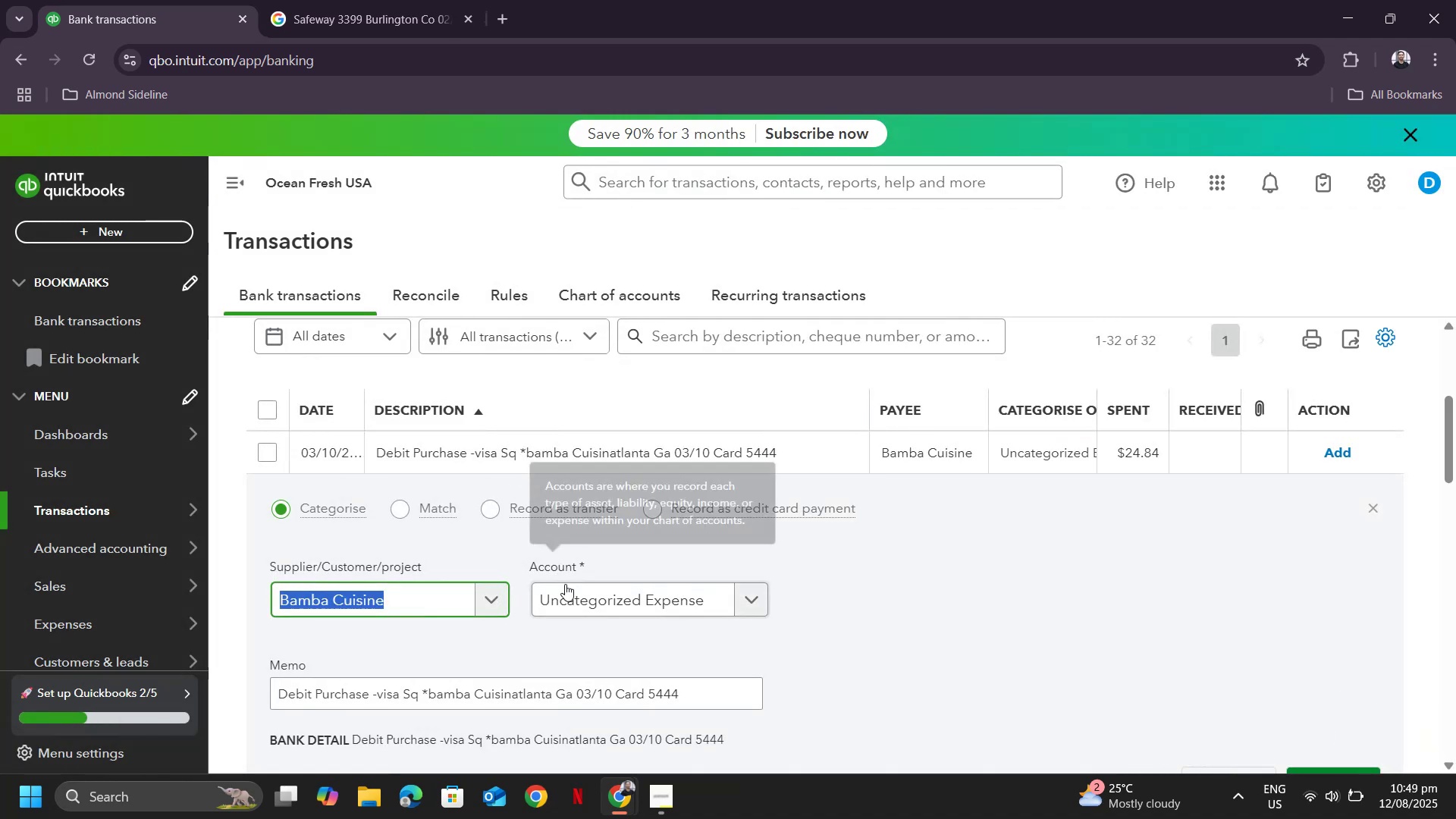 
left_click([579, 604])
 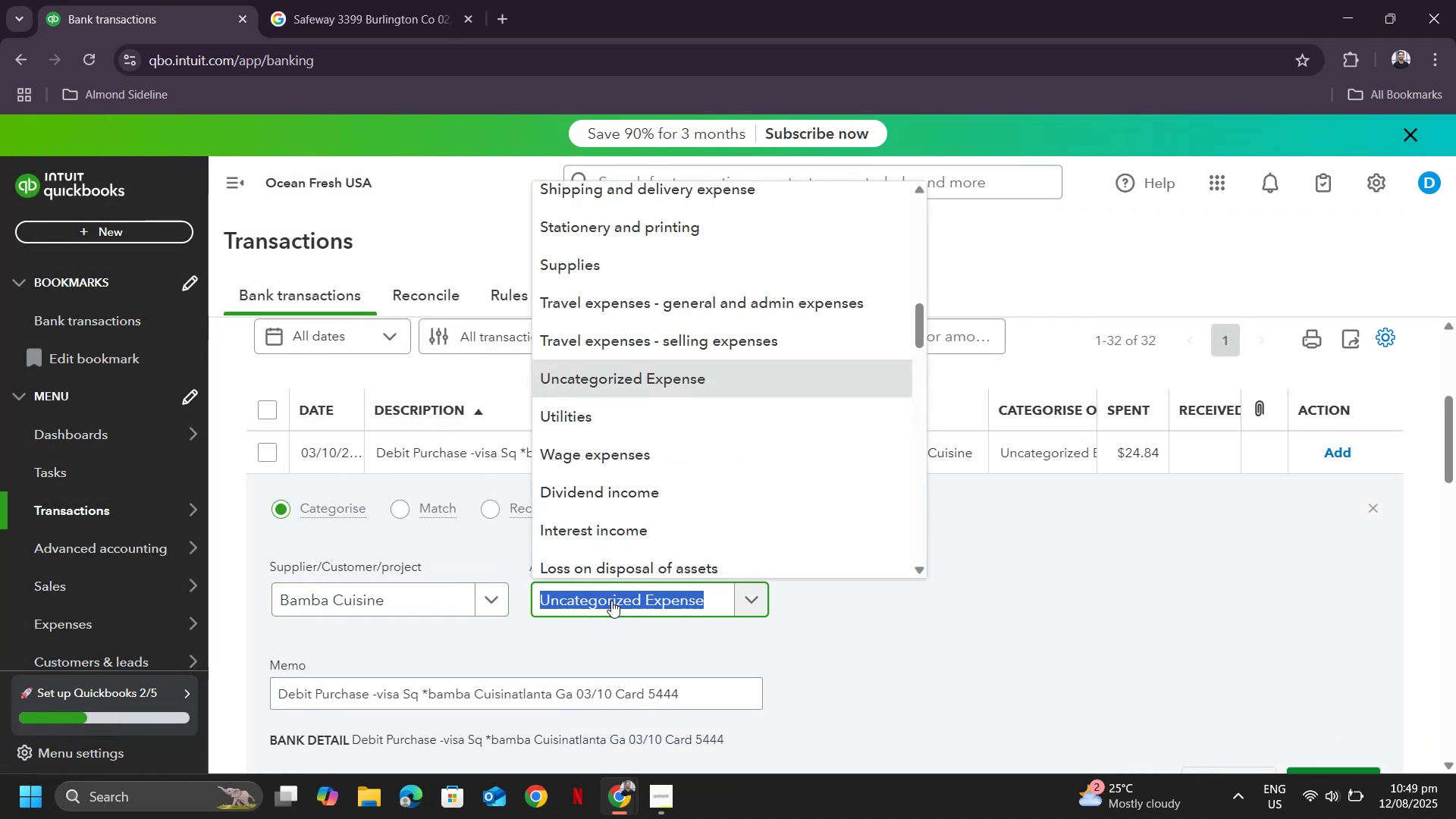 
type(meal)
 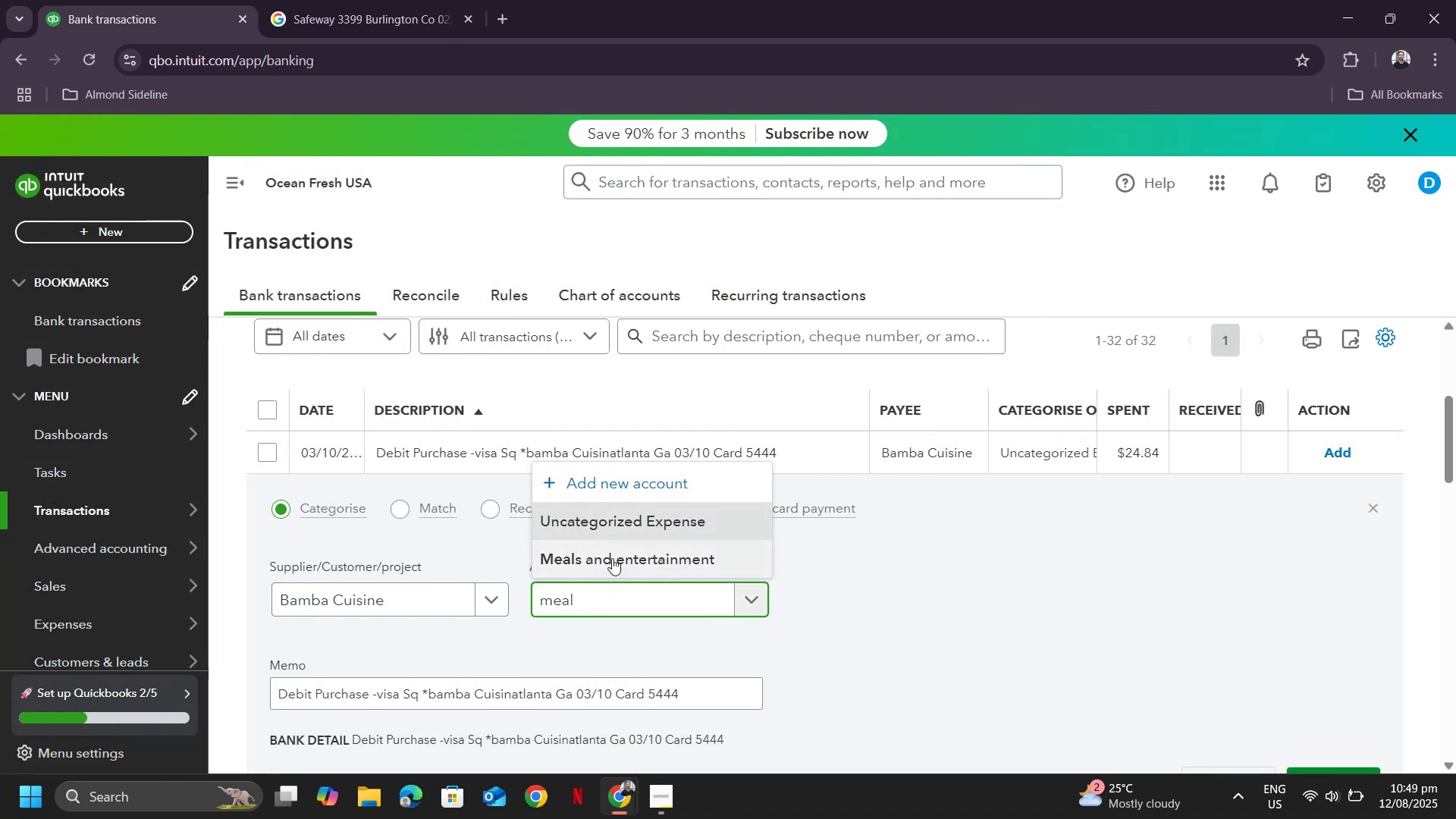 
left_click([613, 555])
 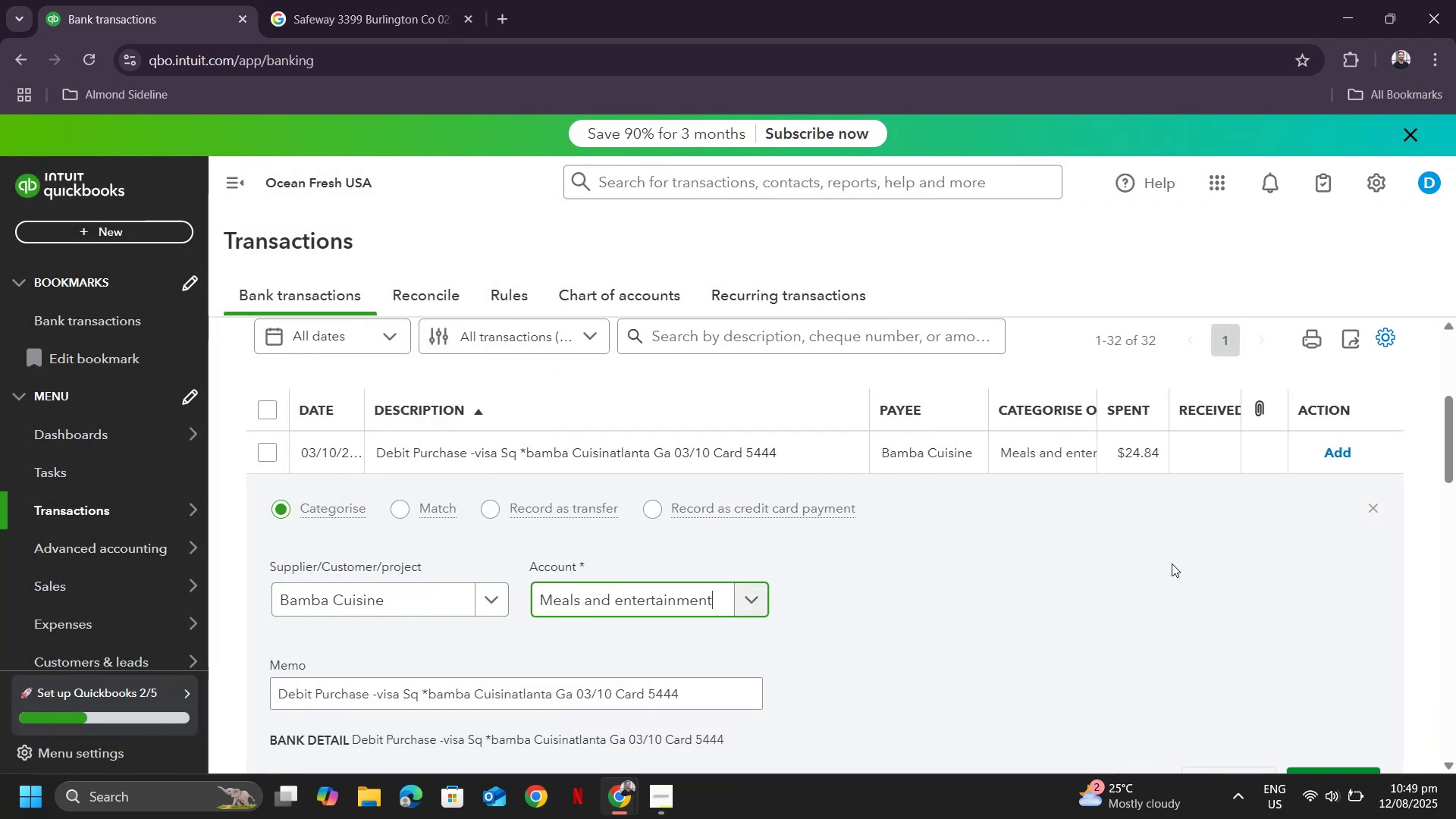 
scroll: coordinate [1182, 555], scroll_direction: down, amount: 2.0
 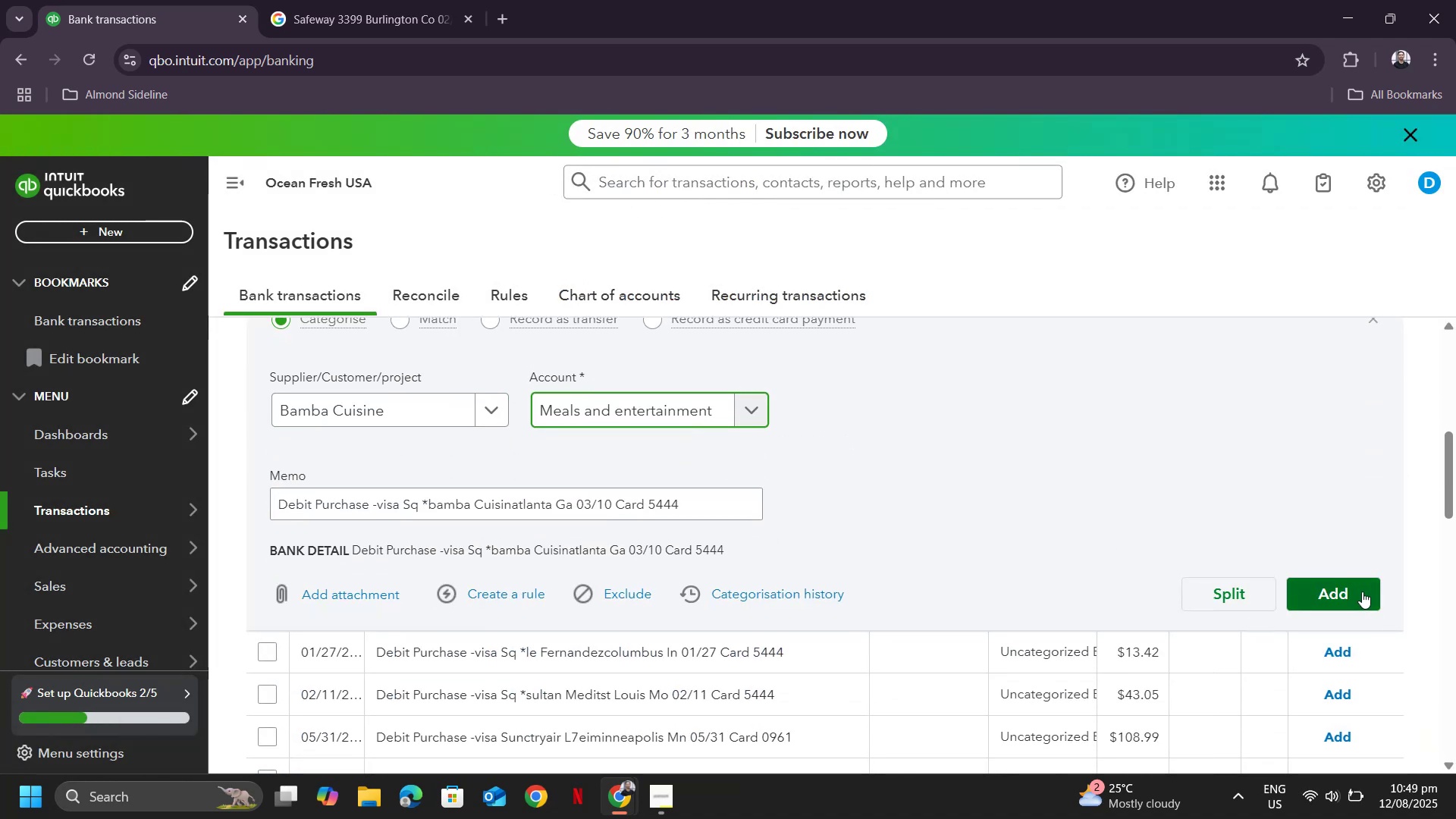 
left_click([1362, 592])
 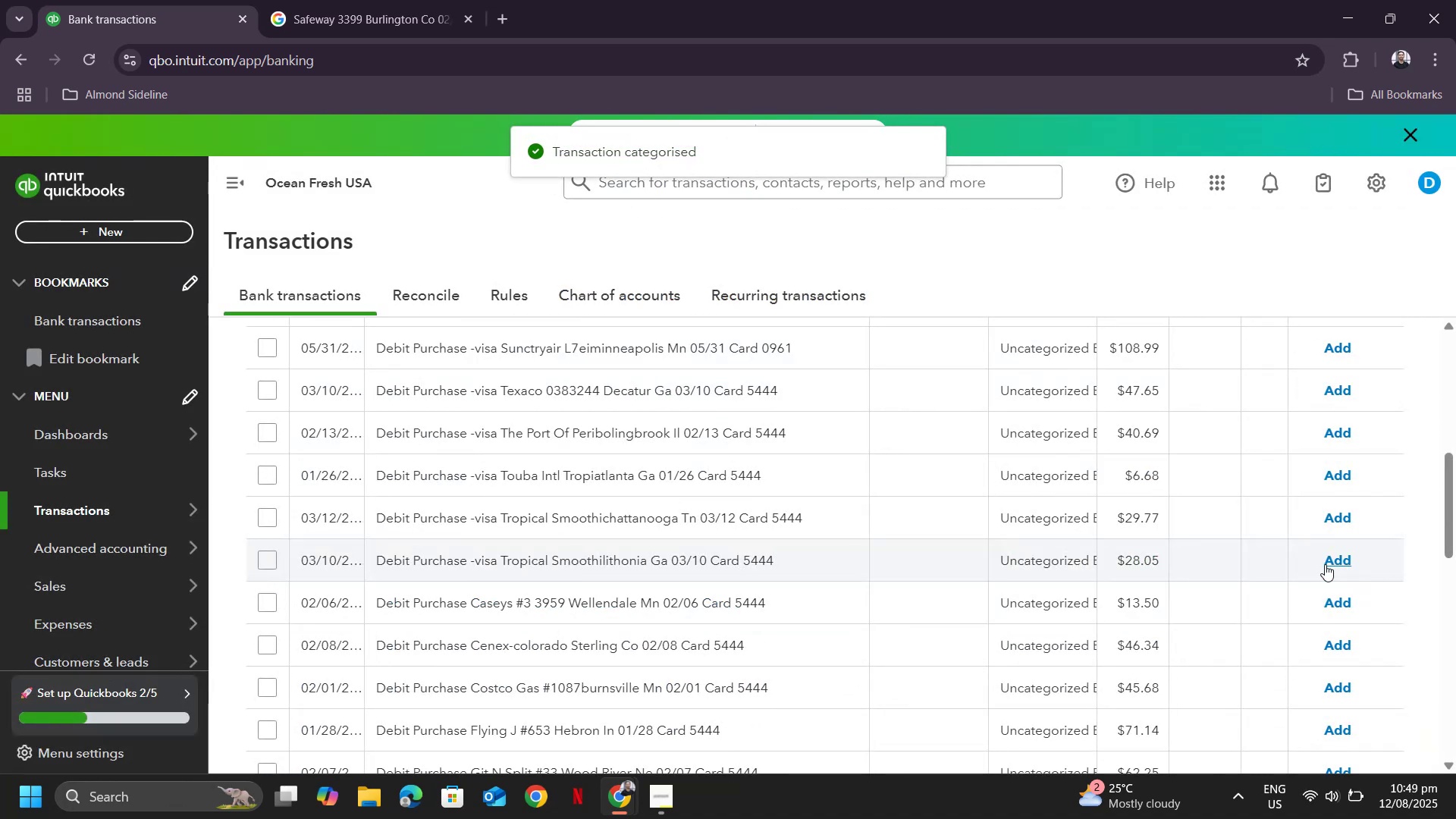 
scroll: coordinate [932, 510], scroll_direction: up, amount: 2.0
 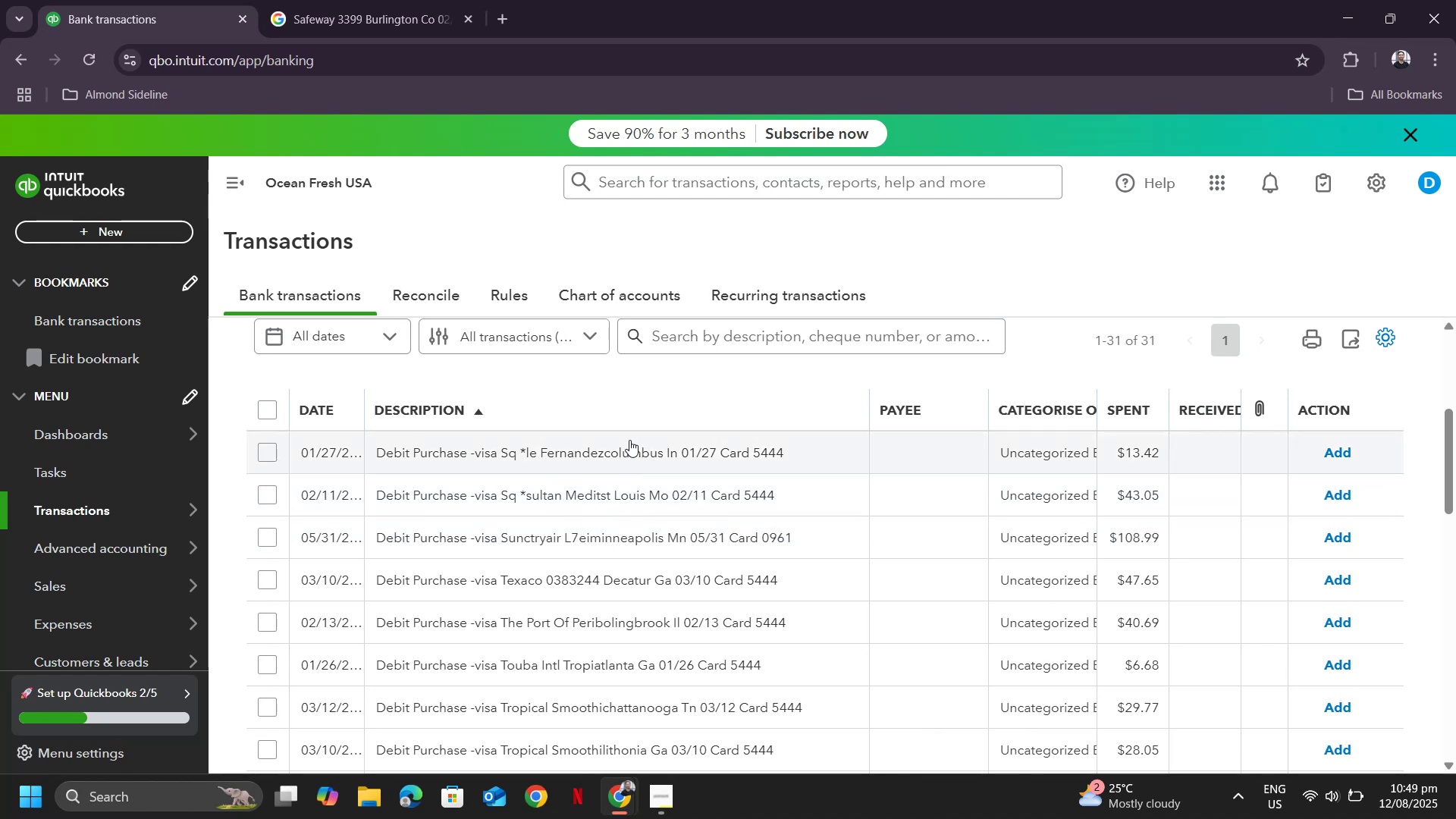 
left_click([627, 455])
 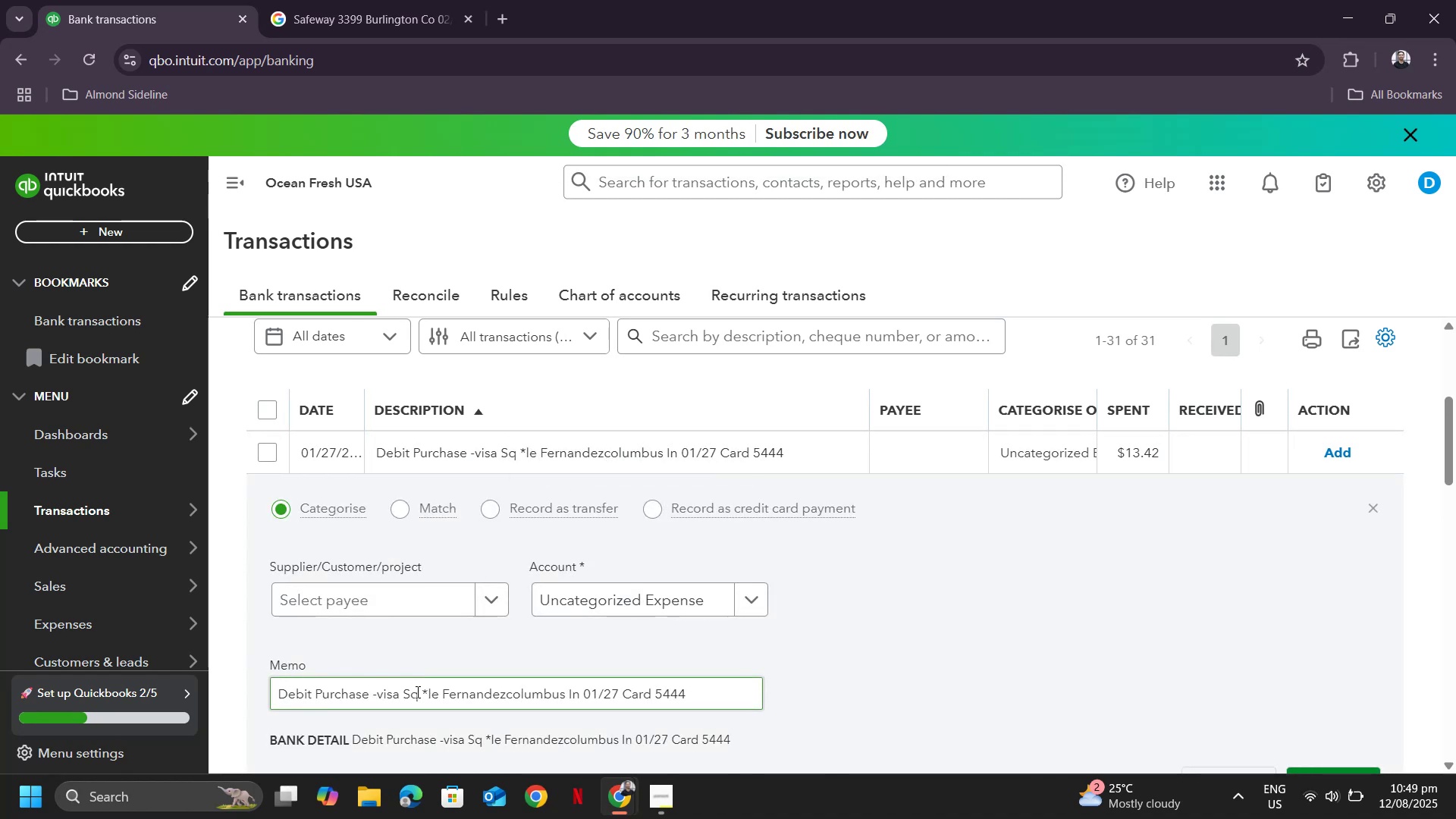 
left_click_drag(start_coordinate=[403, 692], to_coordinate=[648, 698])
 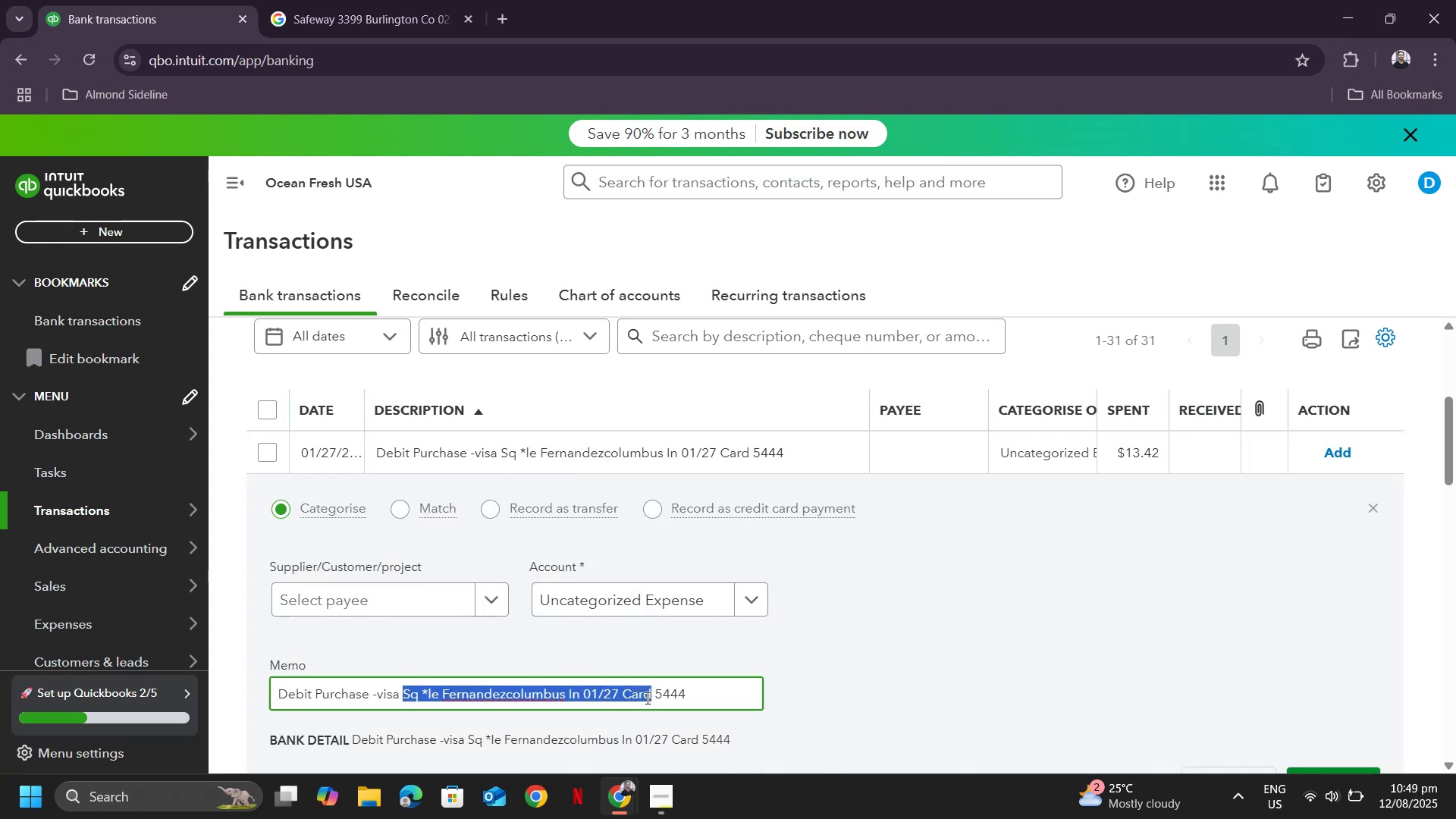 
key(Control+ControlLeft)
 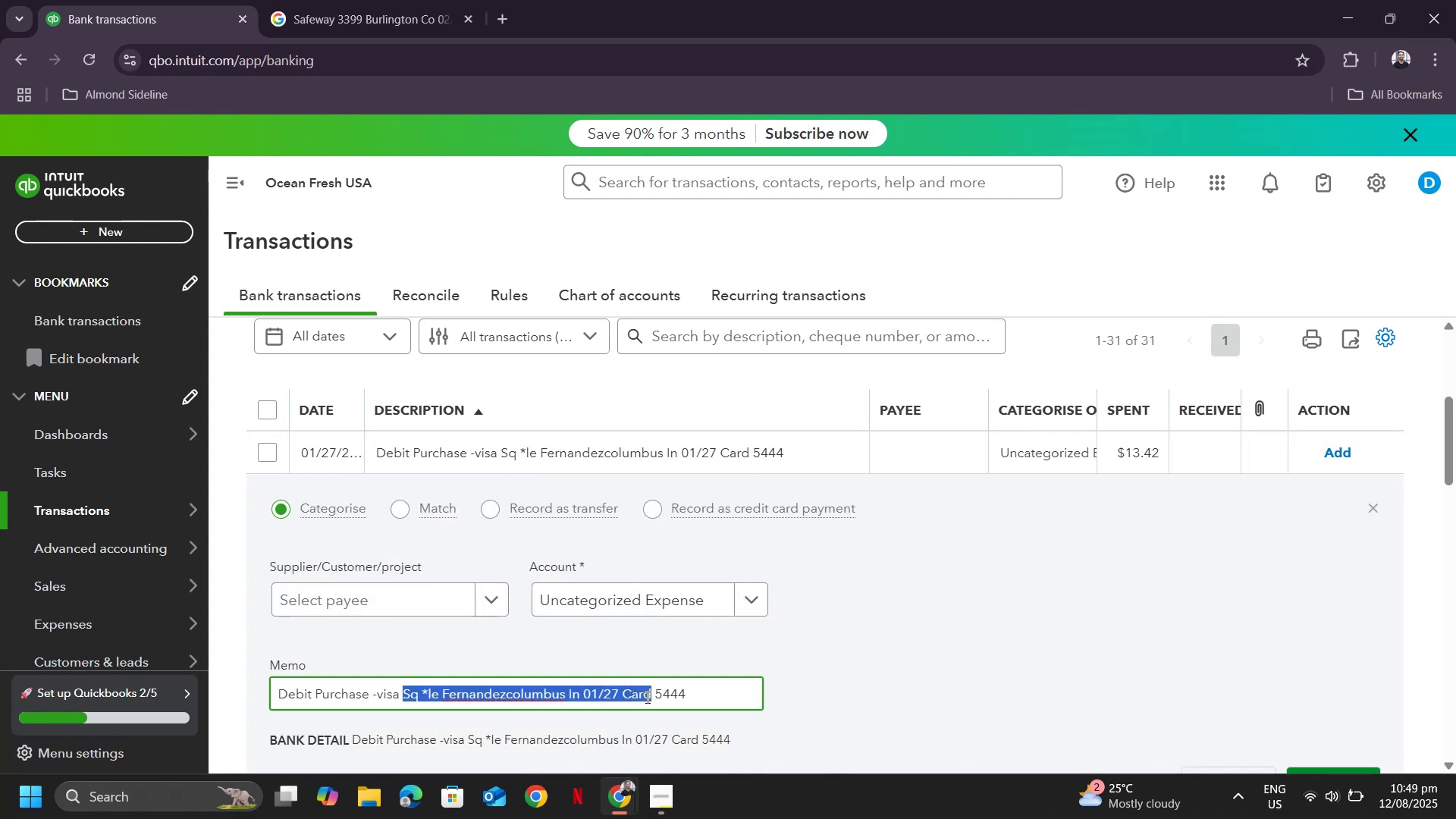 
key(Control+C)
 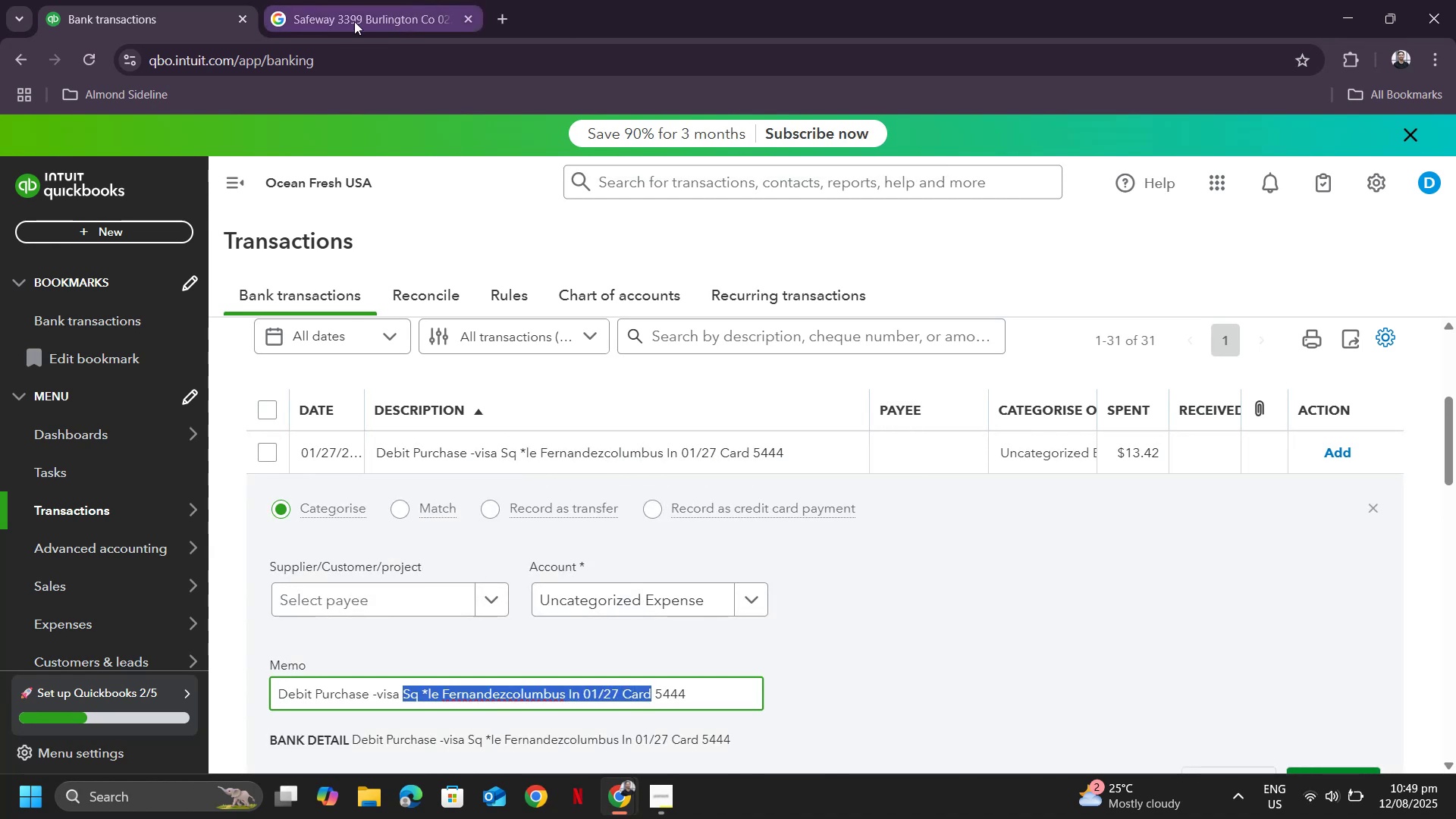 
left_click([341, 23])
 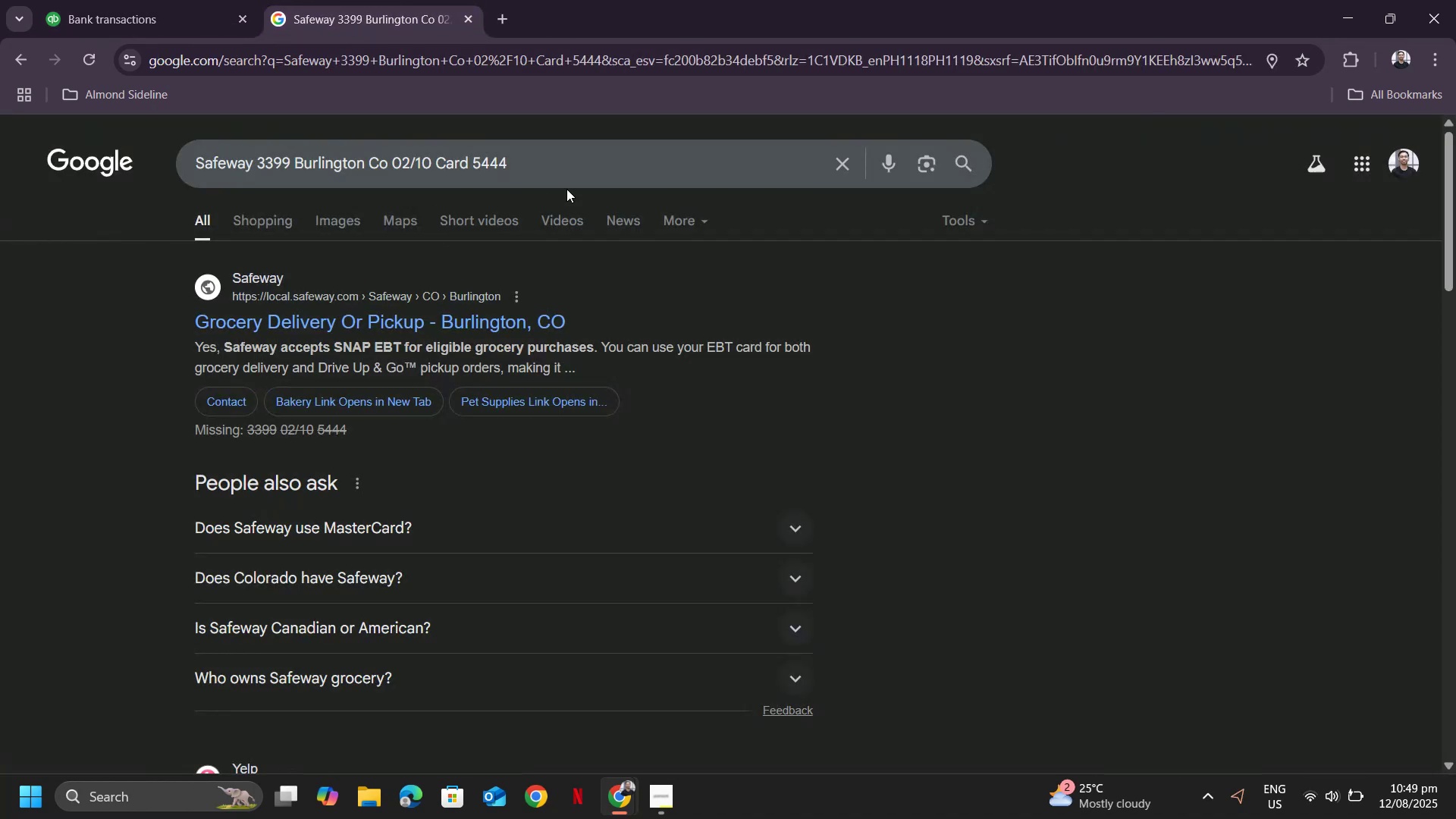 
left_click_drag(start_coordinate=[566, 160], to_coordinate=[0, 143])
 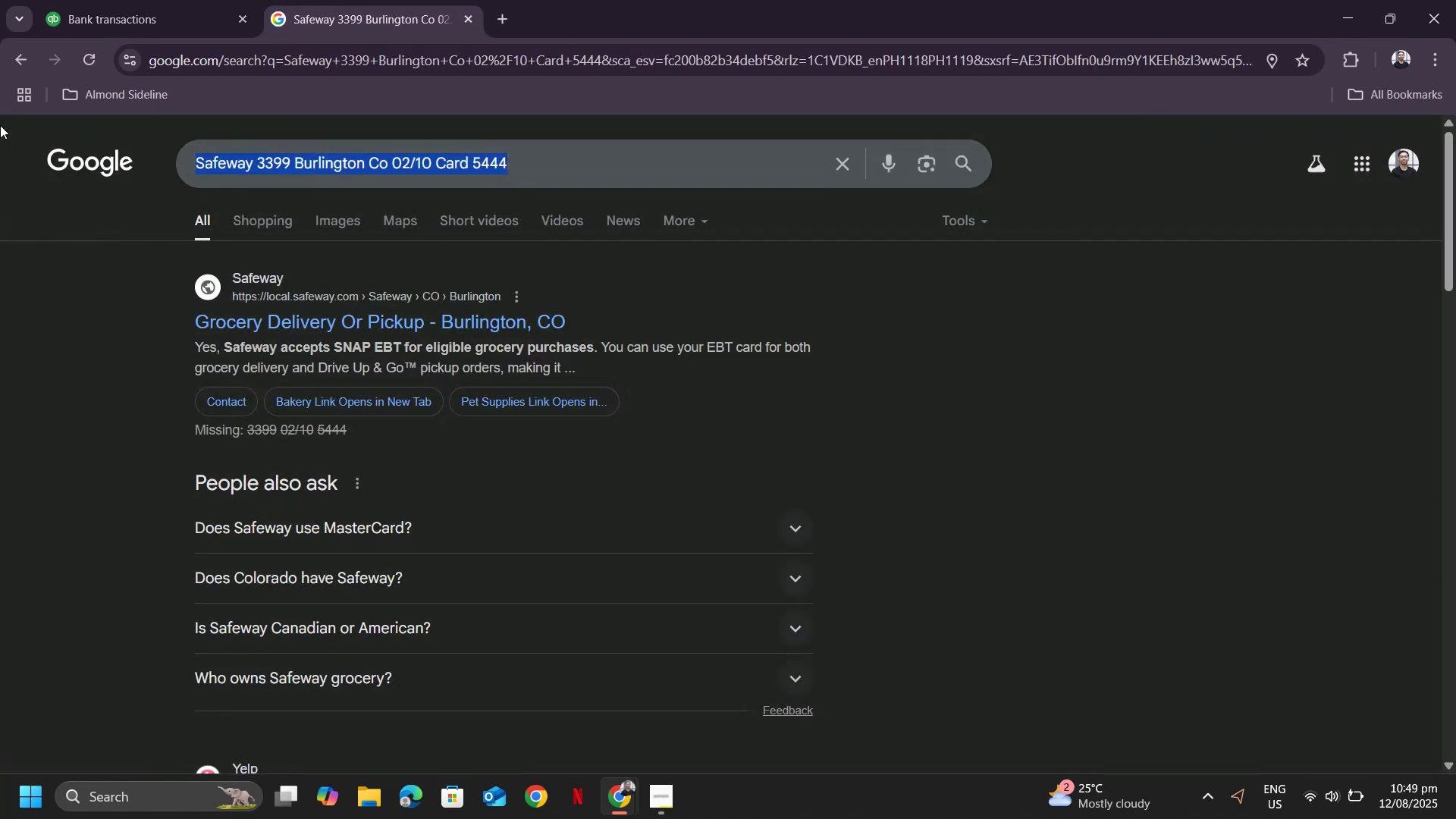 
key(Control+ControlLeft)
 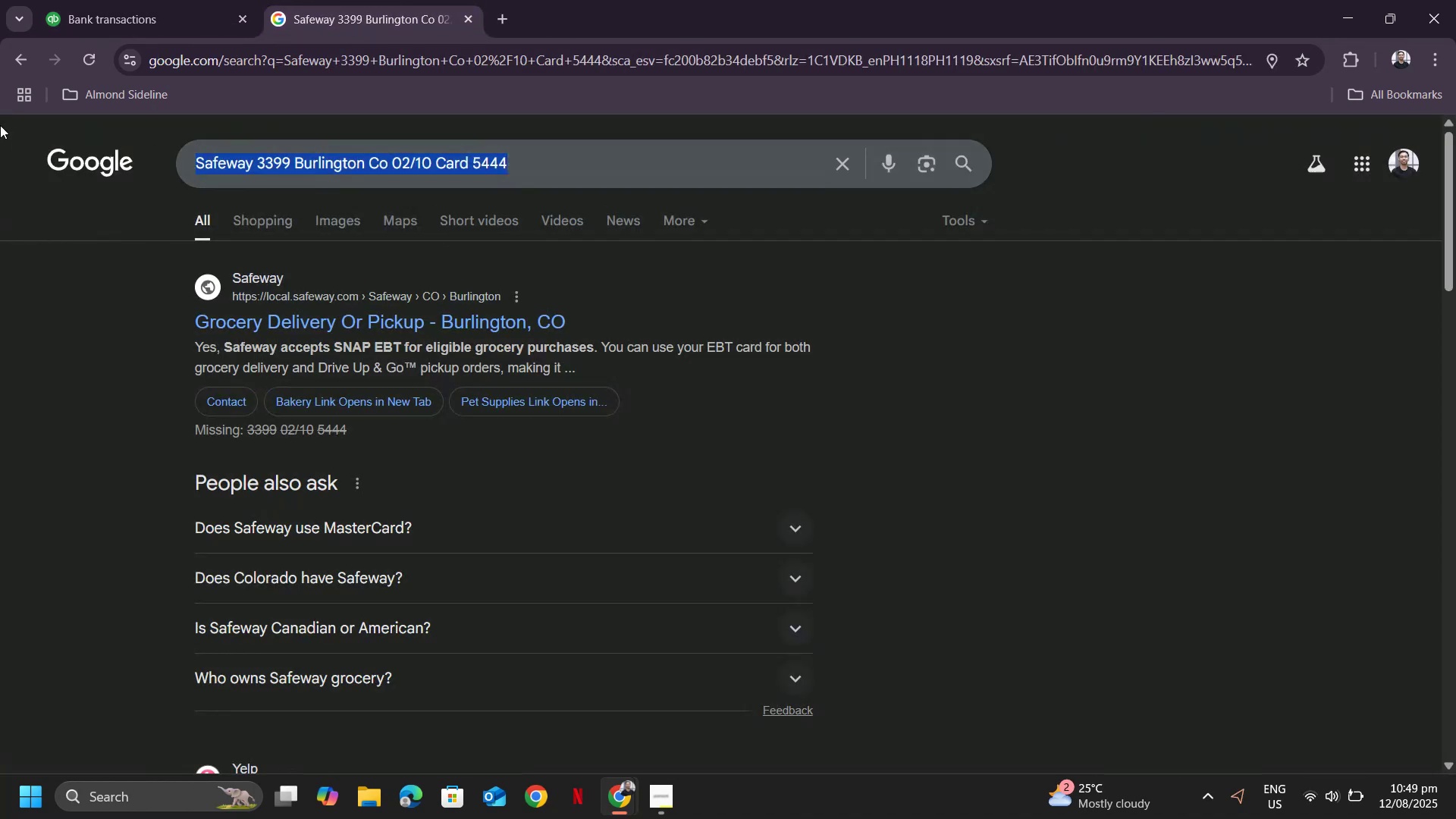 
key(Control+V)
 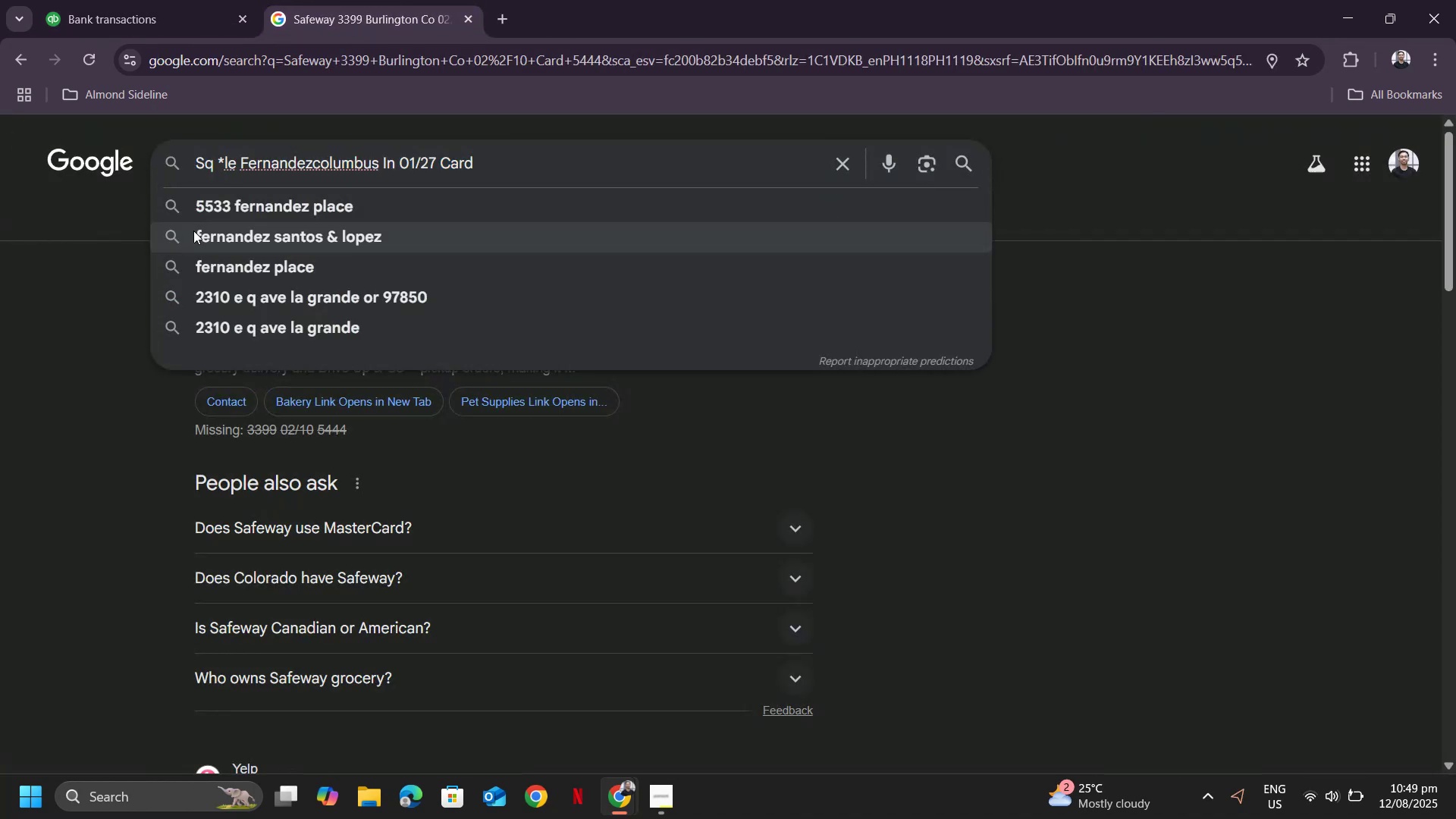 
key(Enter)
 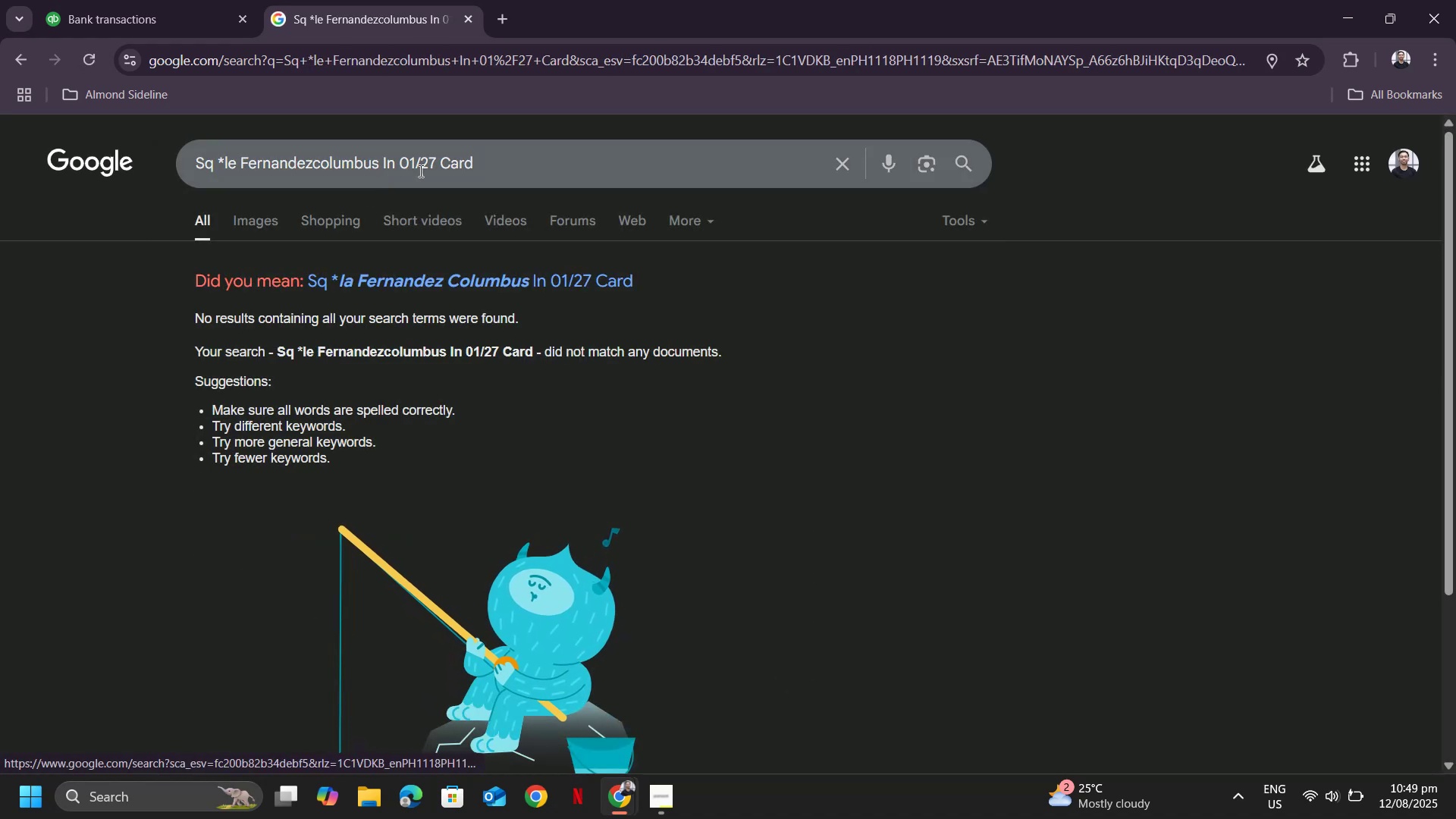 
left_click_drag(start_coordinate=[389, 160], to_coordinate=[630, 175])
 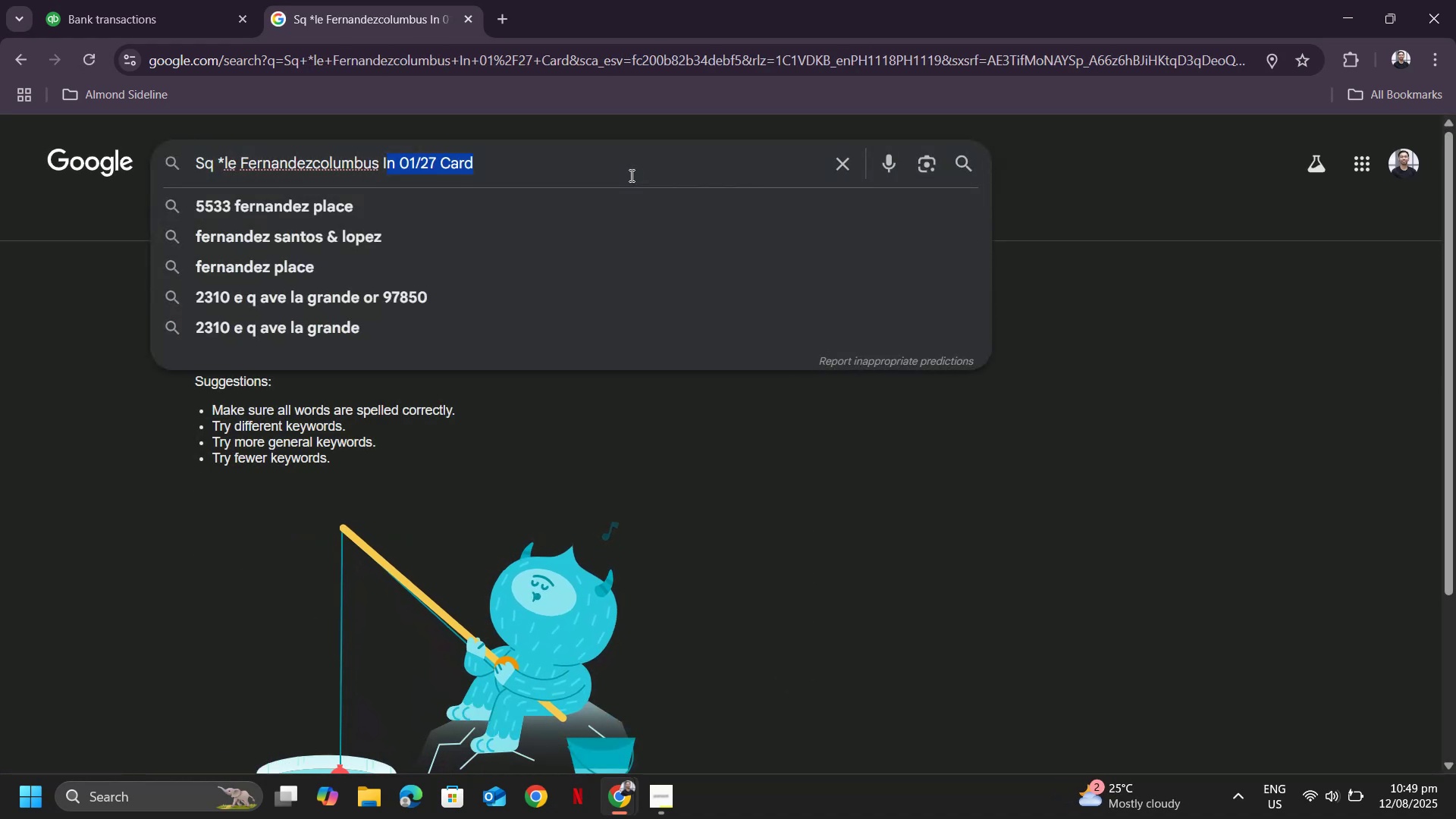 
key(Backspace)
 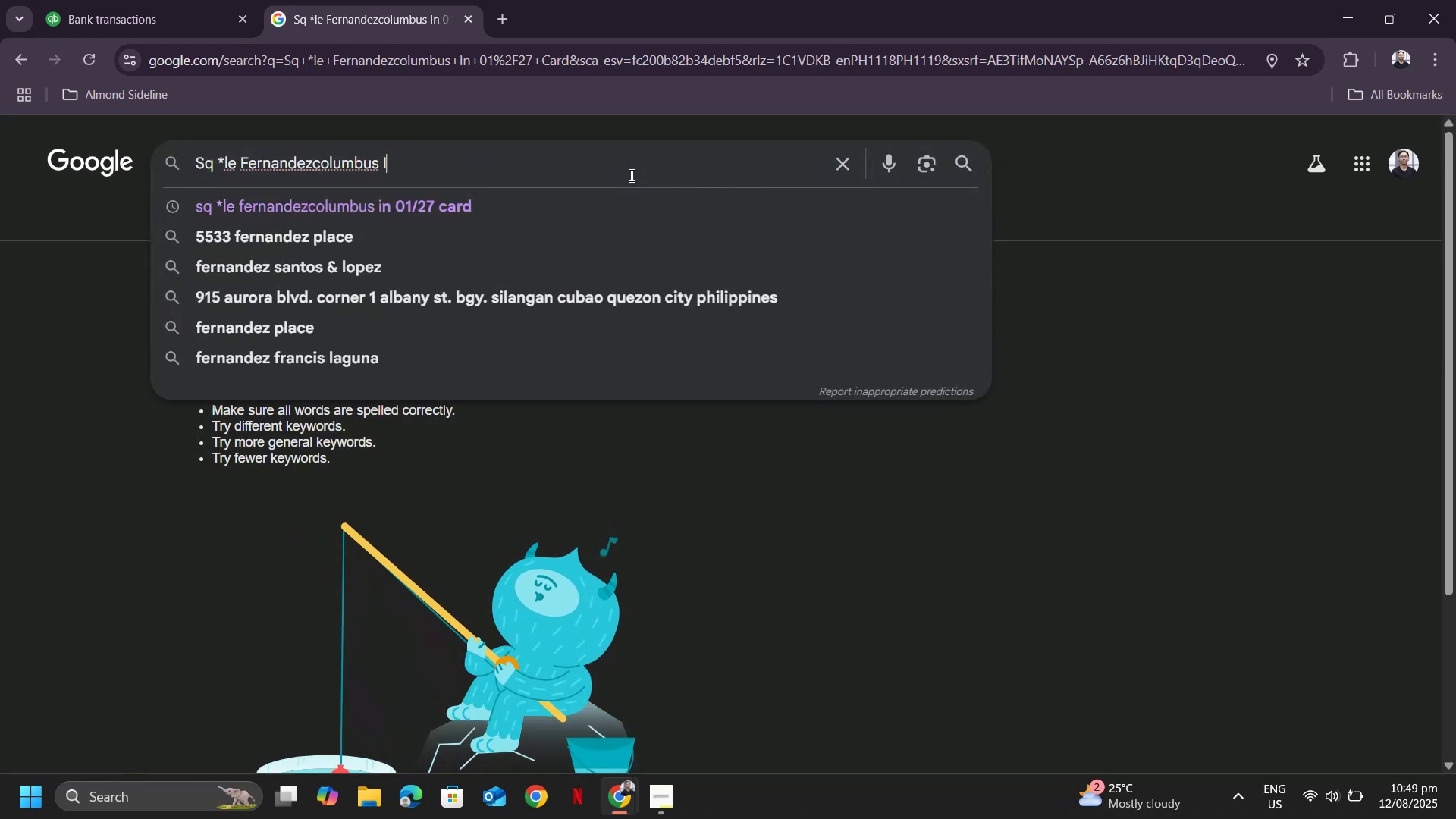 
key(Enter)
 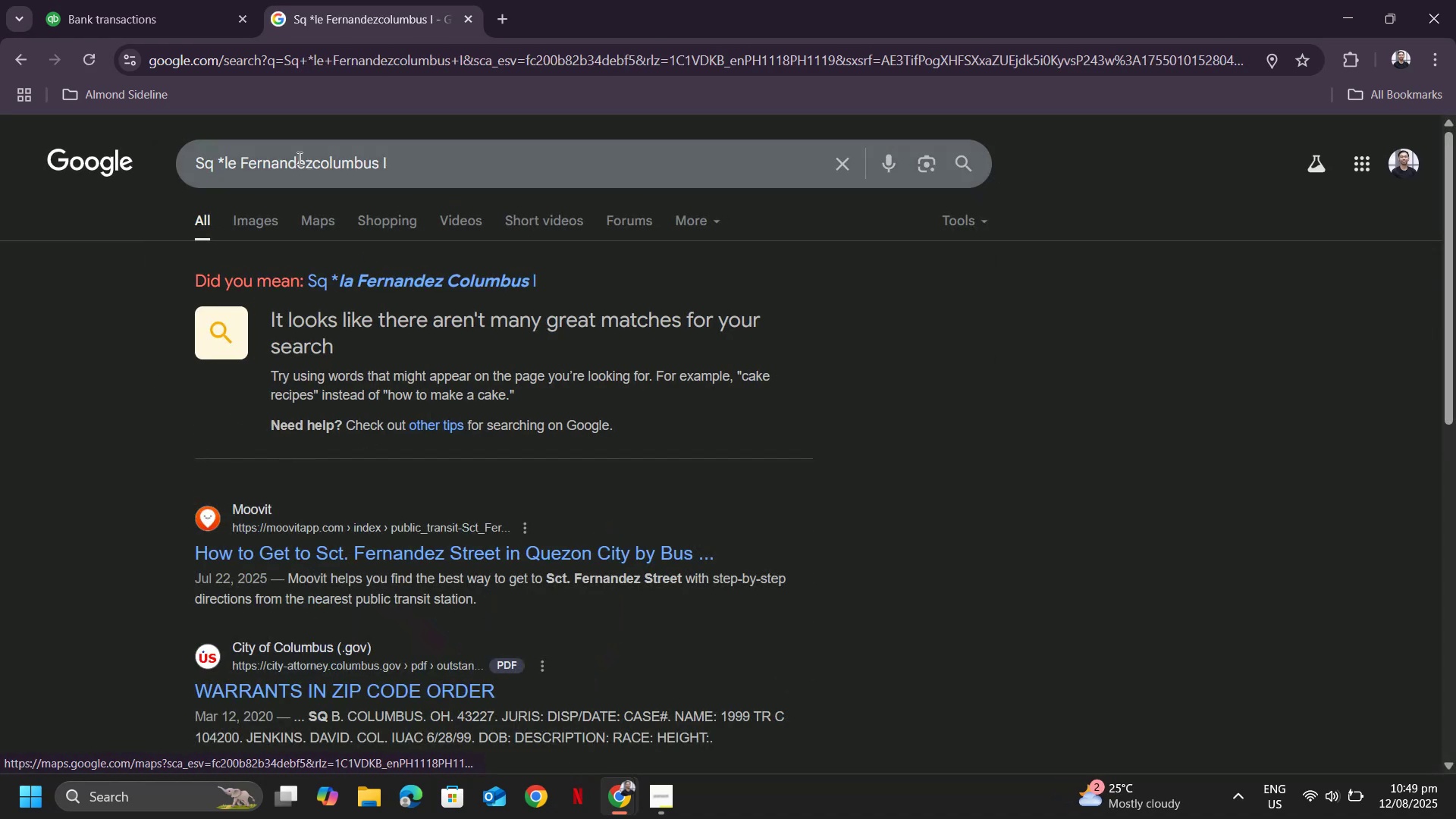 
left_click([169, 14])
 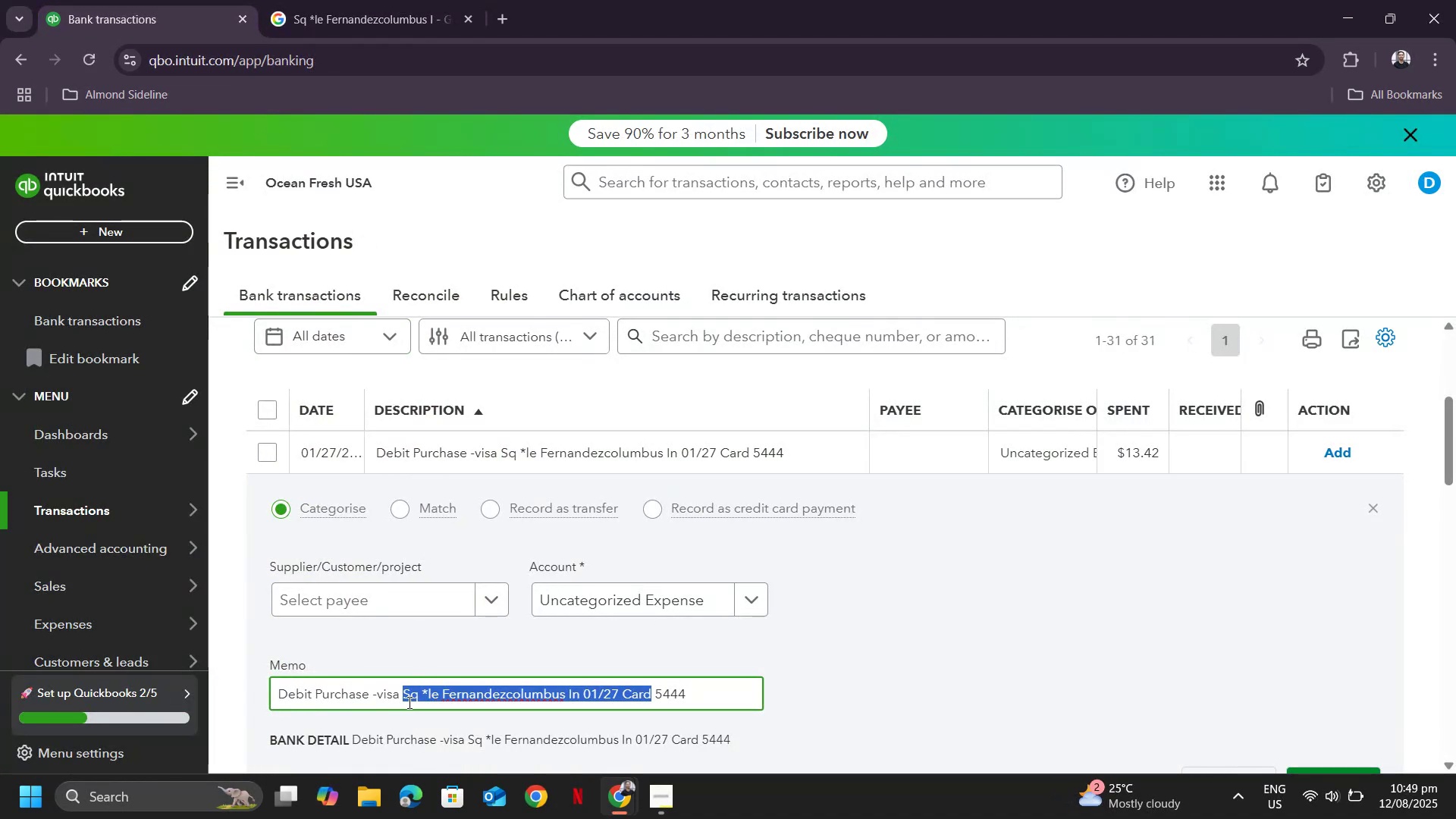 
left_click([411, 696])
 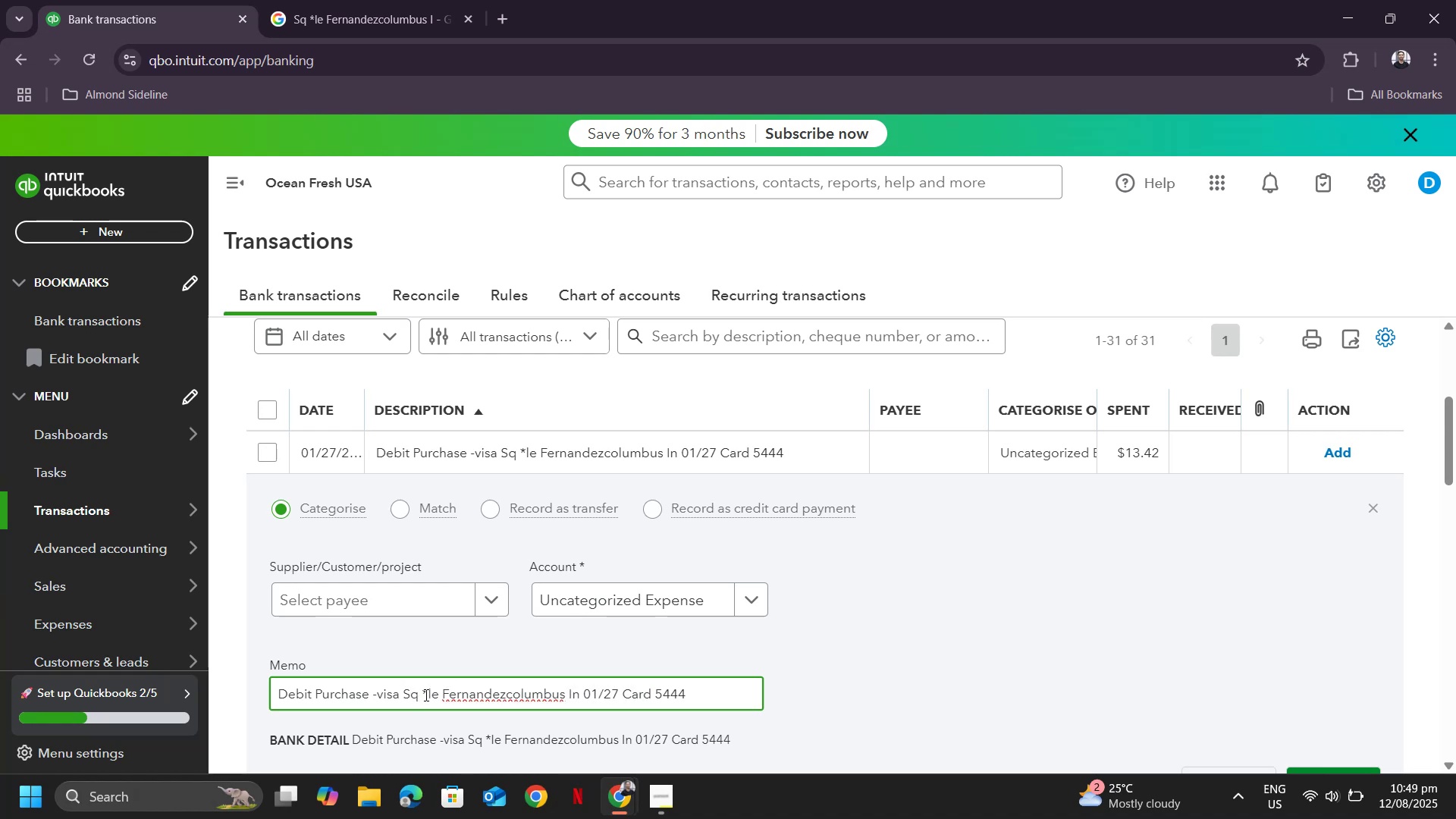 
left_click_drag(start_coordinate=[427, 692], to_coordinate=[504, 686])
 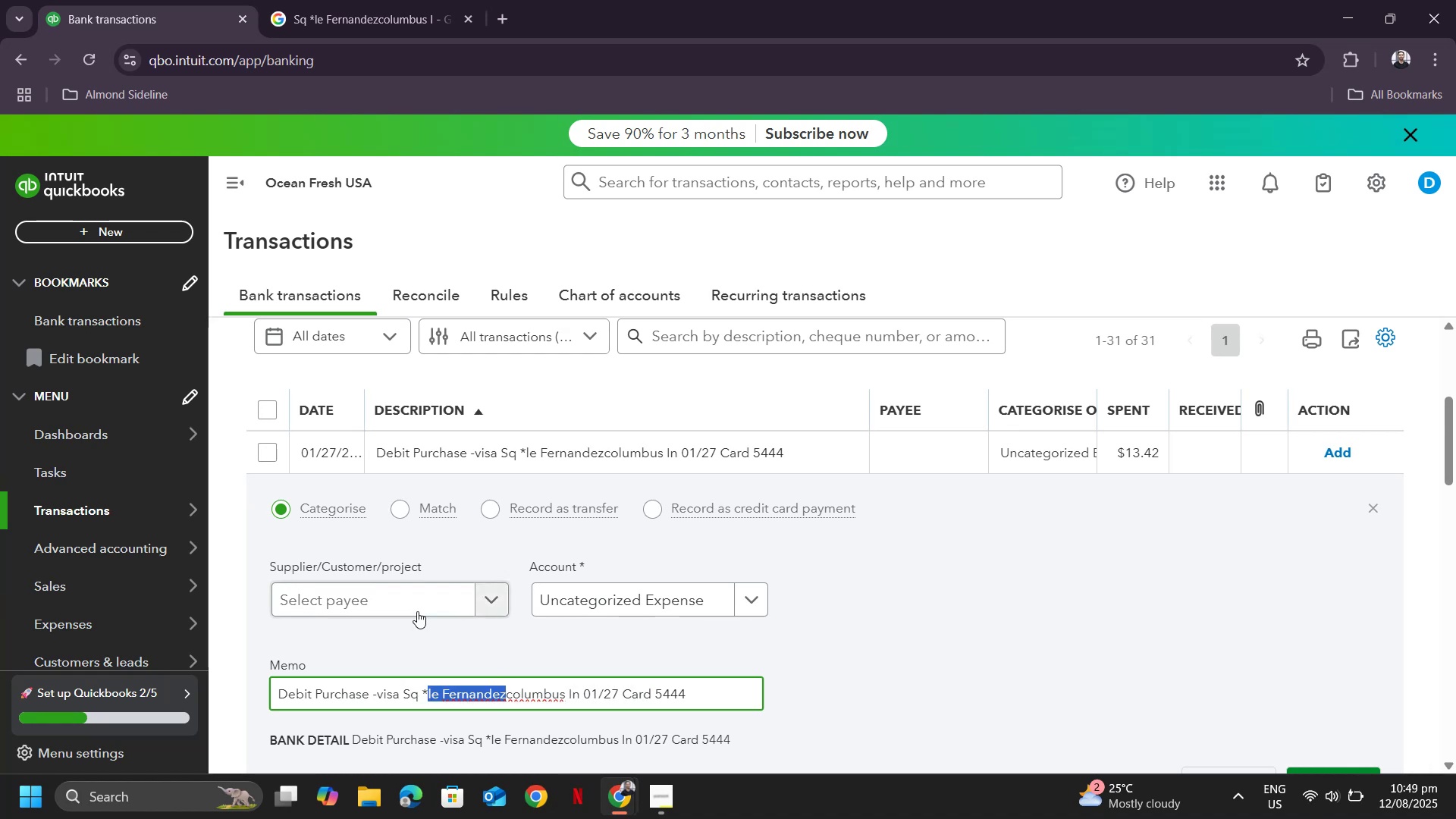 
key(Control+ControlLeft)
 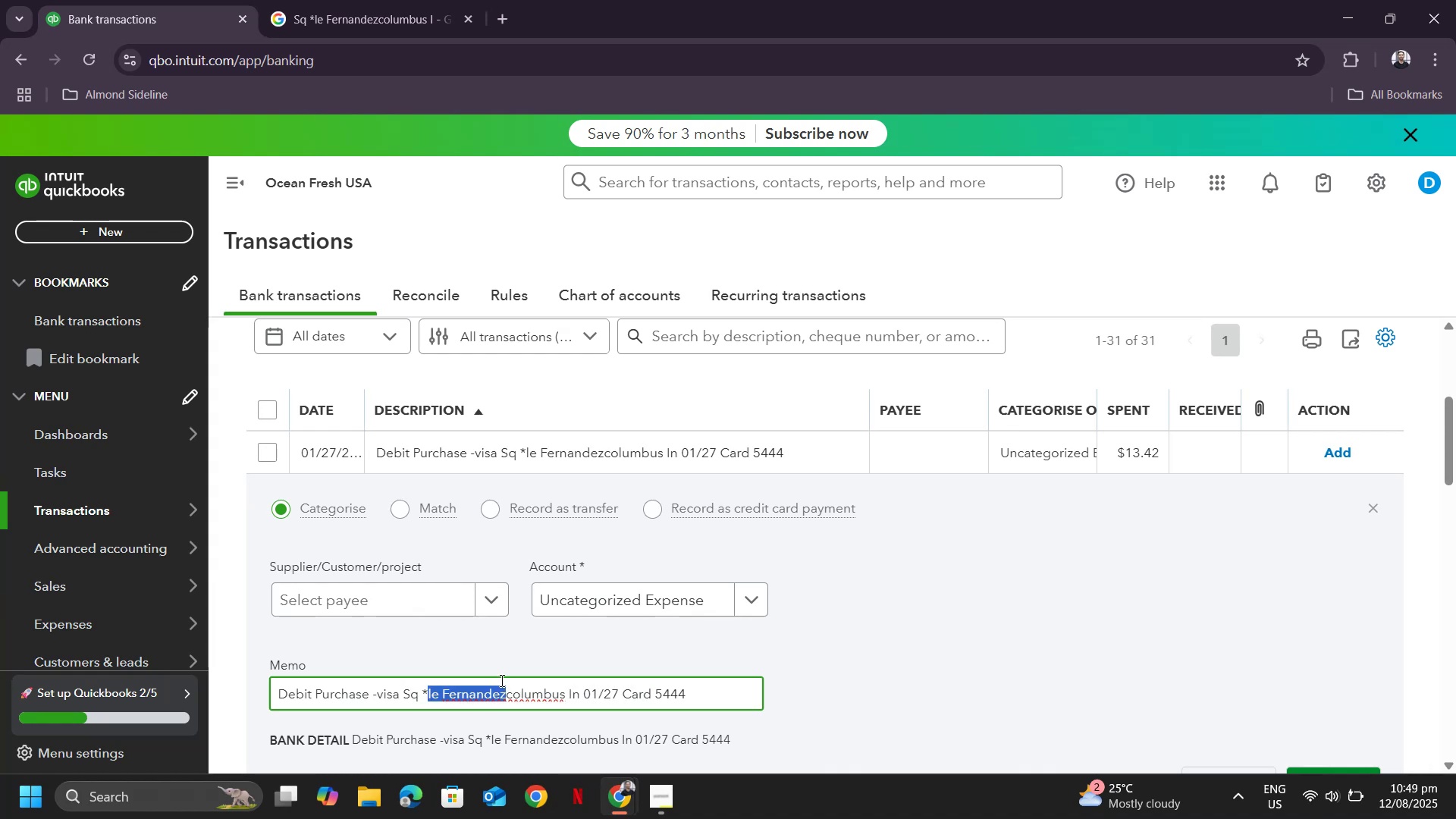 
key(Control+C)
 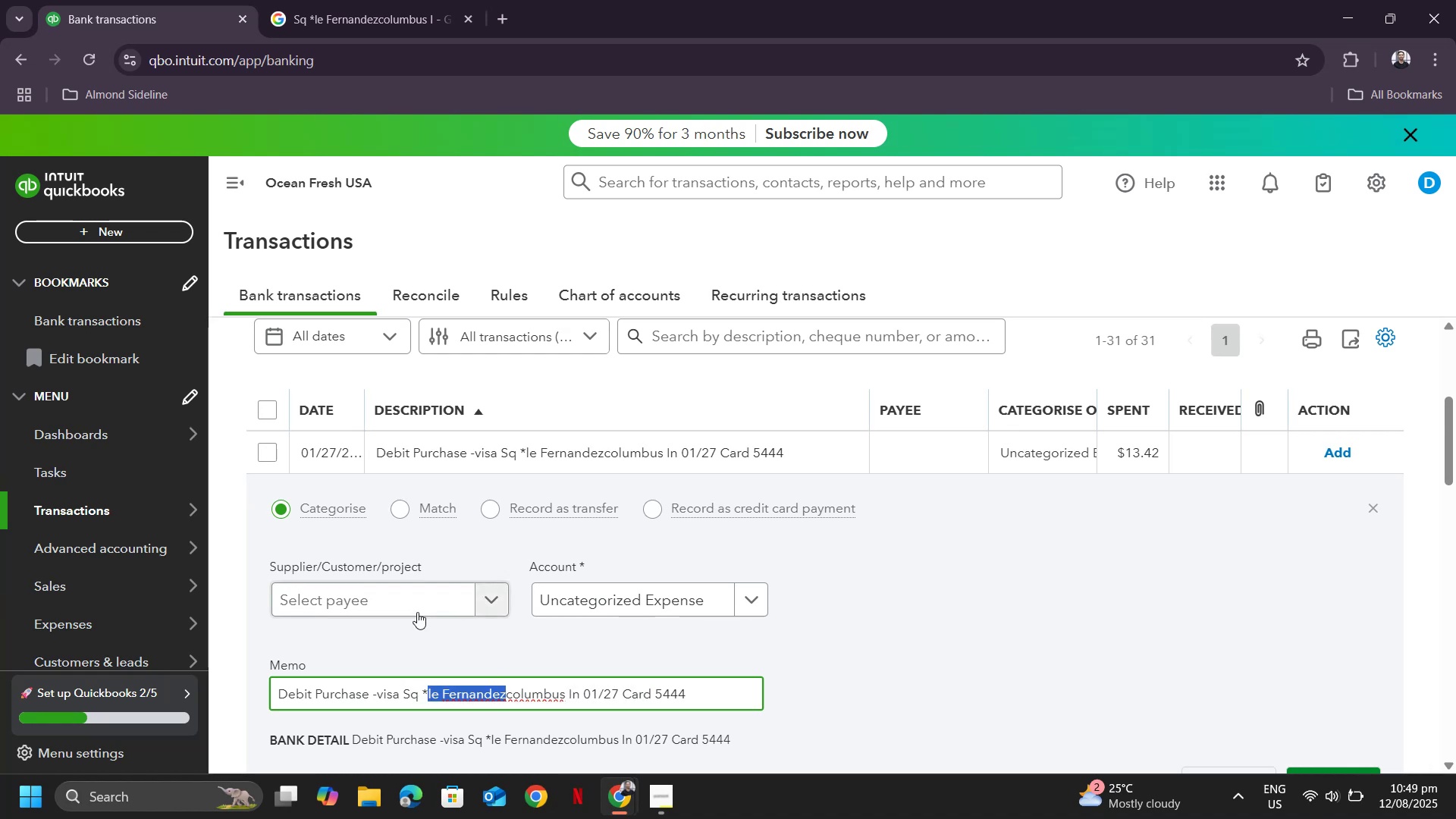 
left_click_drag(start_coordinate=[417, 611], to_coordinate=[417, 607])
 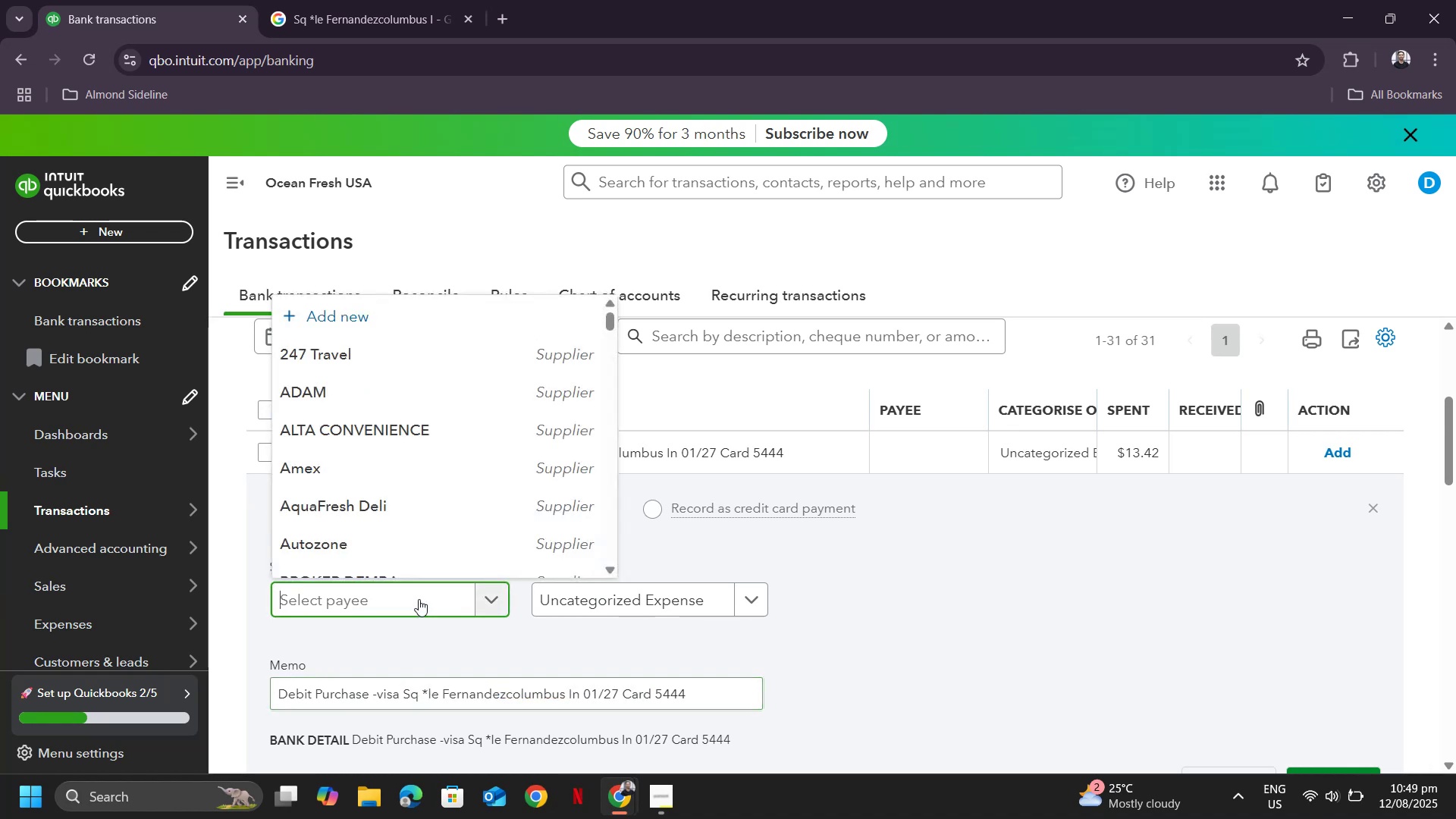 
key(Control+ControlLeft)
 